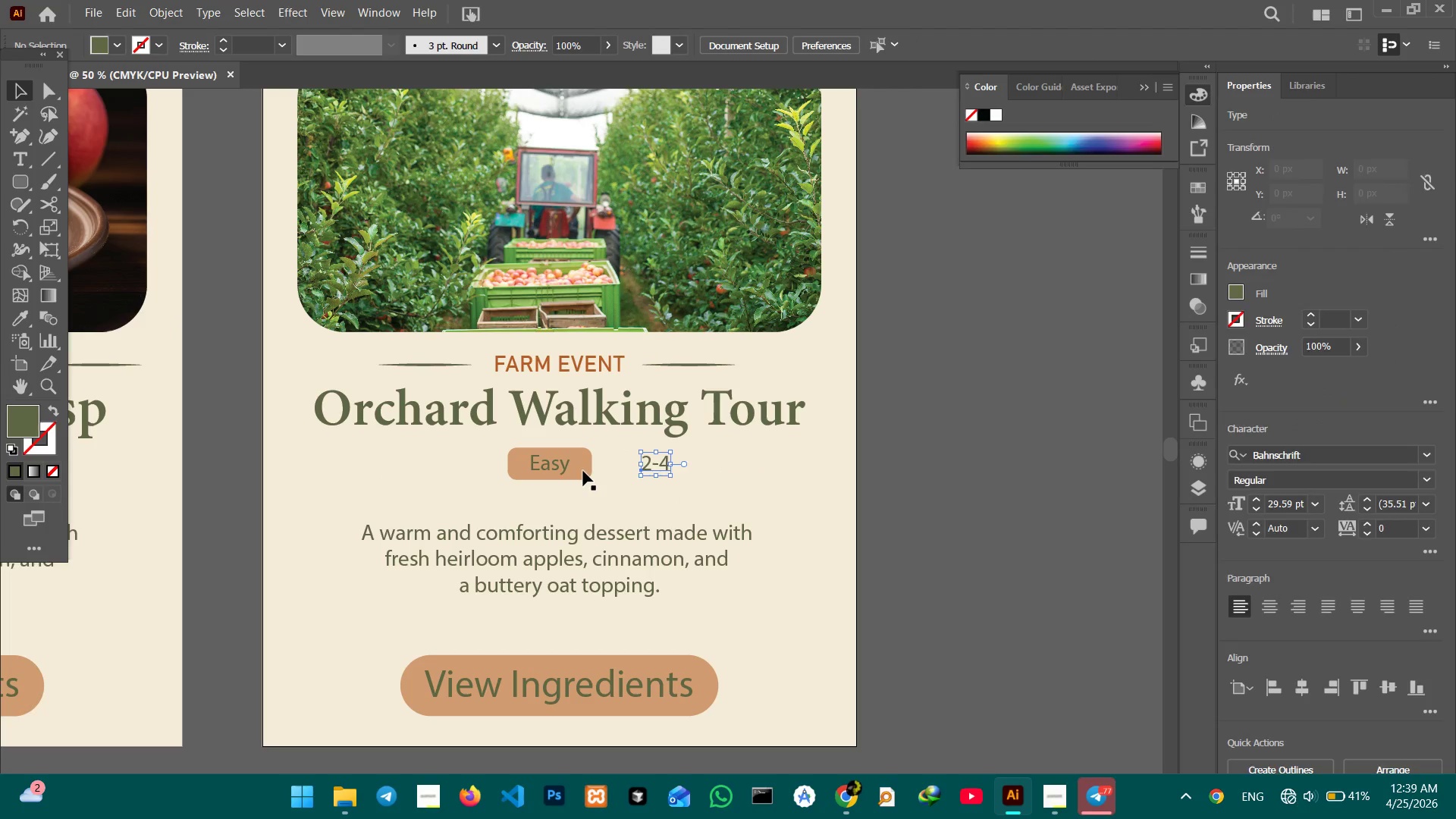 
left_click([583, 471])
 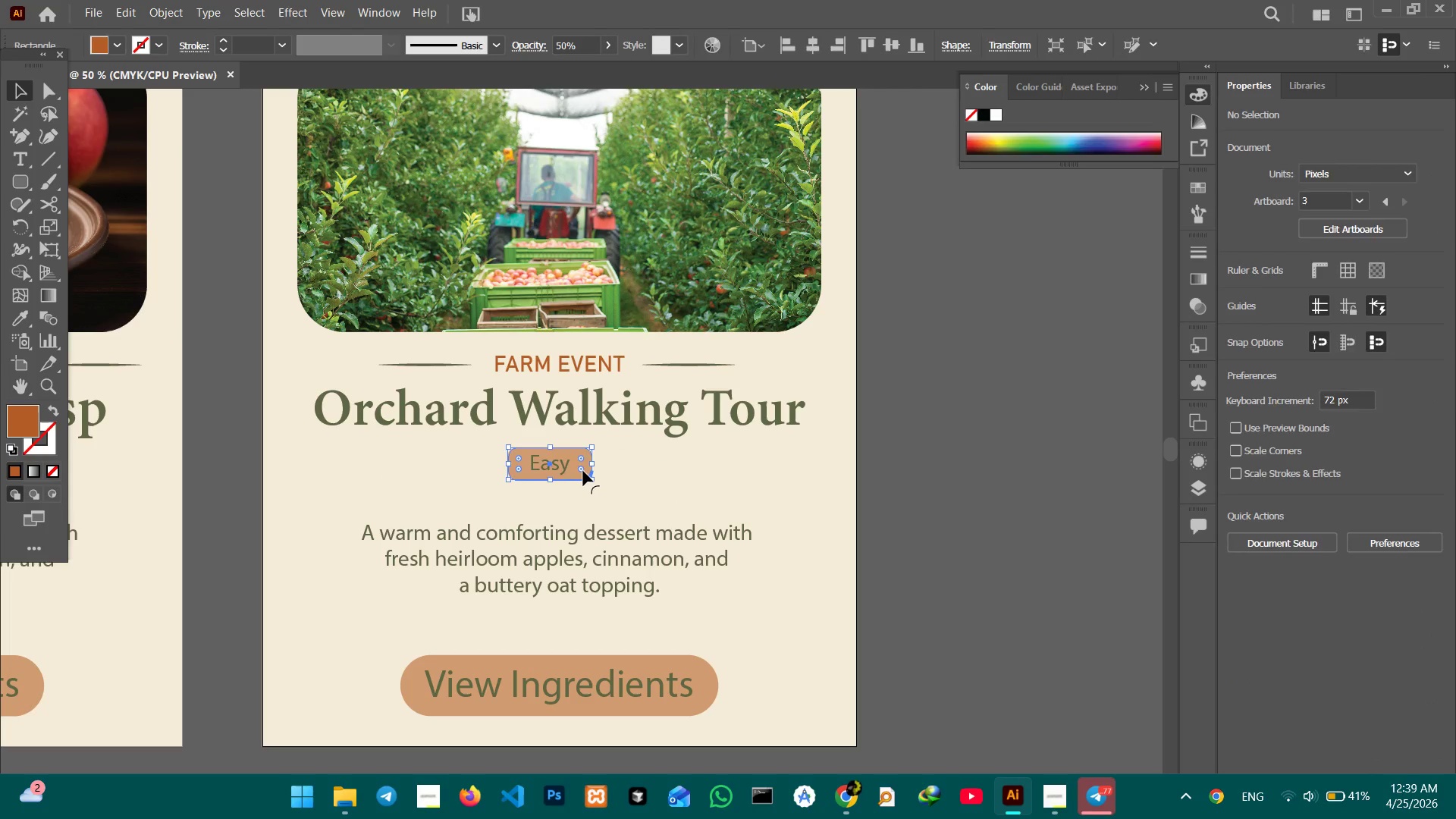 
key(Backspace)
 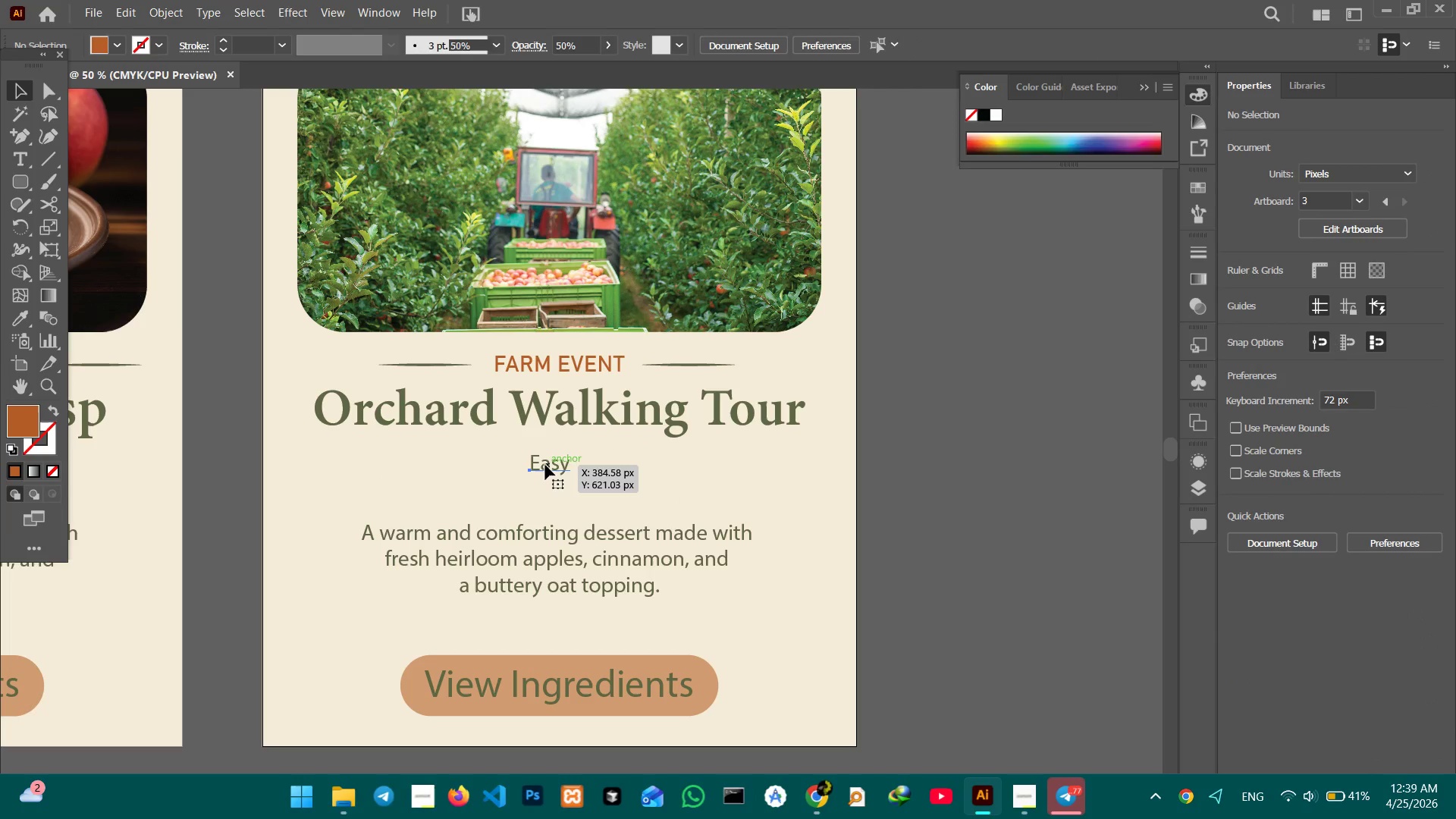 
double_click([545, 465])
 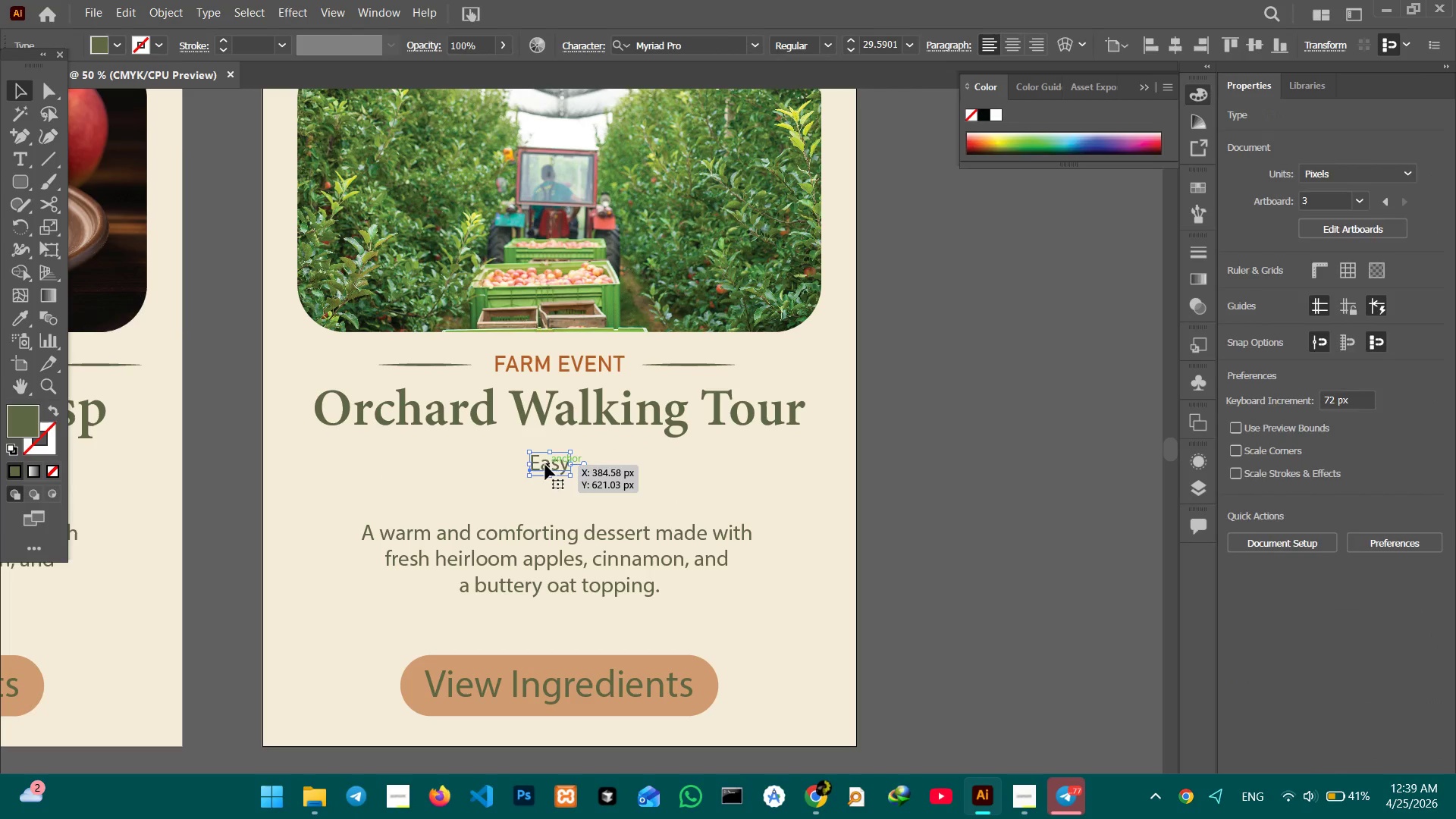 
triple_click([545, 465])
 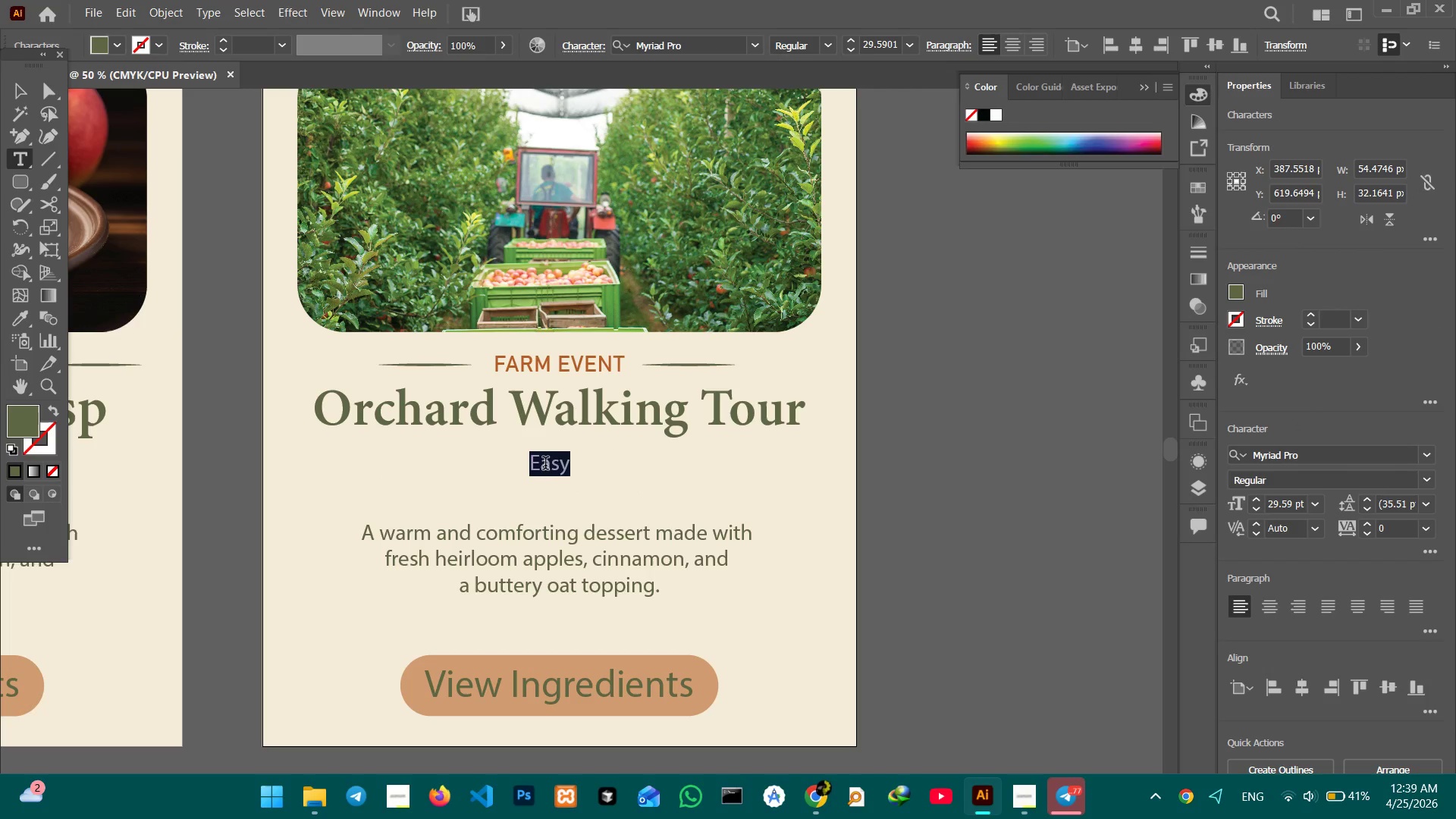 
type(10;)
key(Backspace)
type(:00 AM - 10)
key(Backspace)
type(:--)
key(Backspace)
key(Backspace)
type(00PM)
 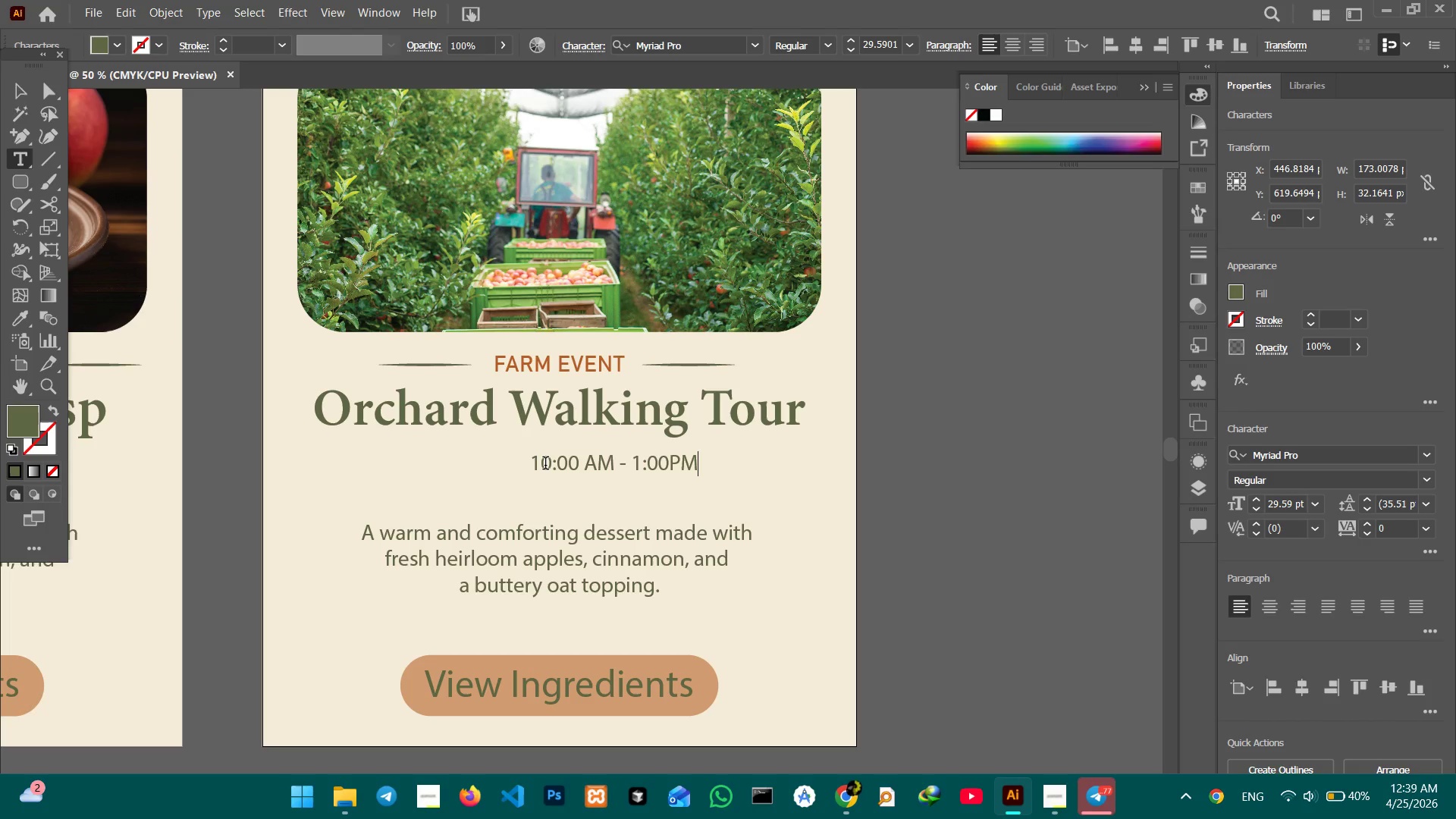 
left_click_drag(start_coordinate=[566, 469], to_coordinate=[508, 480])
 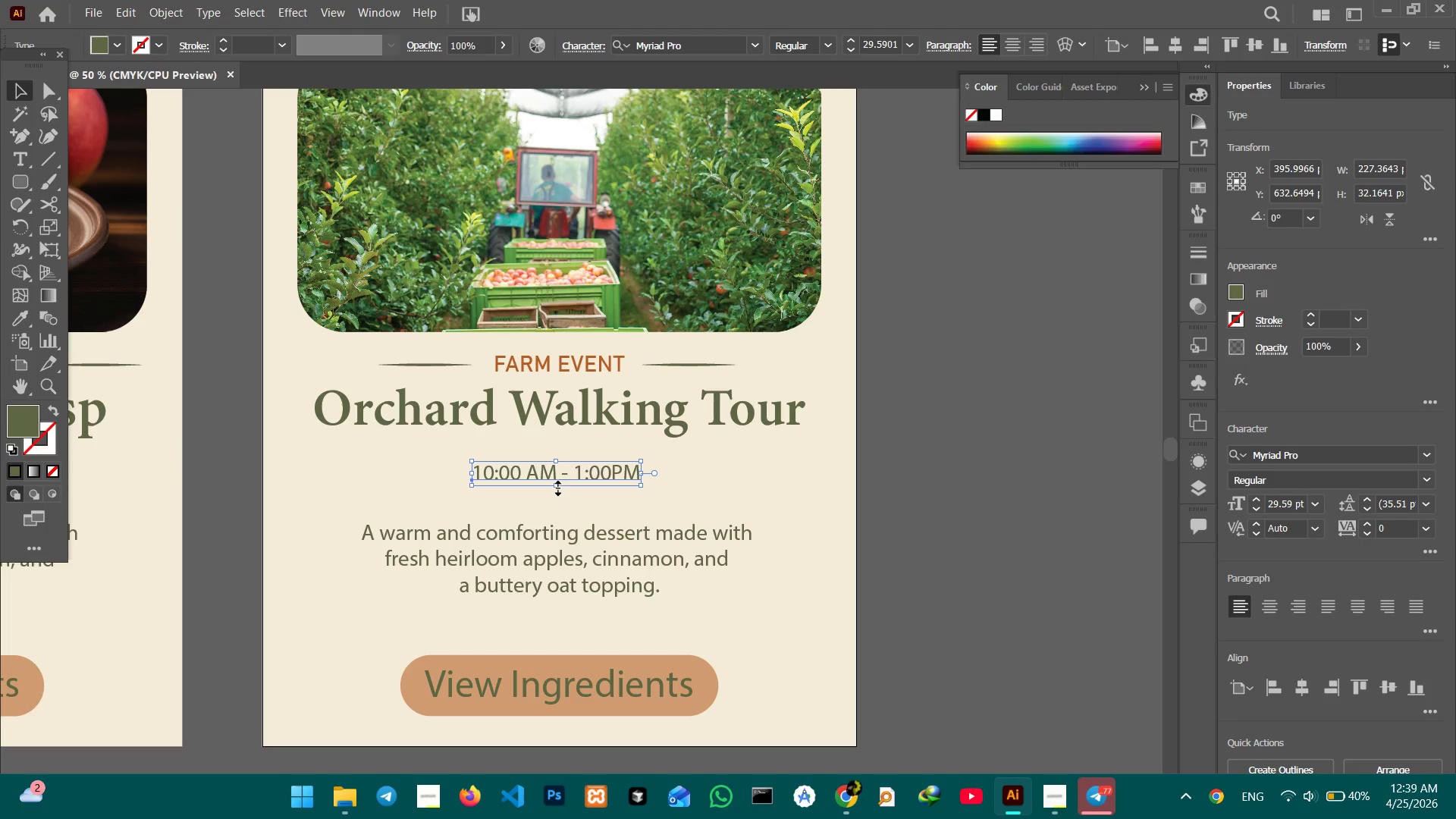 
hold_key(key=ShiftLeft, duration=1.41)
left_click_drag(start_coordinate=[556, 486], to_coordinate=[556, 491])
 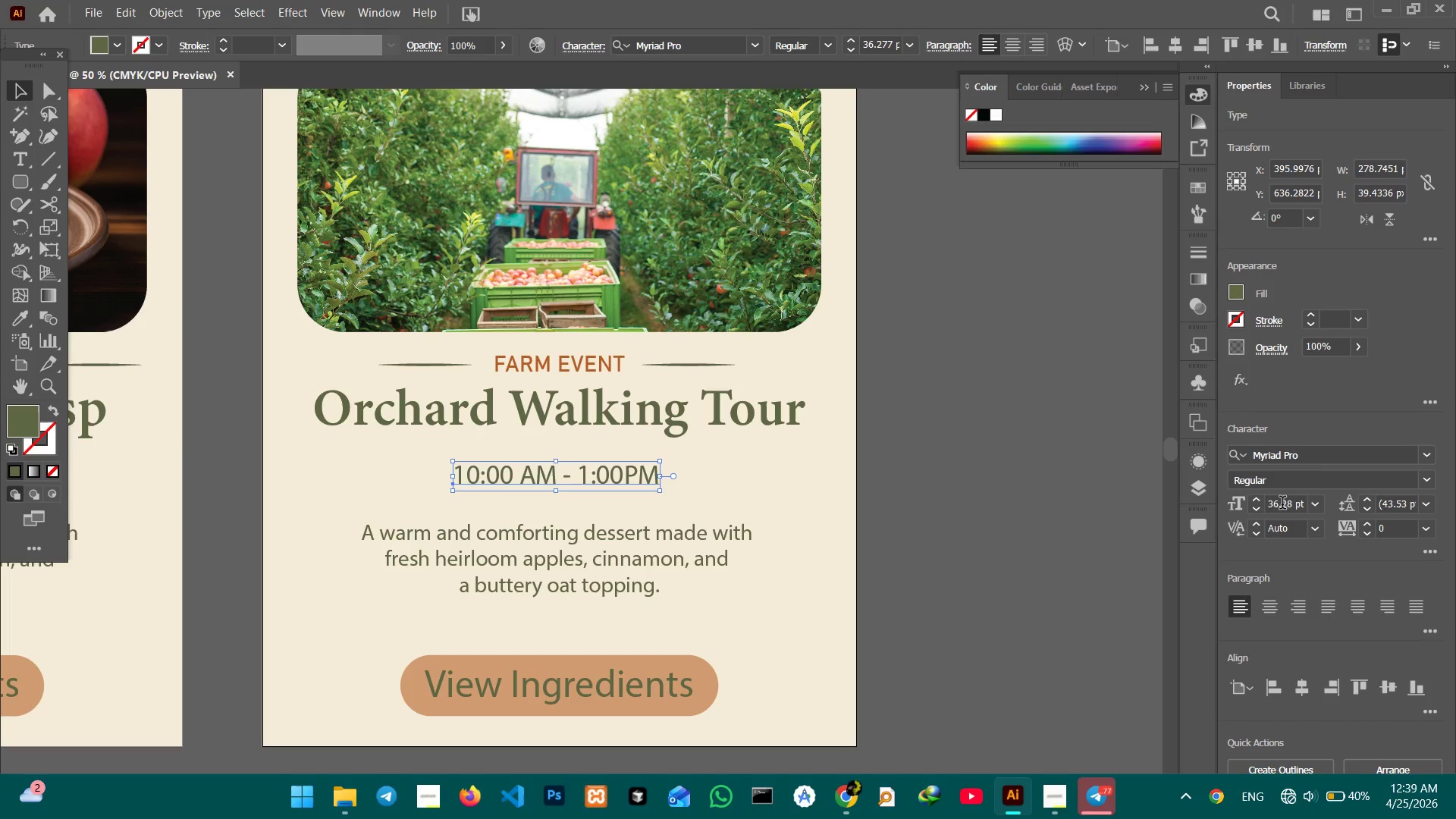 
double_click([1282, 504])
 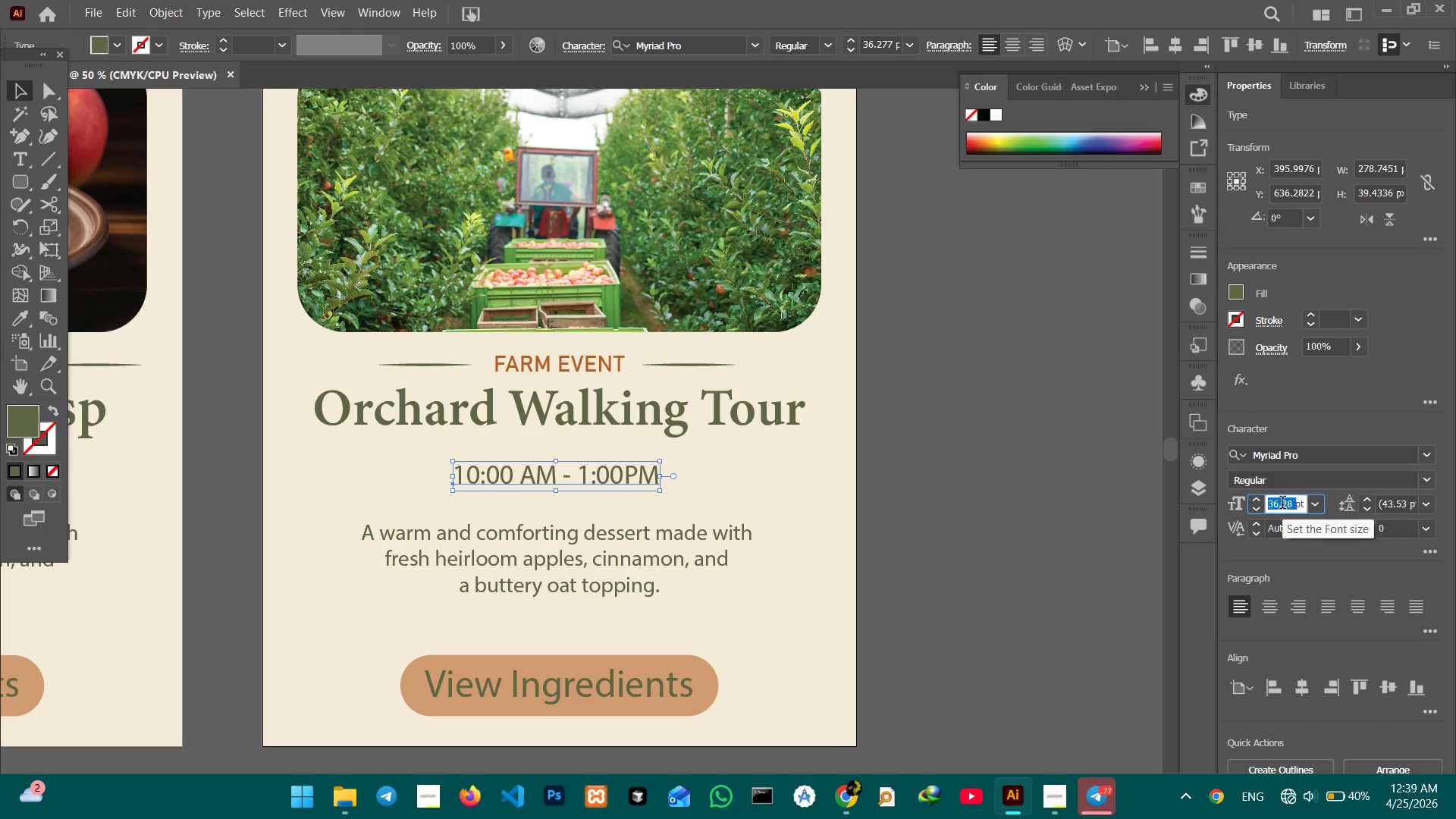 
key(Numpad4)
 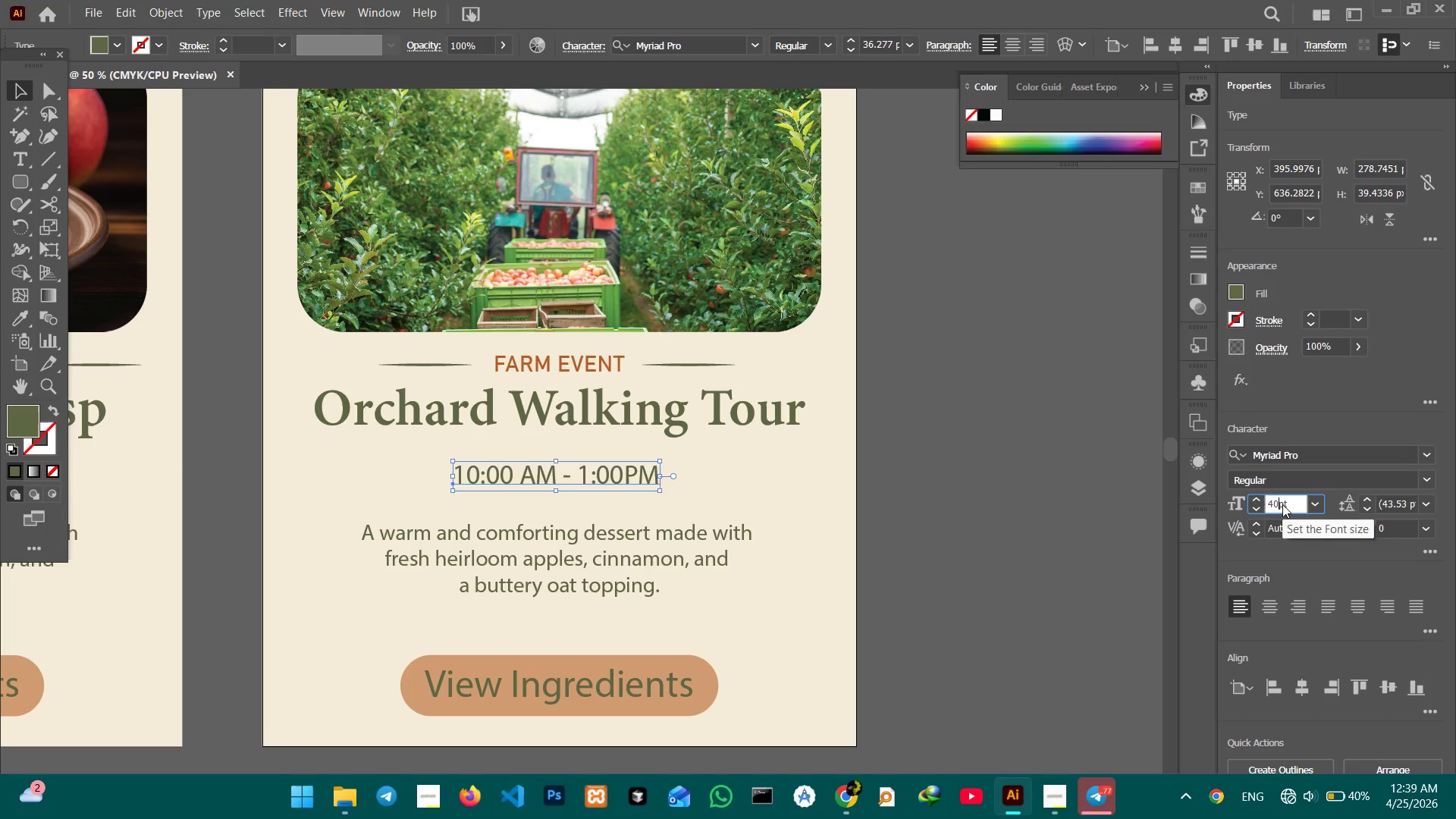 
key(Numpad0)
 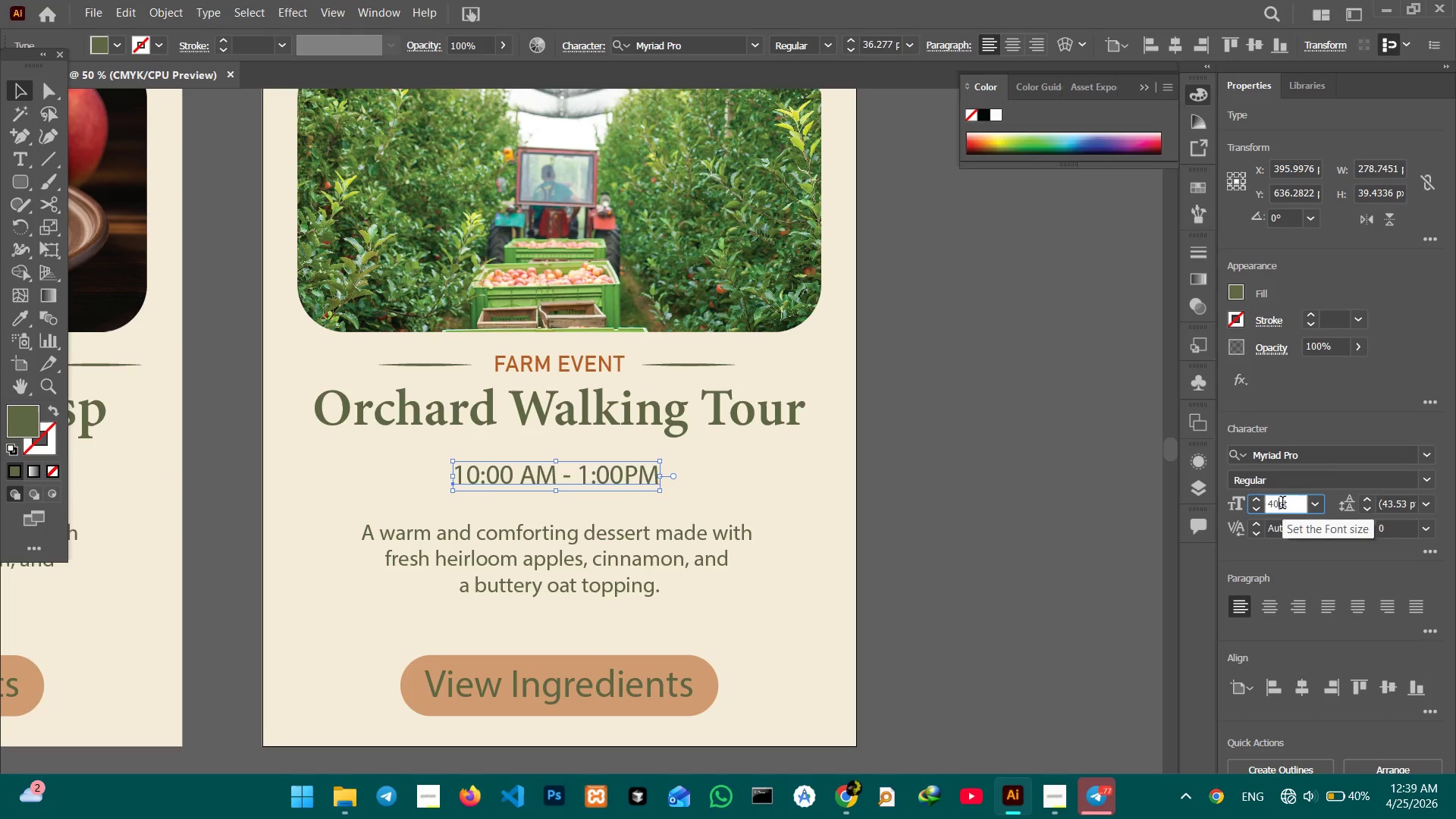 
key(Enter)
 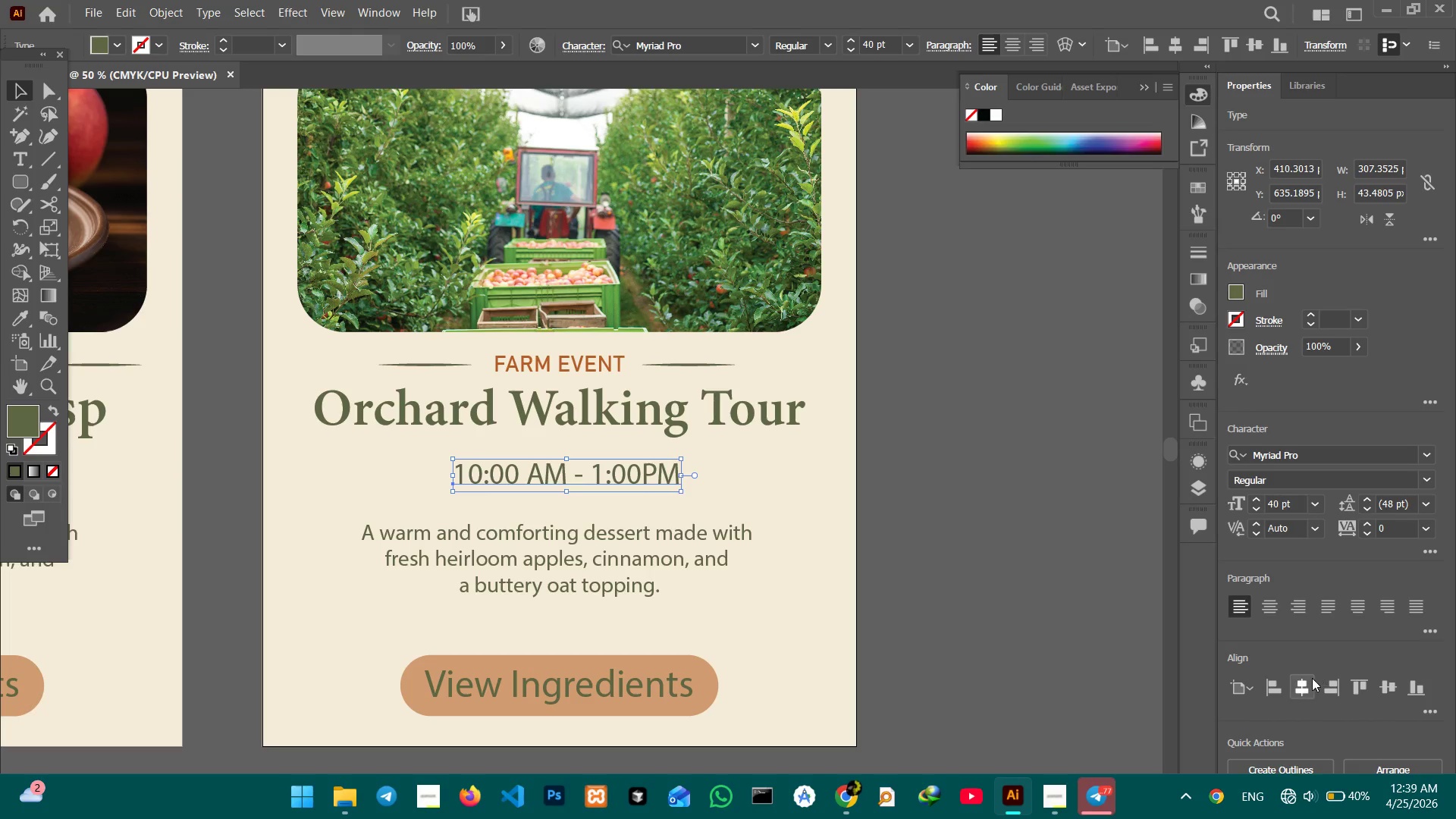 
left_click([1307, 697])
 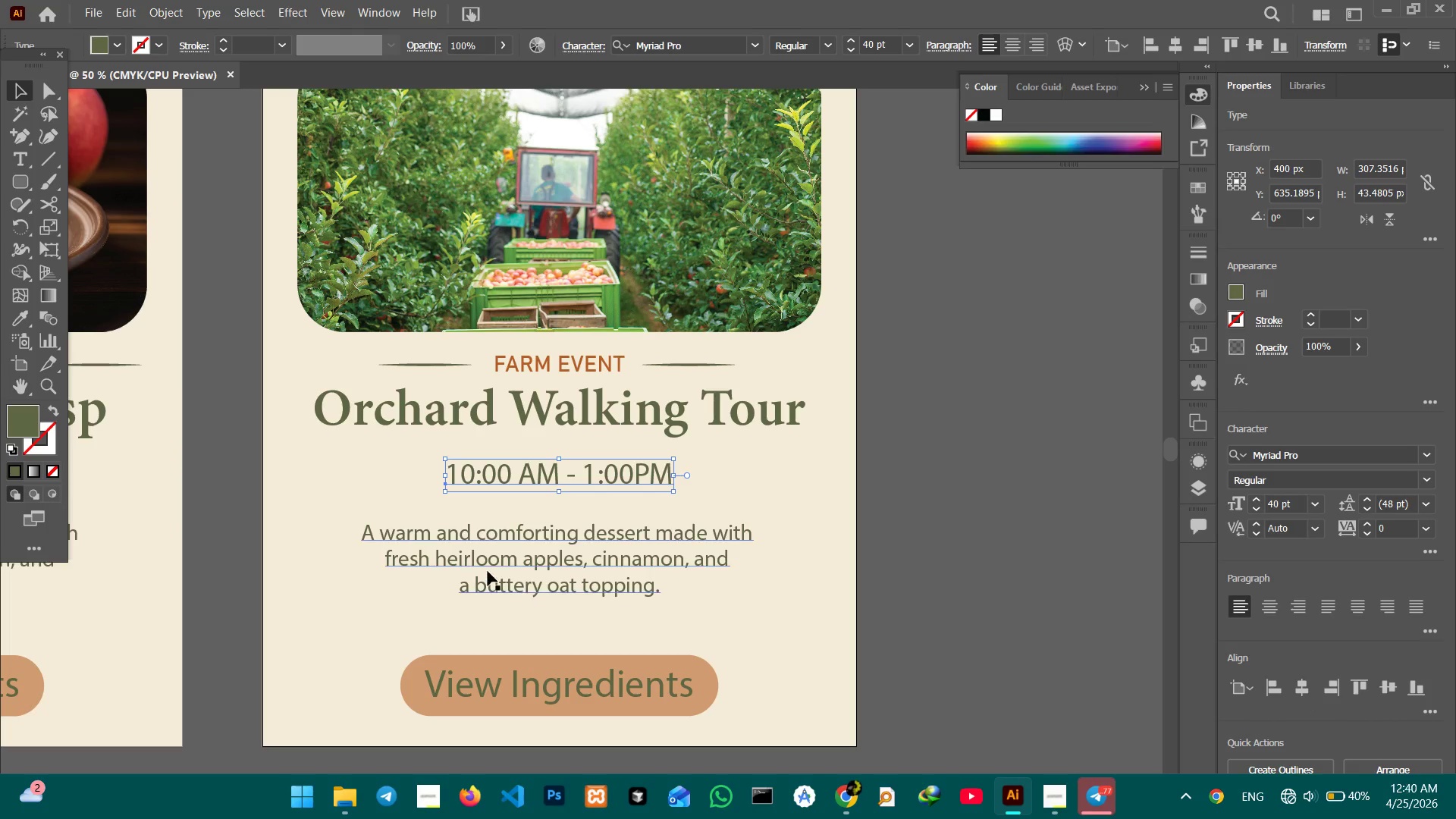 
left_click([488, 571])
 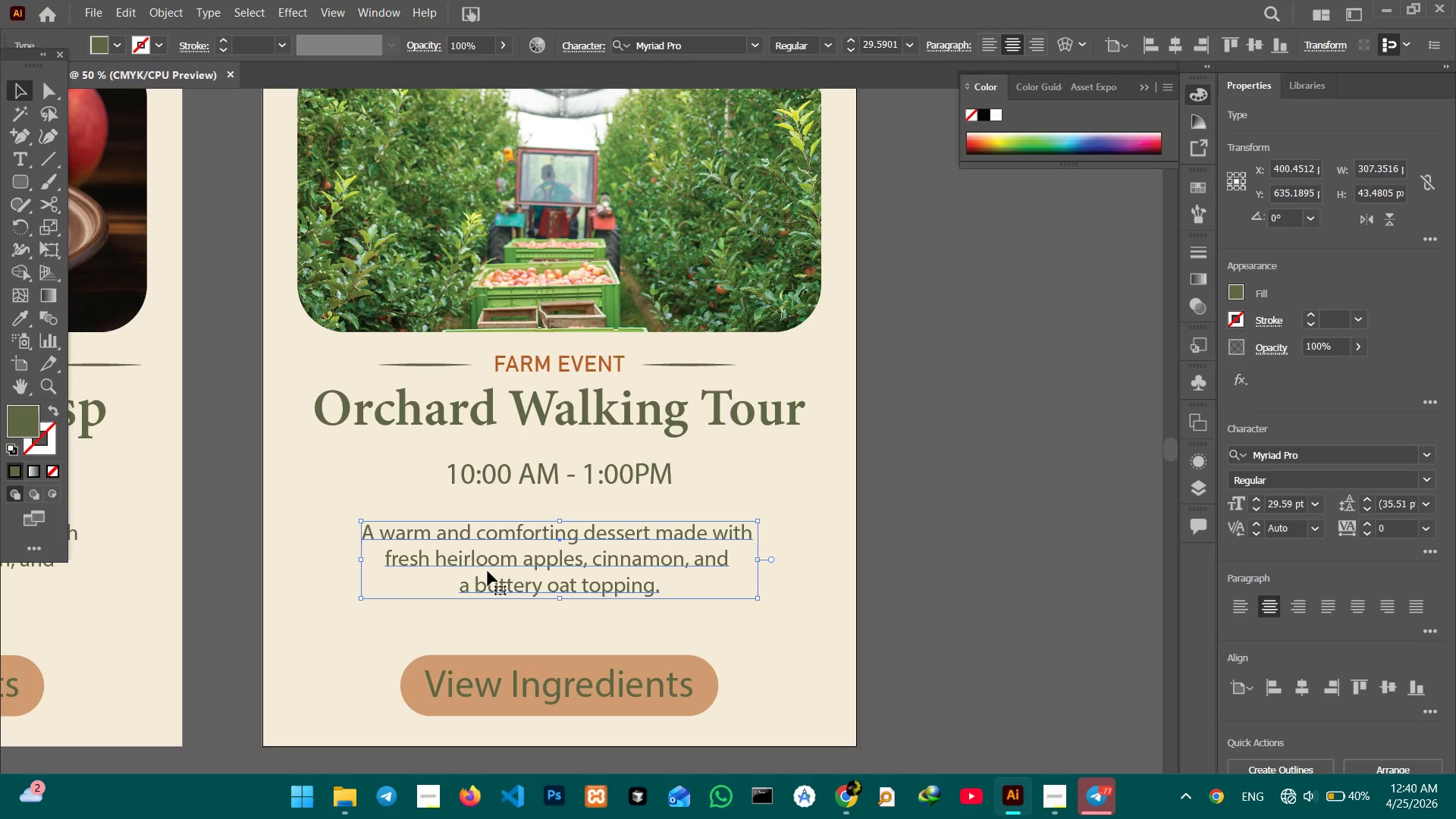 
double_click([488, 571])
 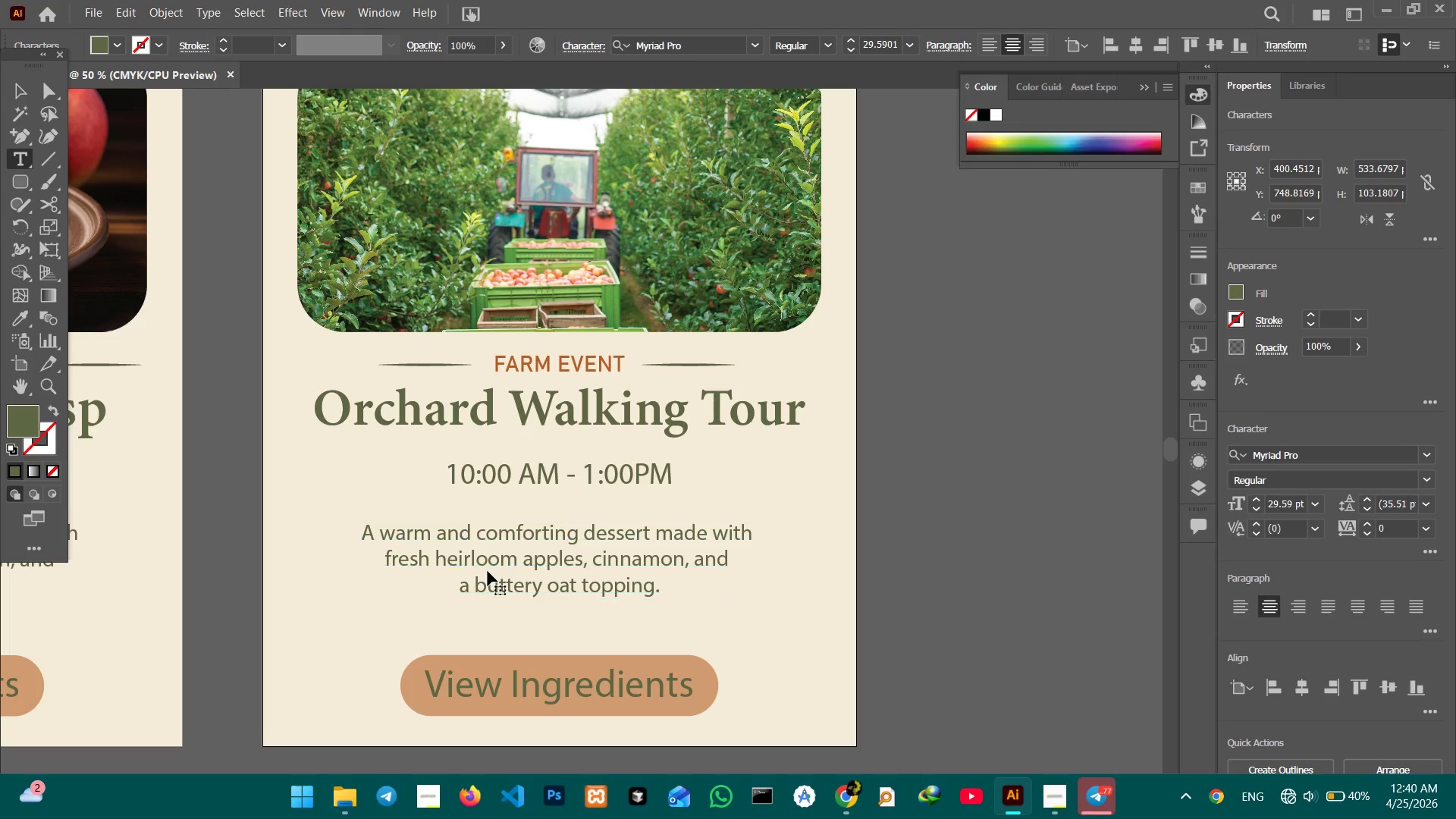 
triple_click([488, 571])
 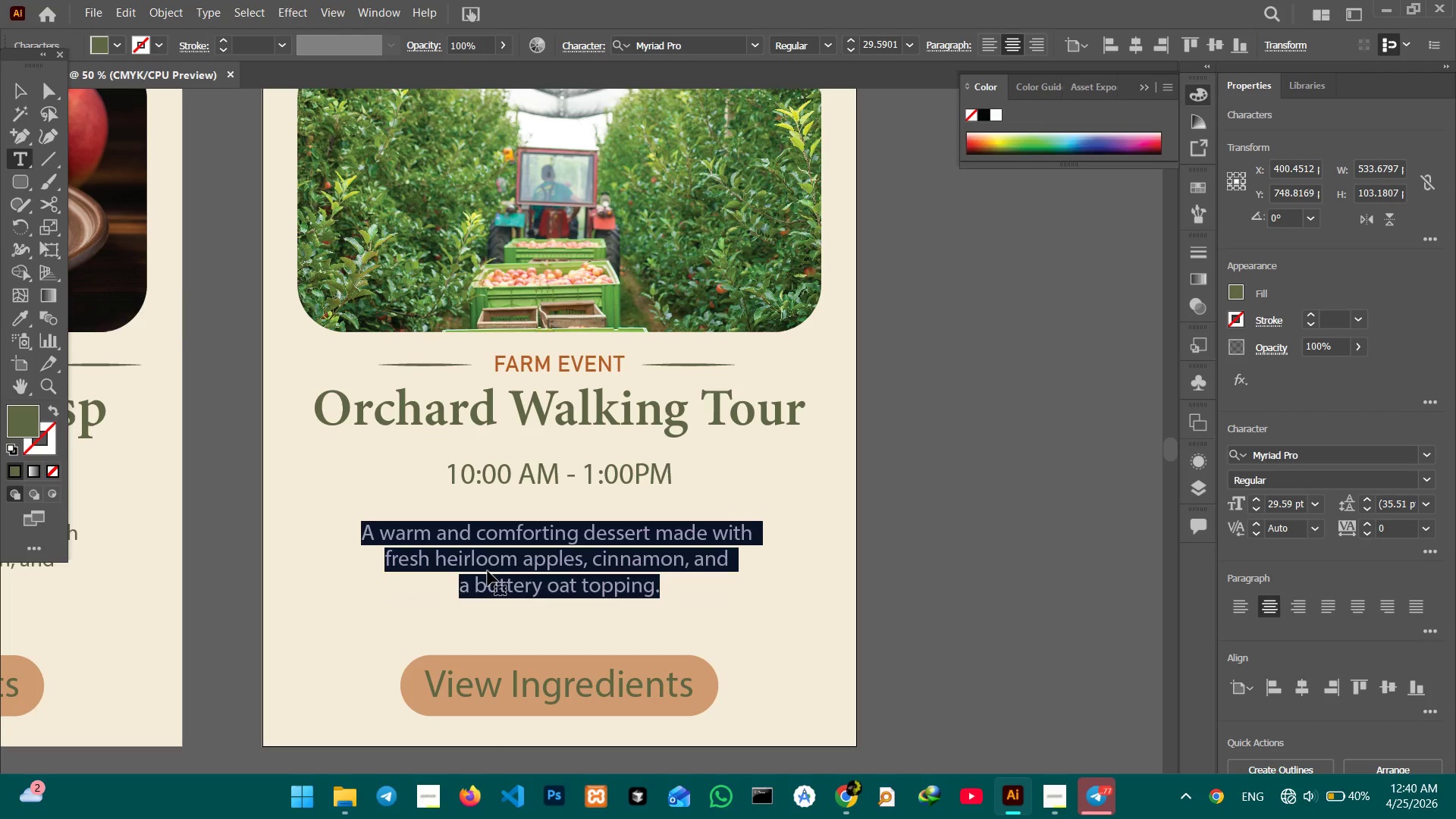 
type(Explore our her)
key(Backspace)
type(irlon)
key(Backspace)
type(om orchard )
key(Backspace)
type(, learn an)
key(Backspace)
type(bout sustainable farming)
 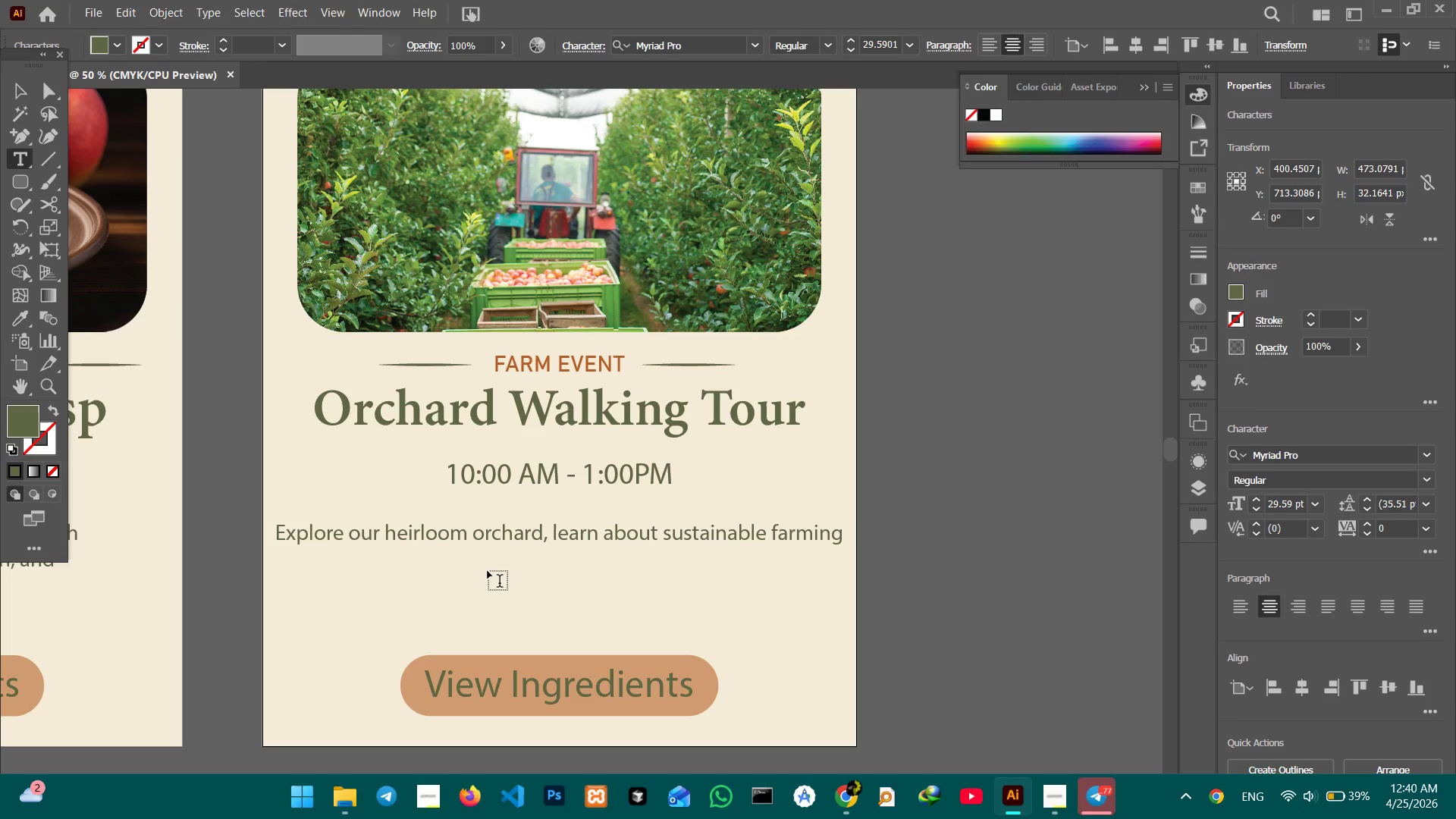 
type(, and enjoy)
 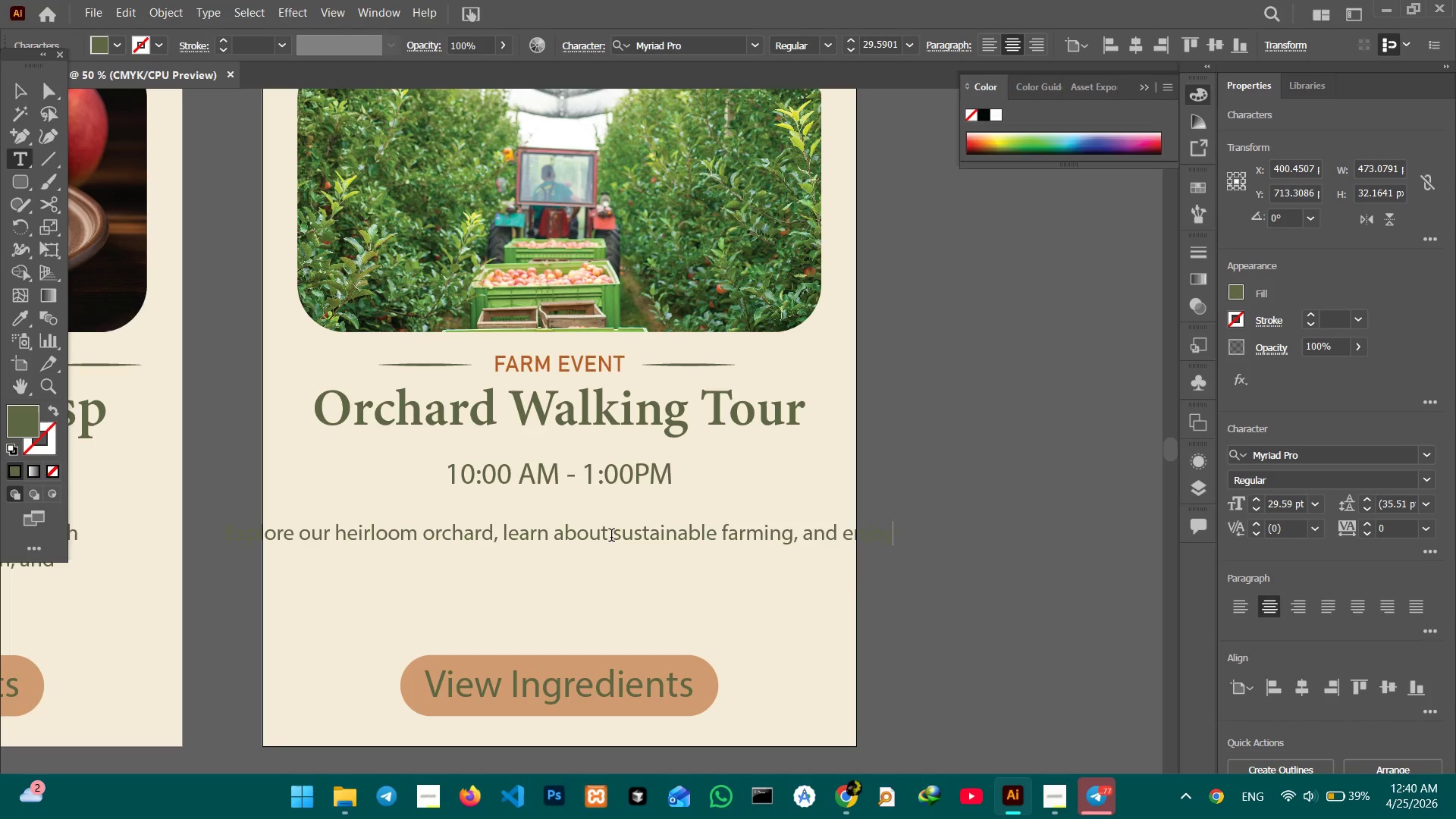 
left_click([618, 538])
 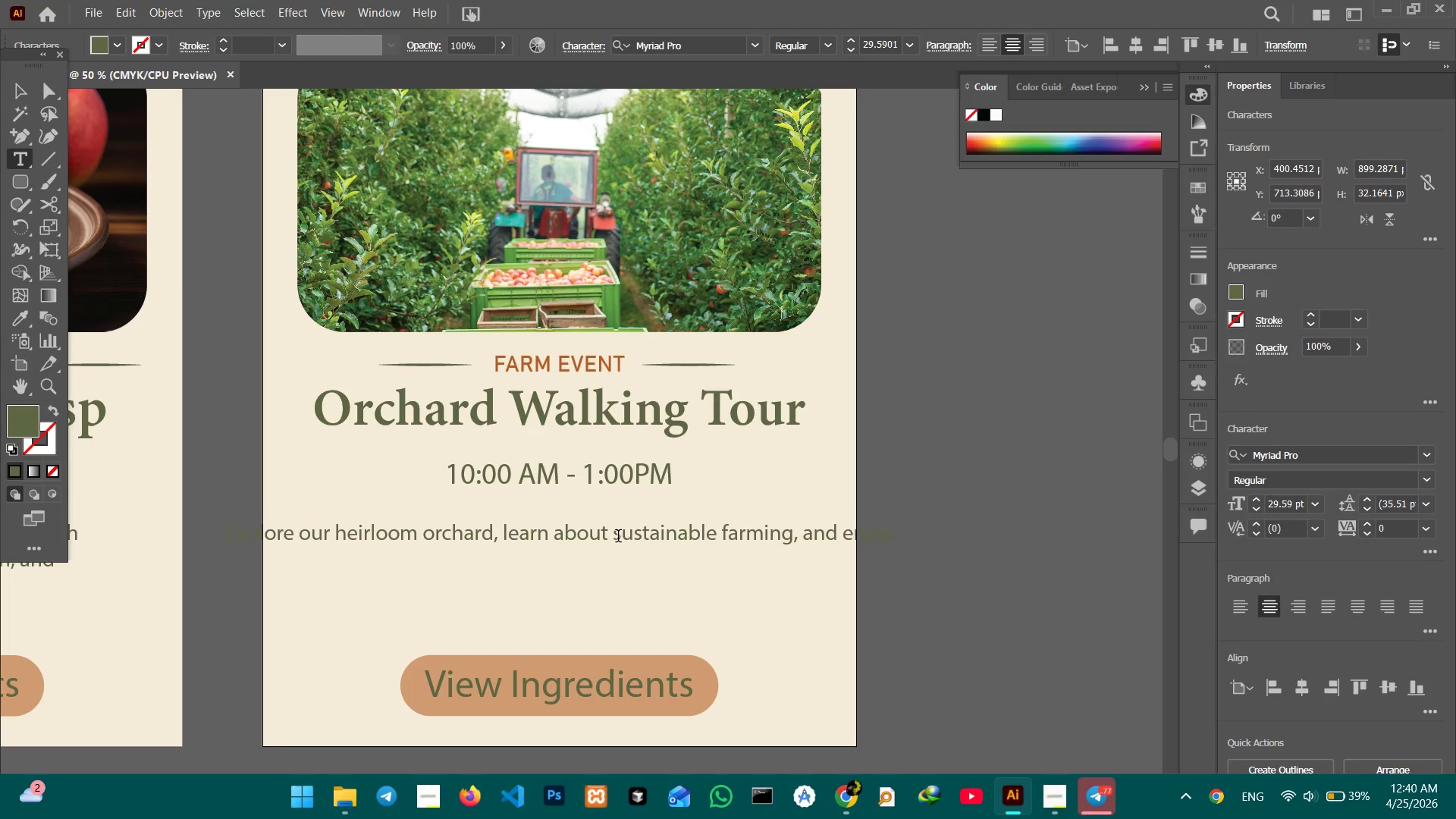 
key(Shift+Enter)
 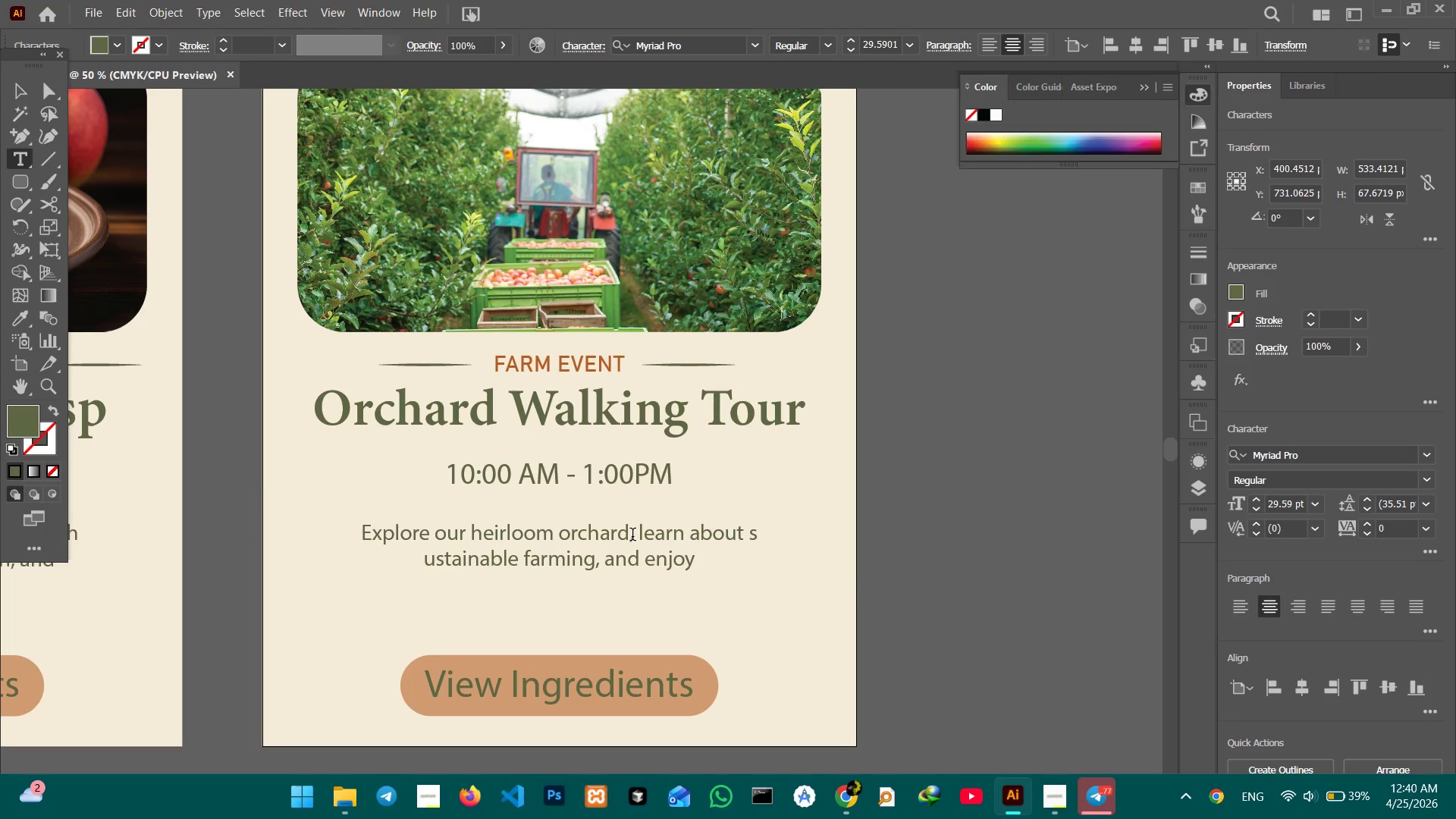 
key(Control+Z)
 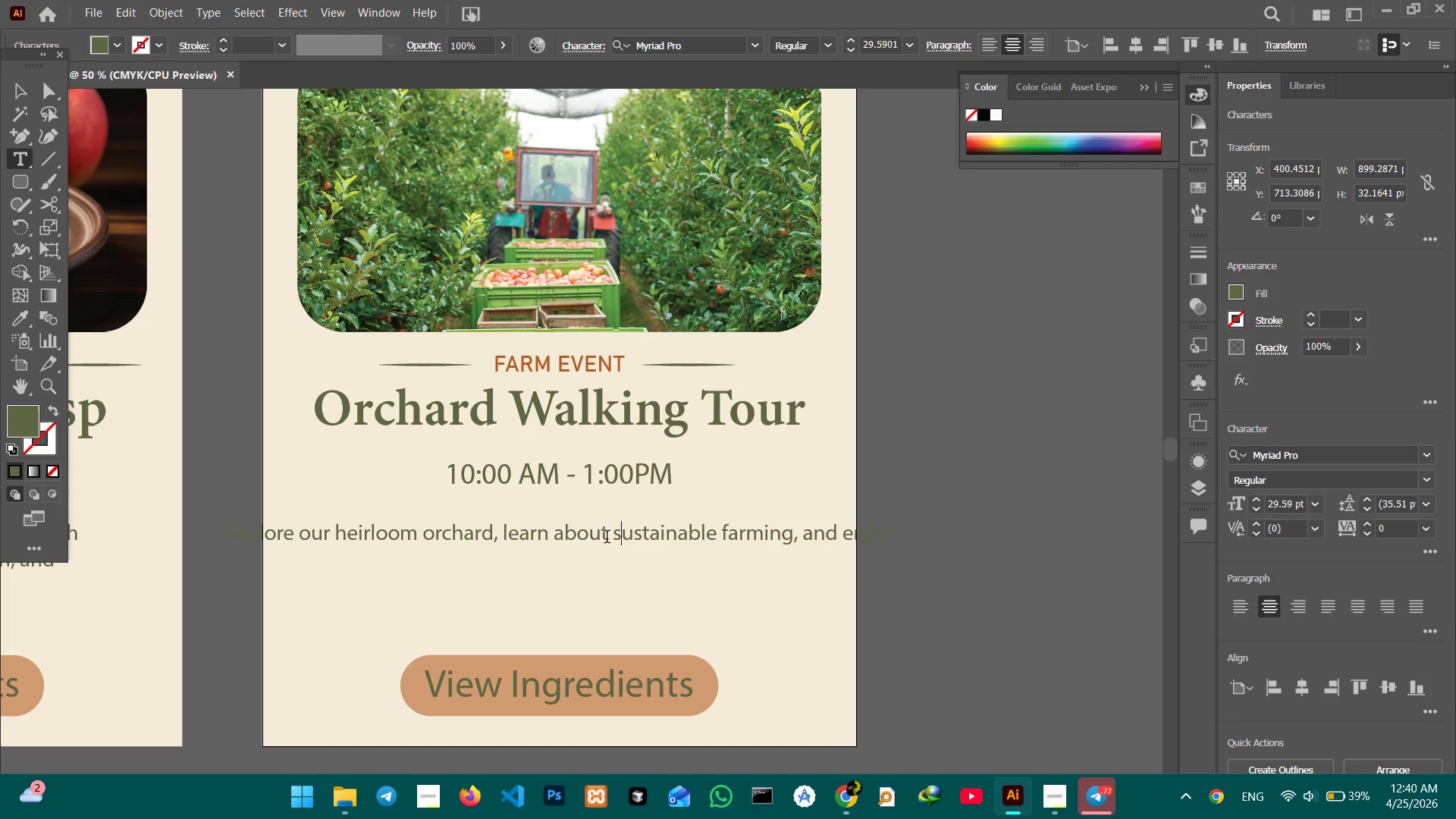 
left_click([611, 537])
 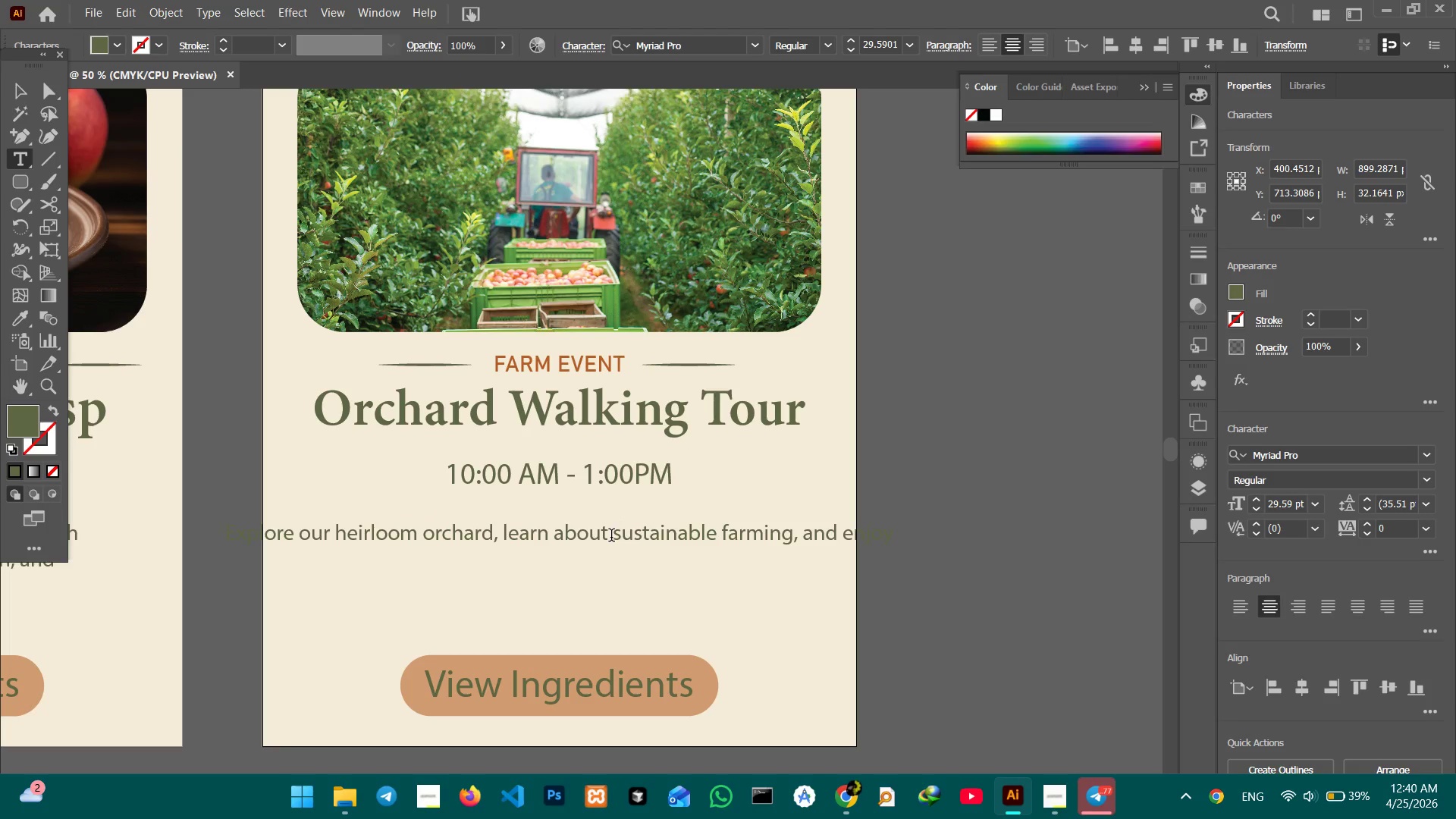 
key(Shift+ShiftRight)
 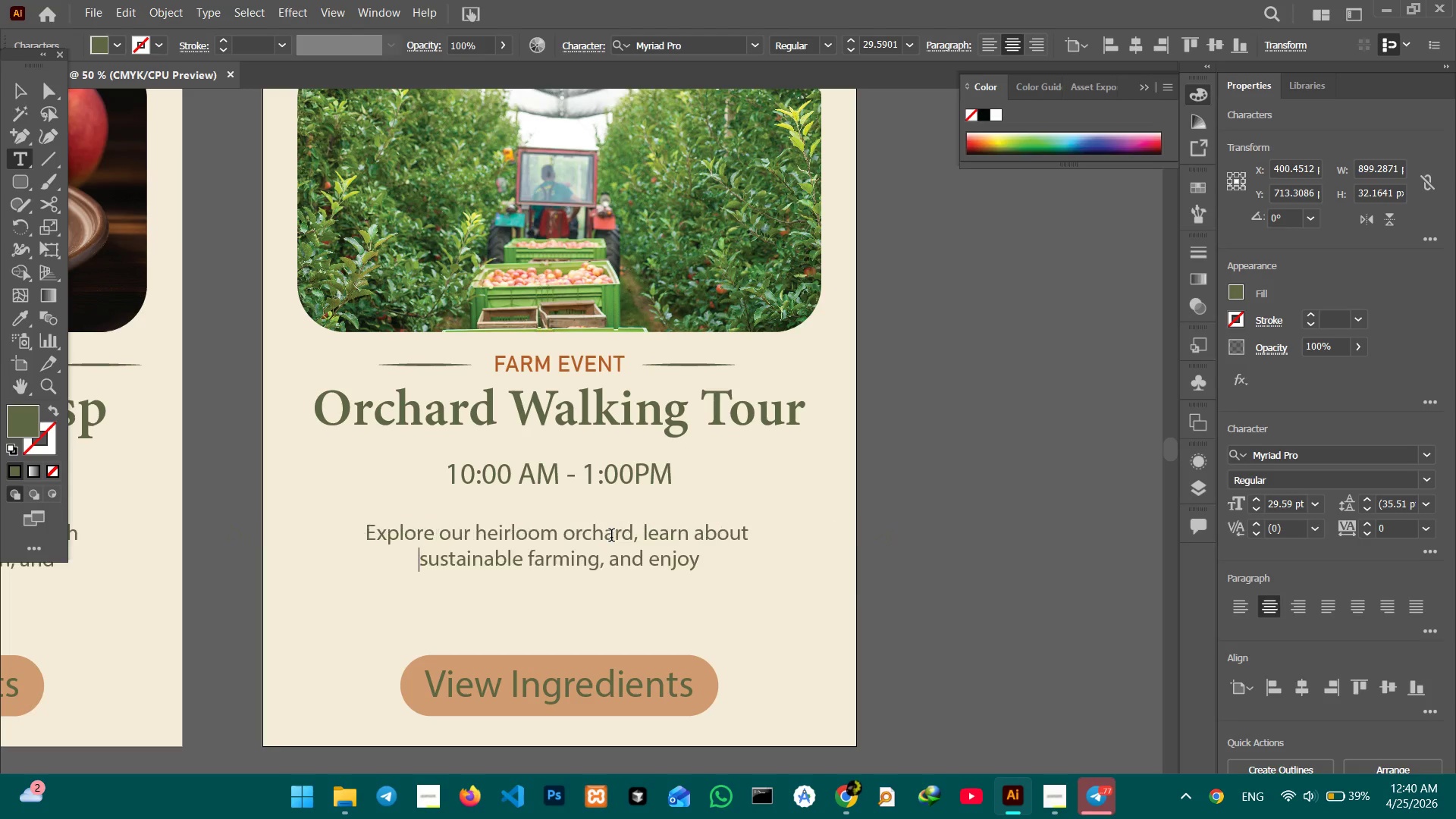 
key(Shift+Enter)
 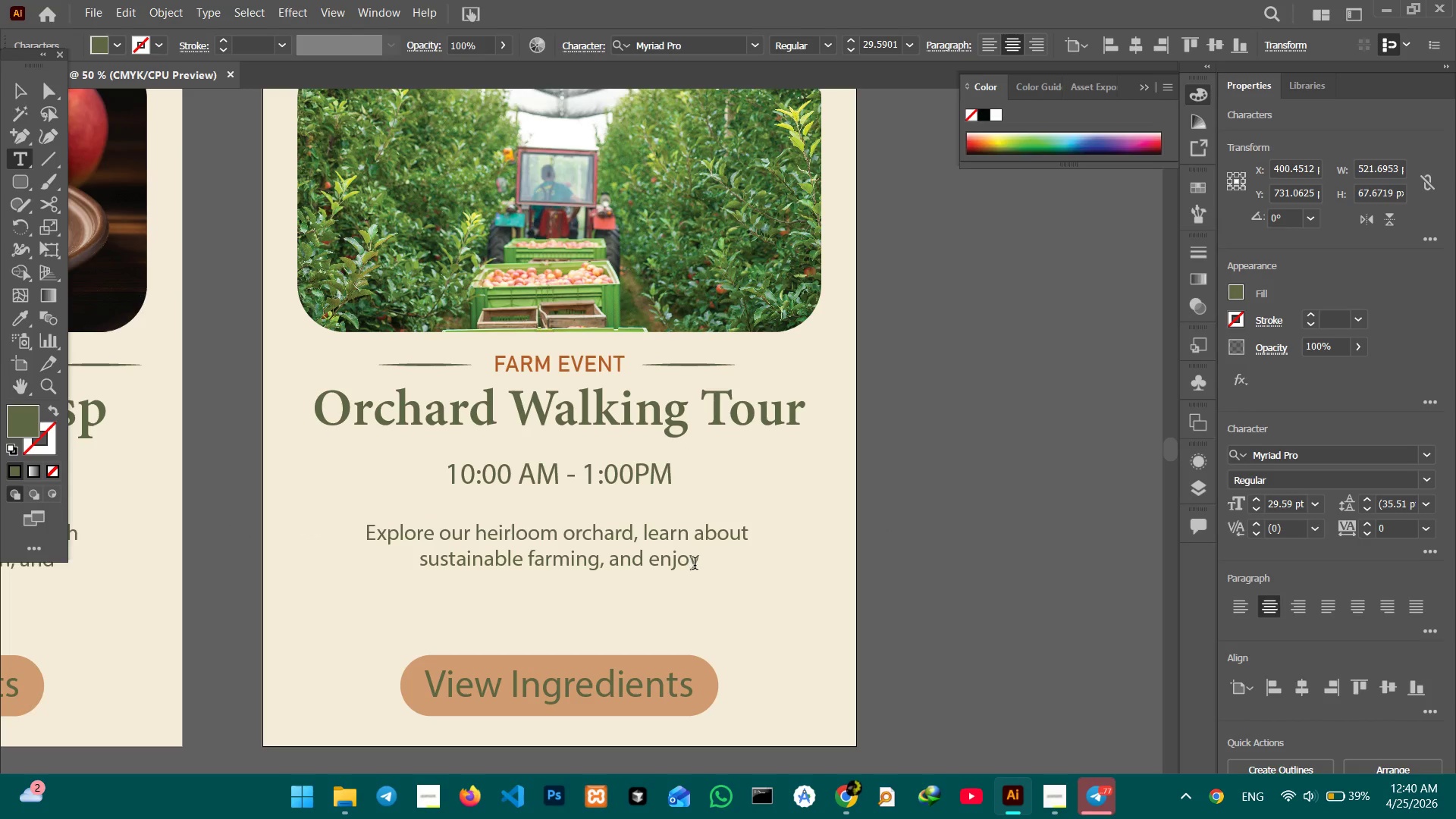 
left_click([699, 564])
 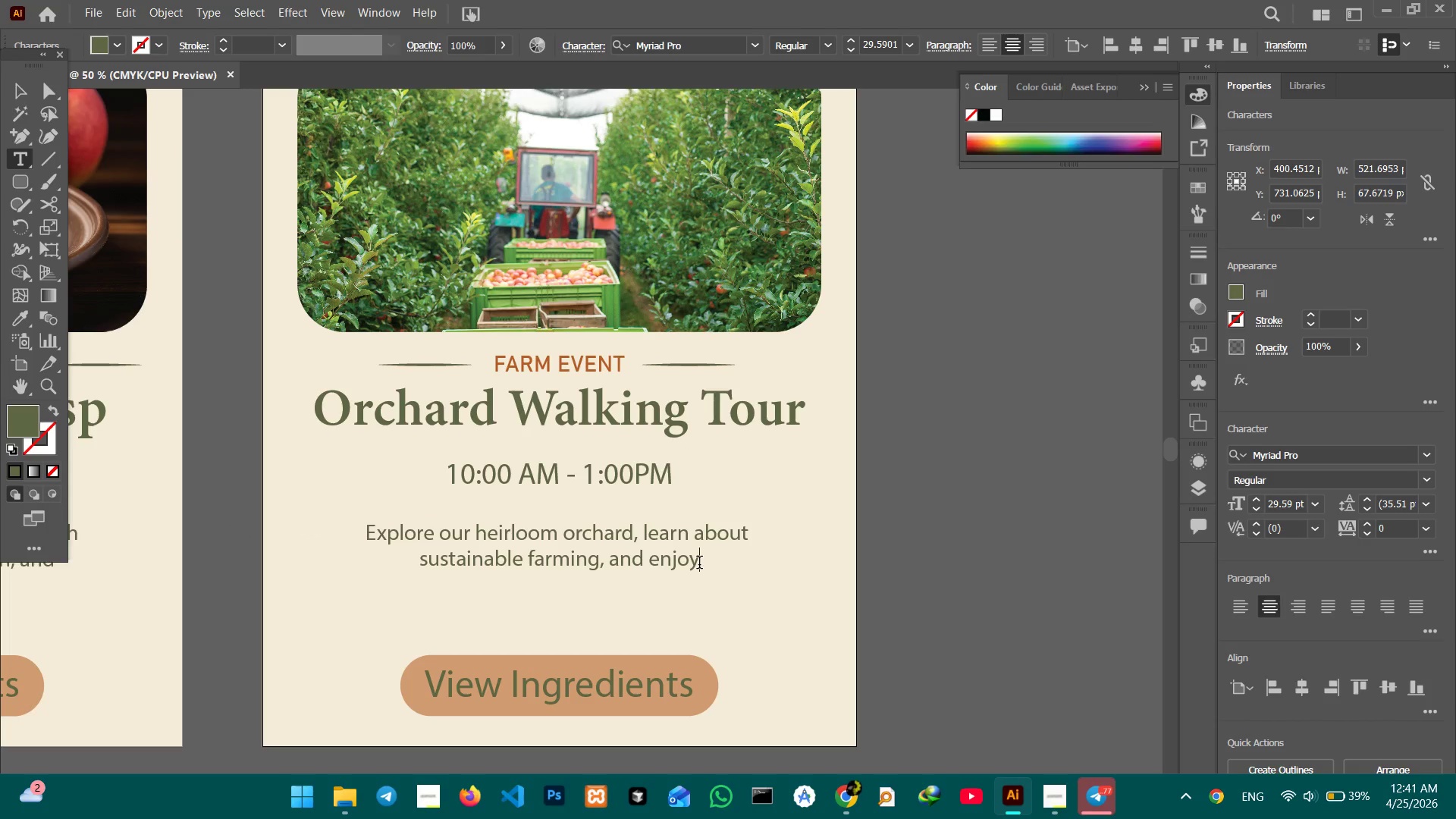 
key(Space)
 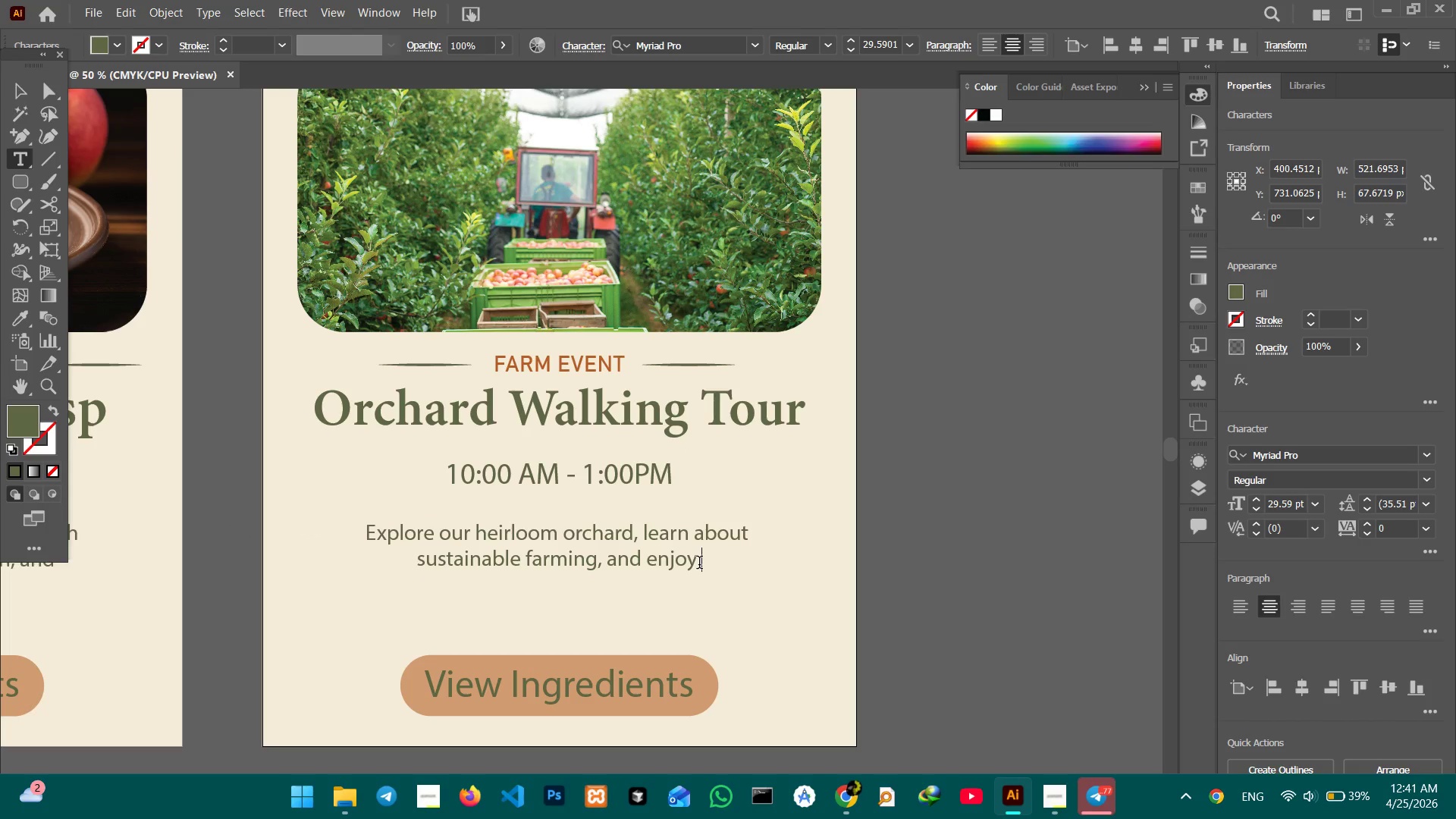 
key(Shift+ShiftRight)
 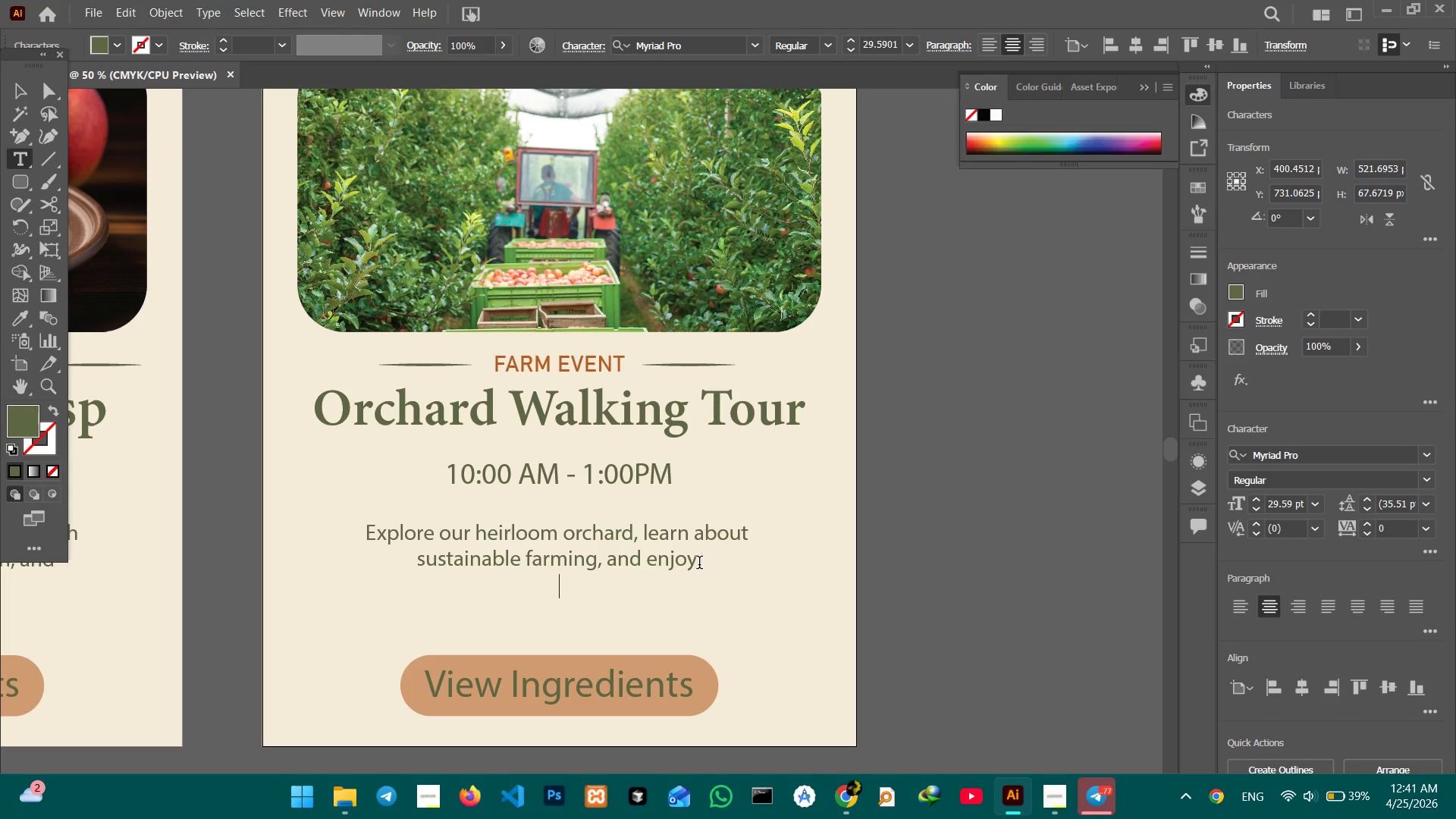 
key(Shift+Enter)
 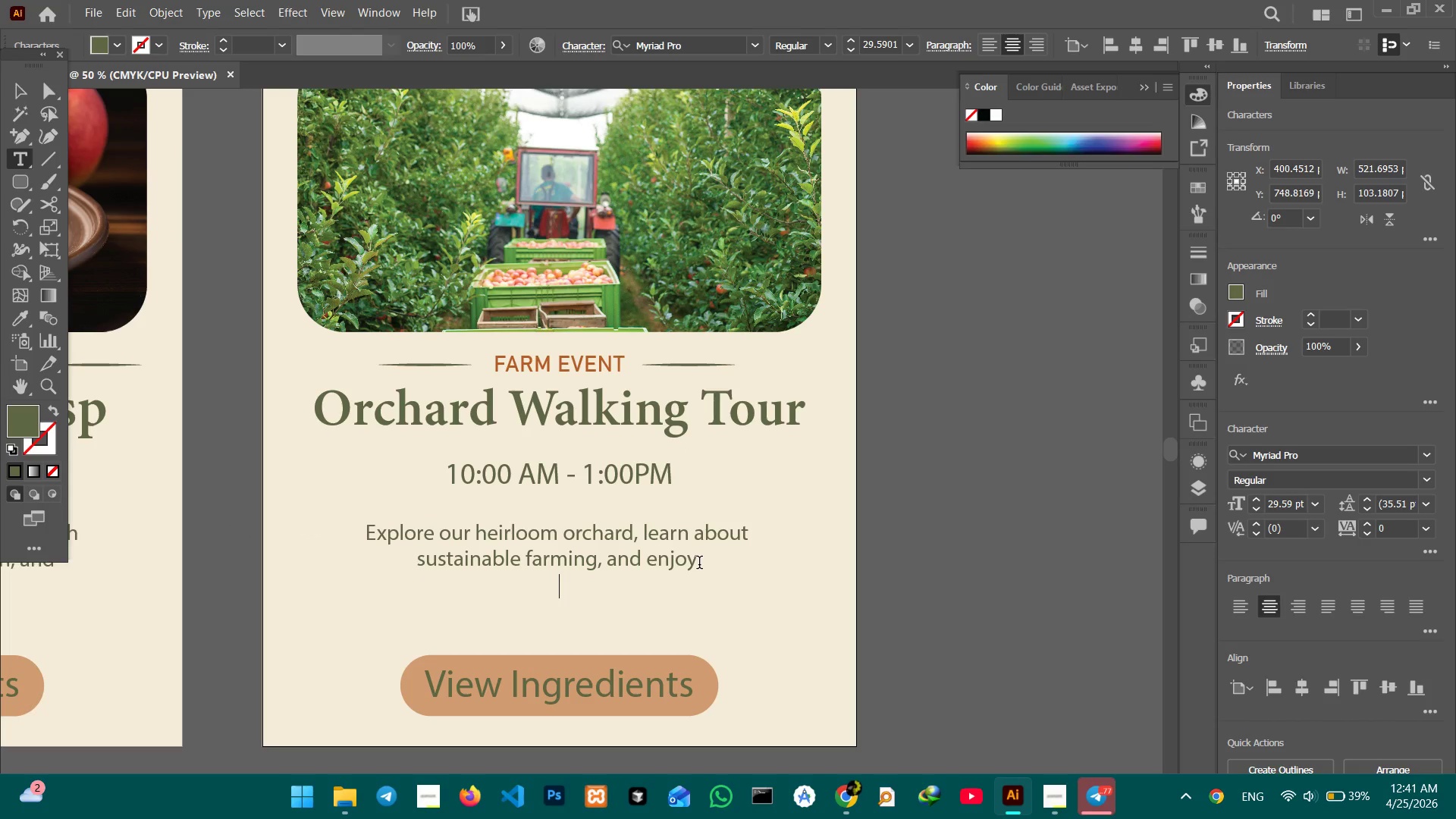 
type(a fresh apple tasting.)
 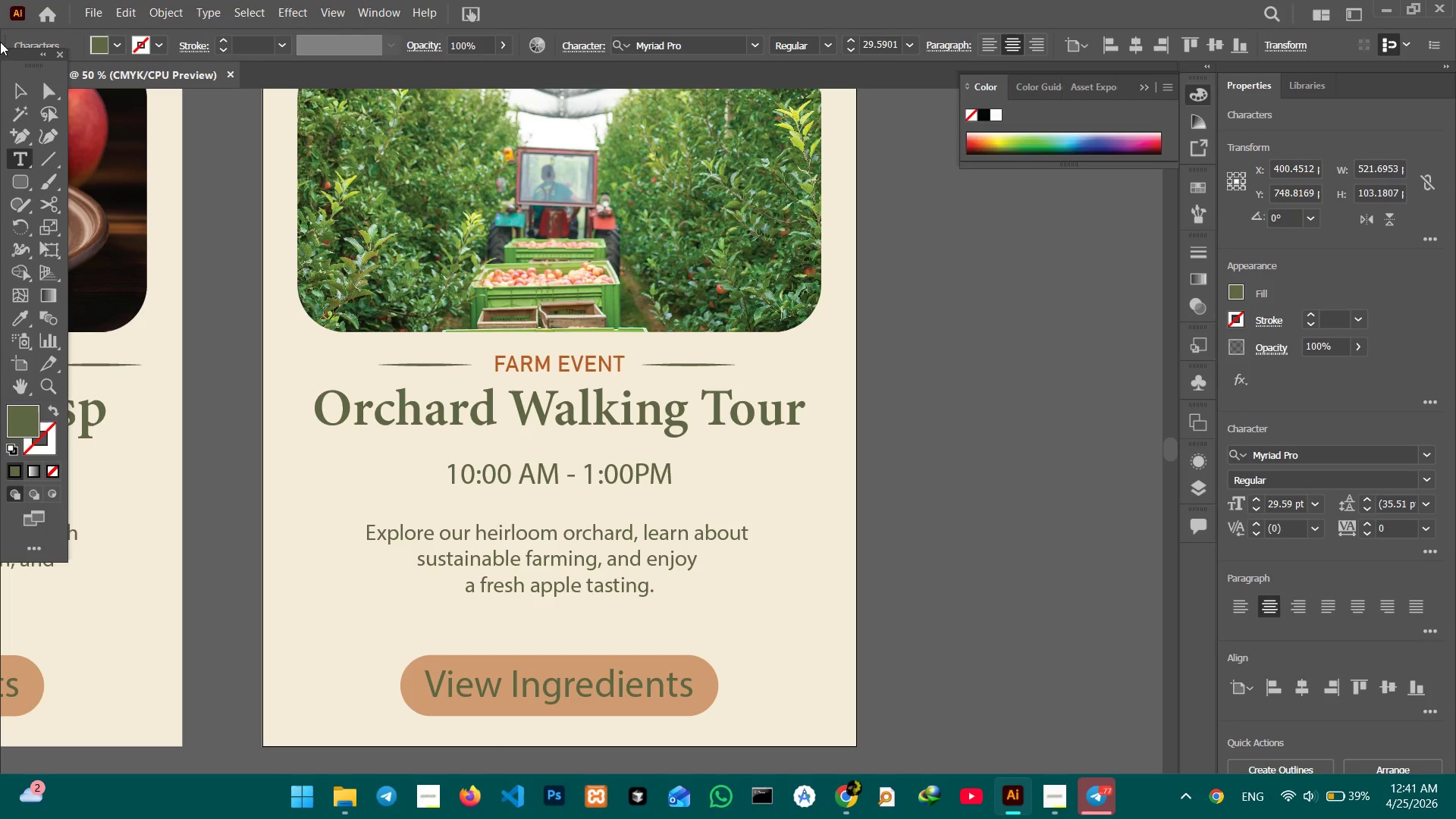 
left_click([15, 83])
 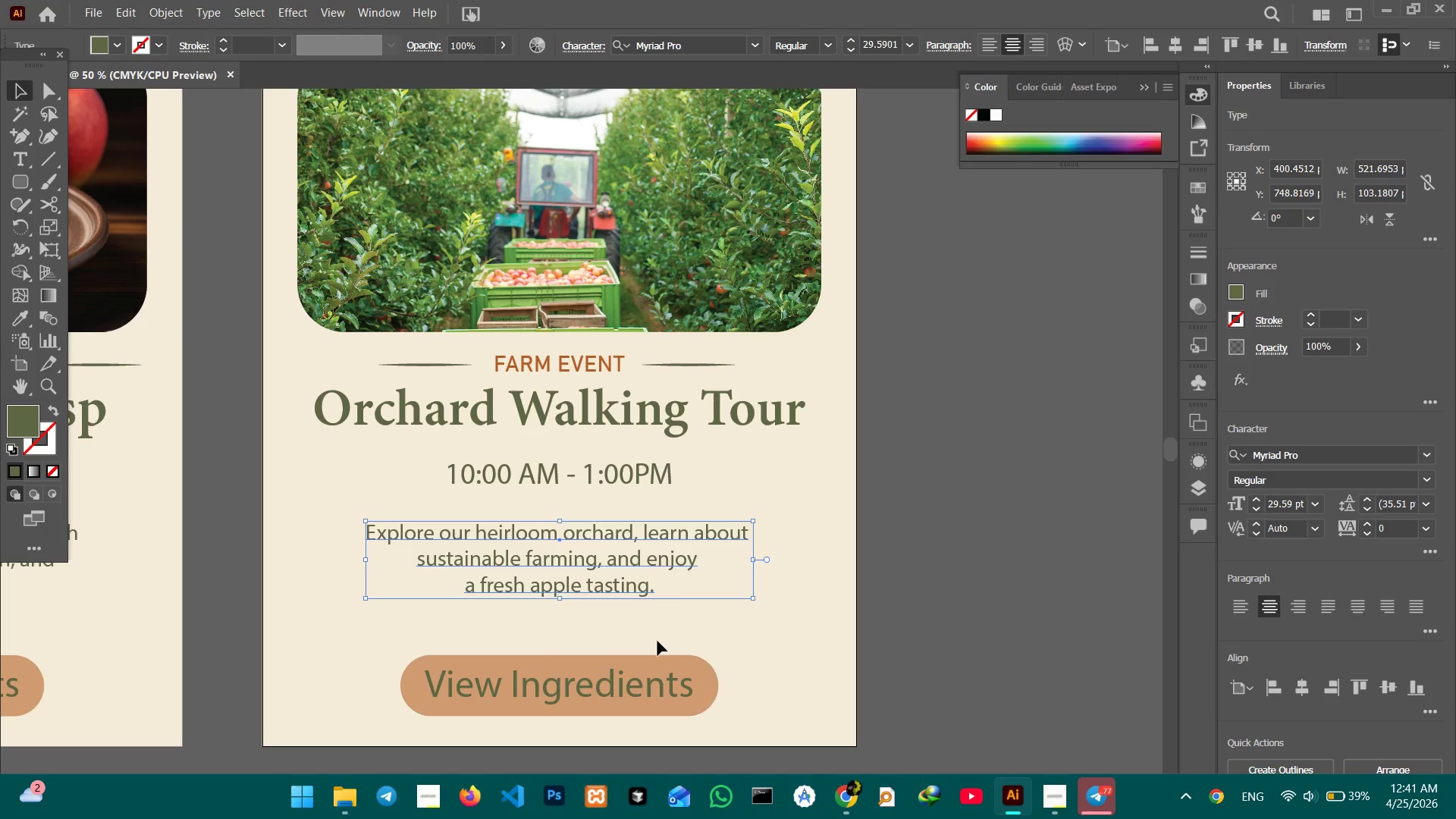 
left_click([659, 641])
 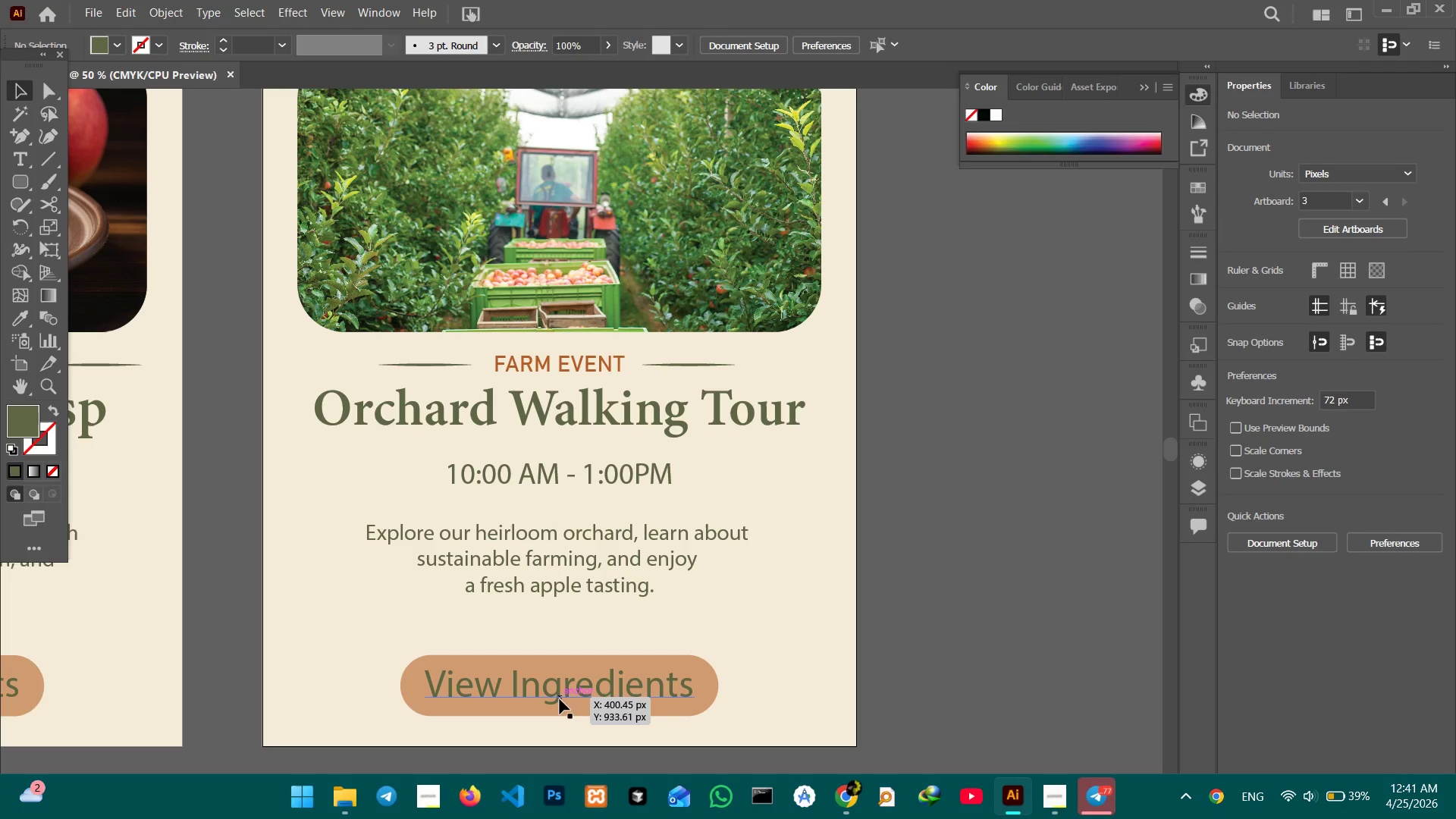 
double_click([560, 699])
 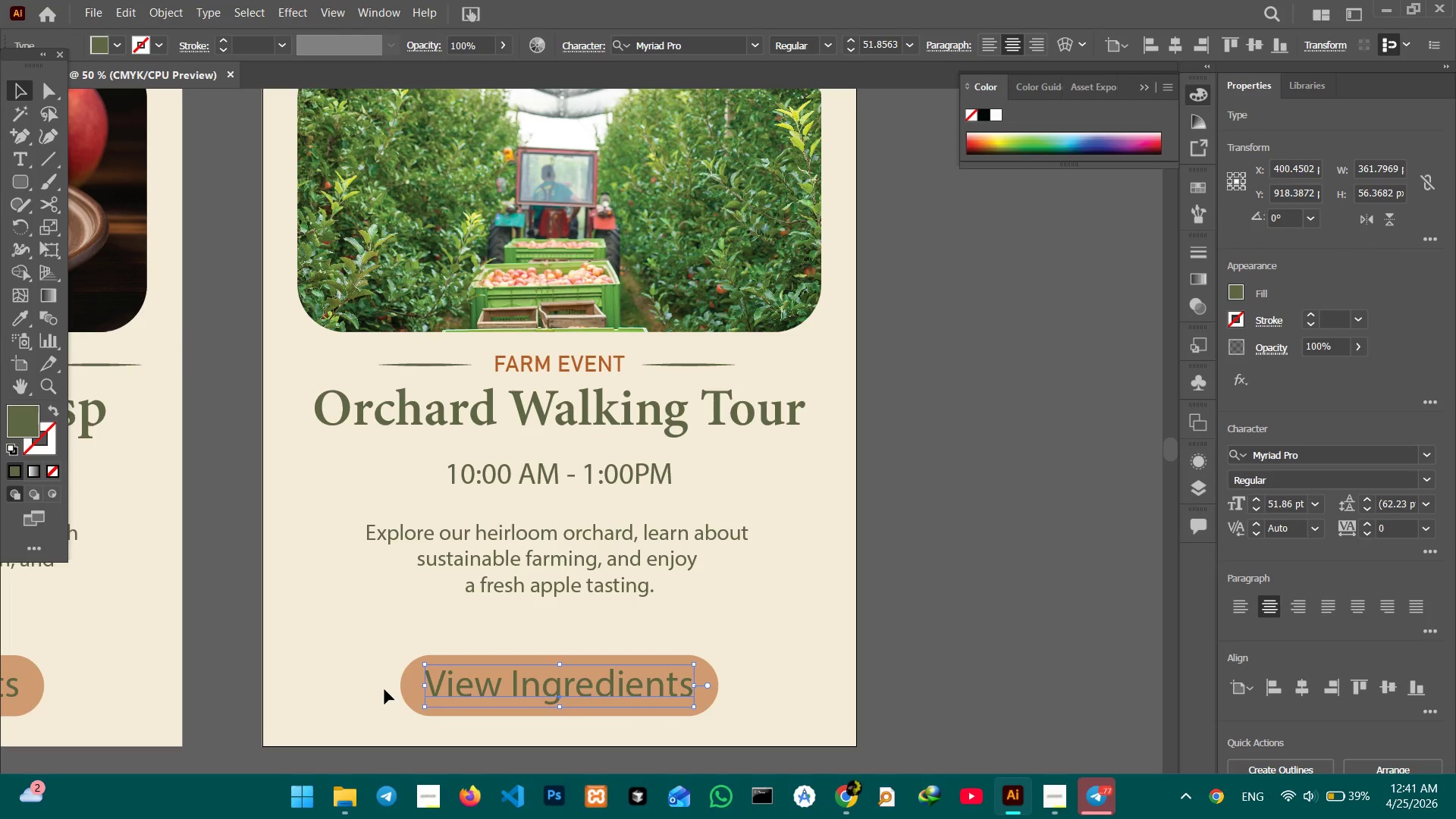 
left_click([410, 689])
 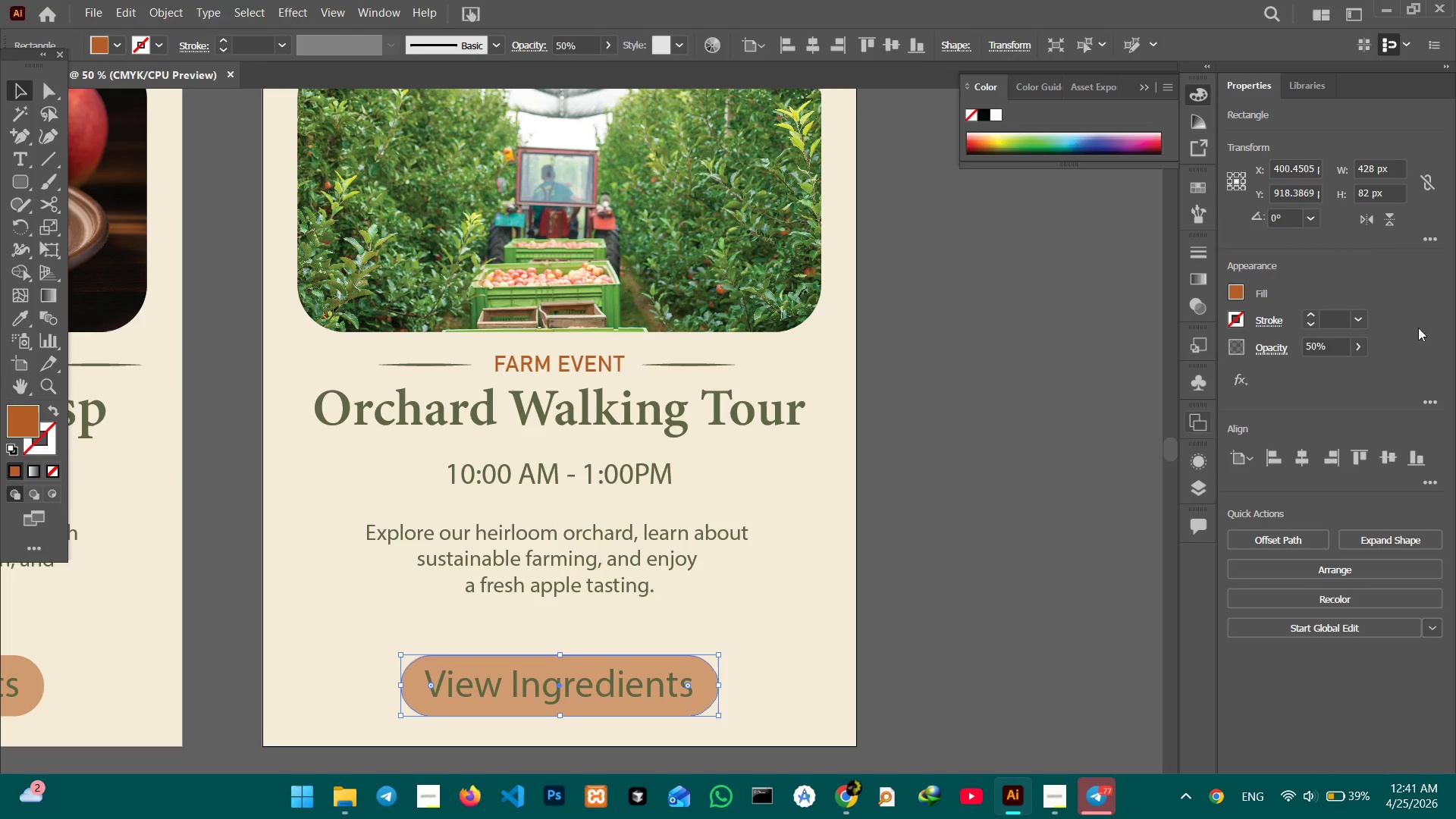 
left_click([1363, 348])
 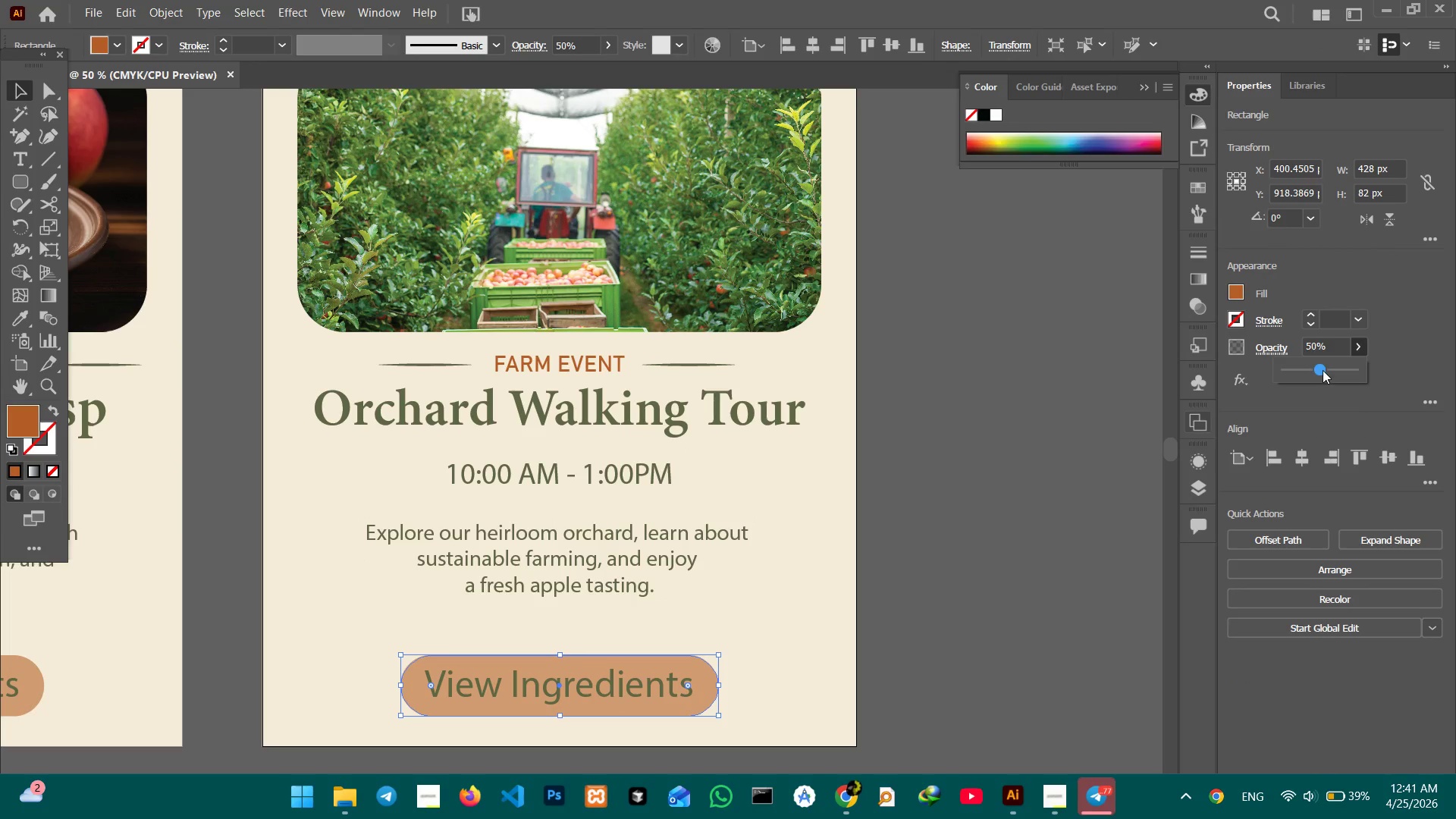 
left_click_drag(start_coordinate=[1323, 370], to_coordinate=[1392, 375])
 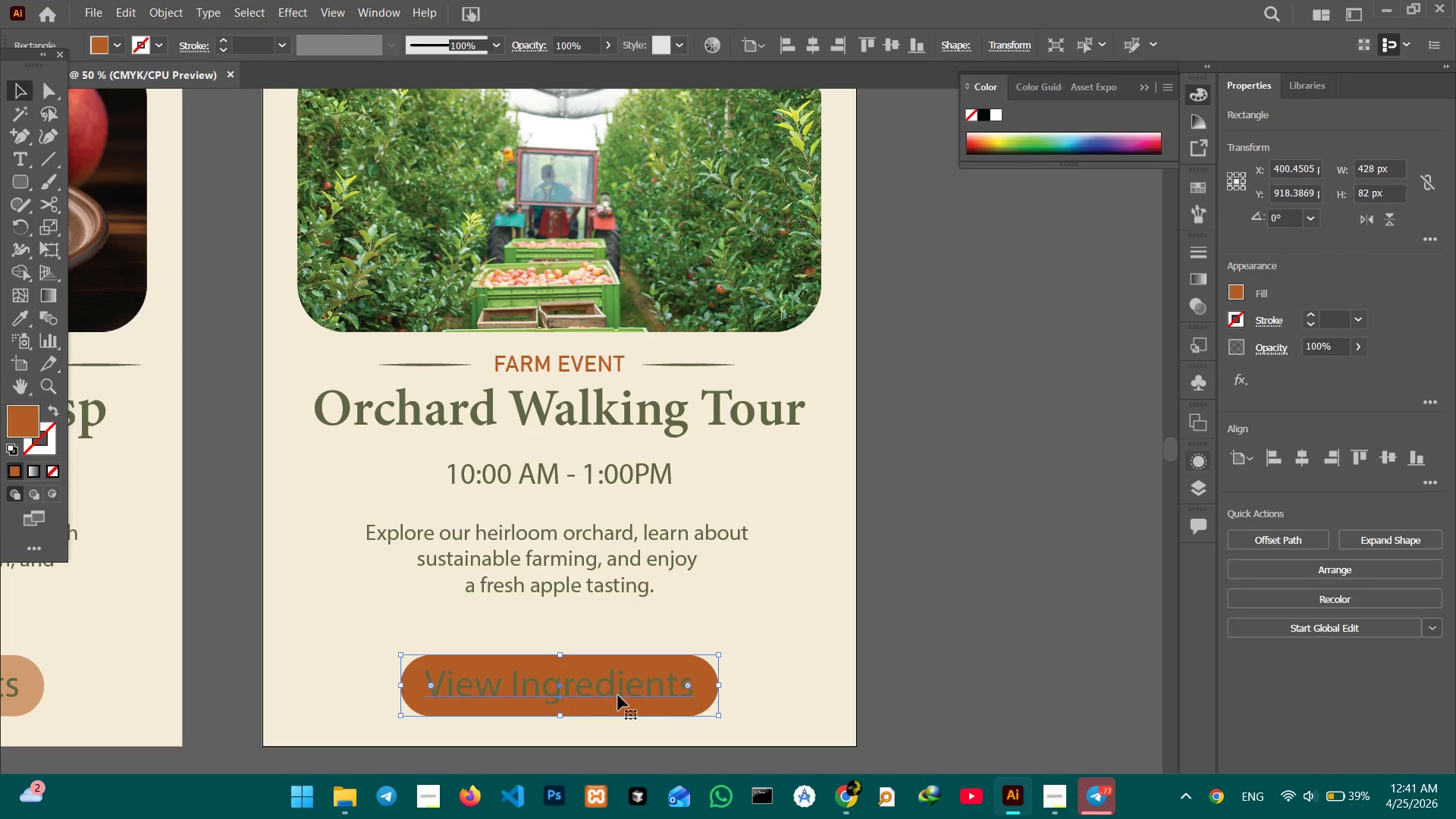 
double_click([618, 695])
 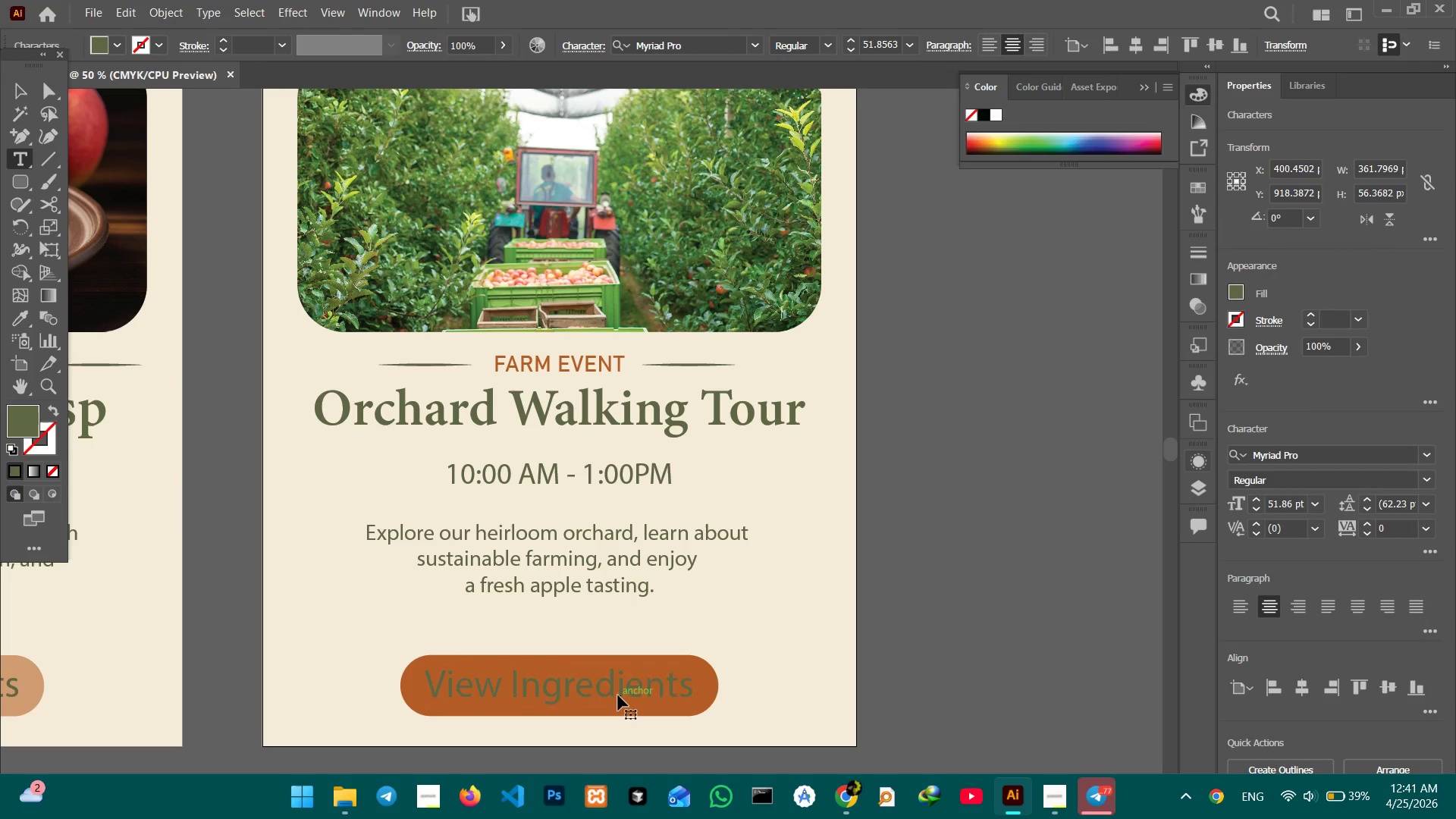 
triple_click([618, 695])
 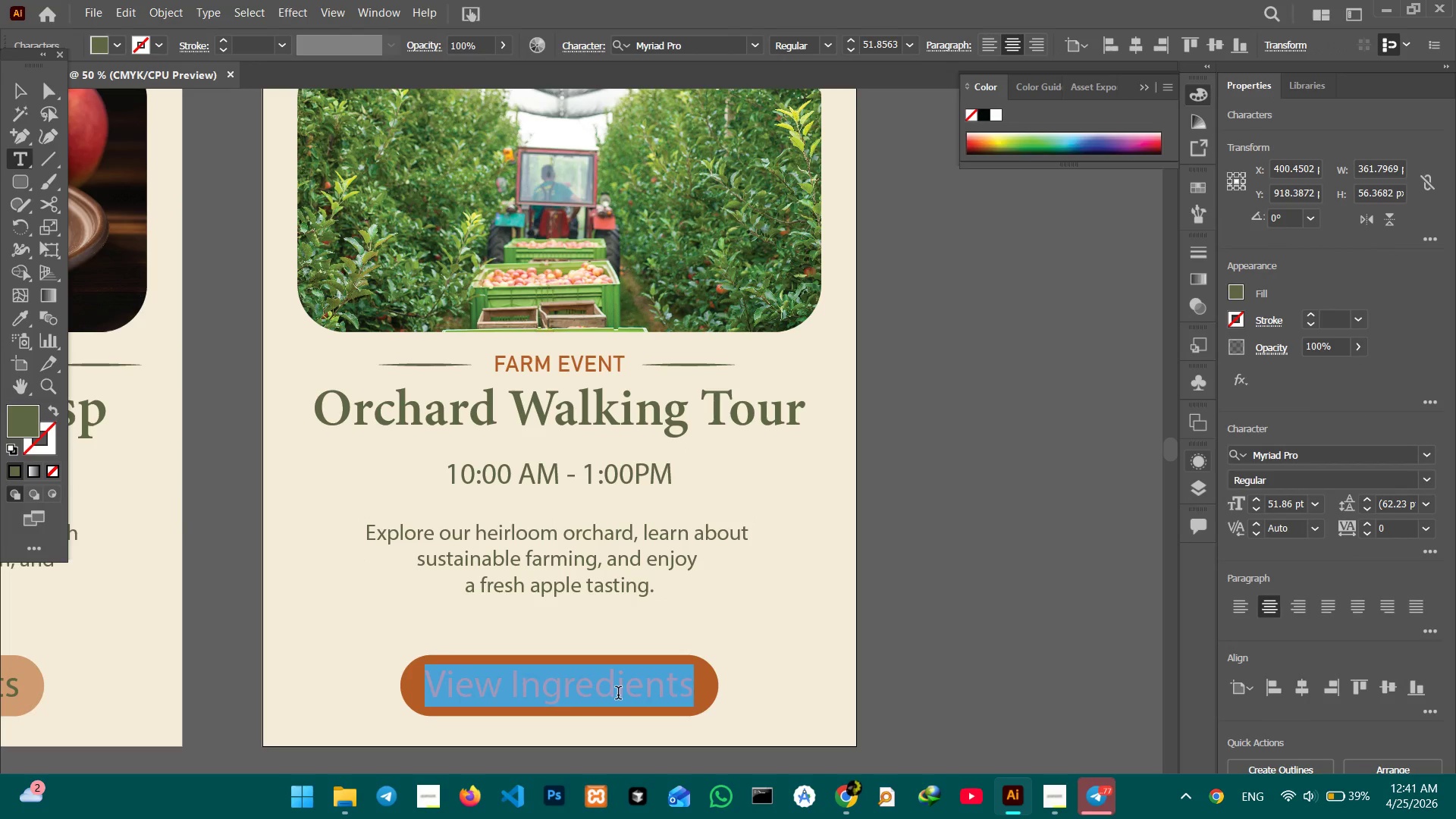 
type(Book Now )
 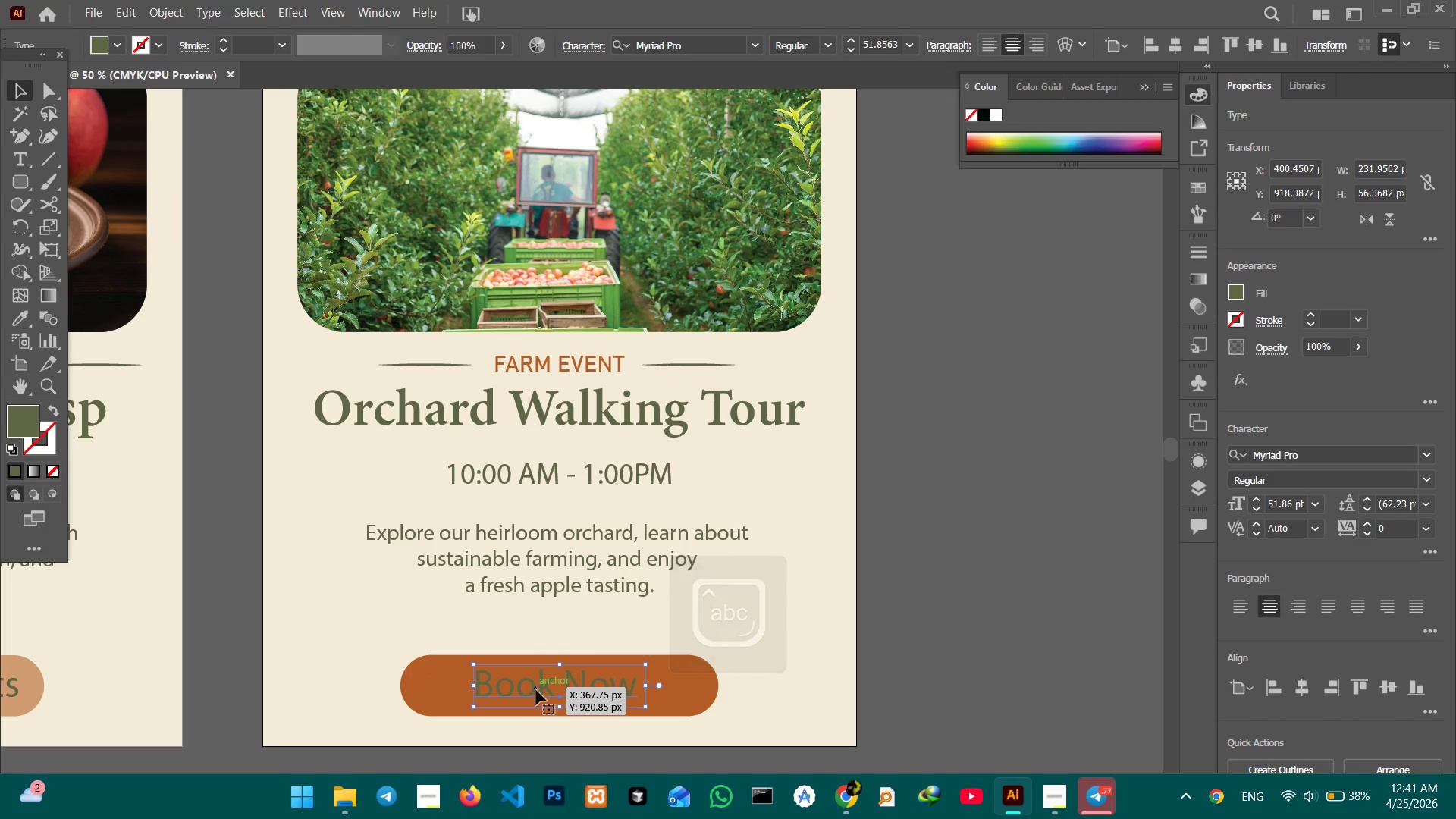 
left_click([996, 113])
 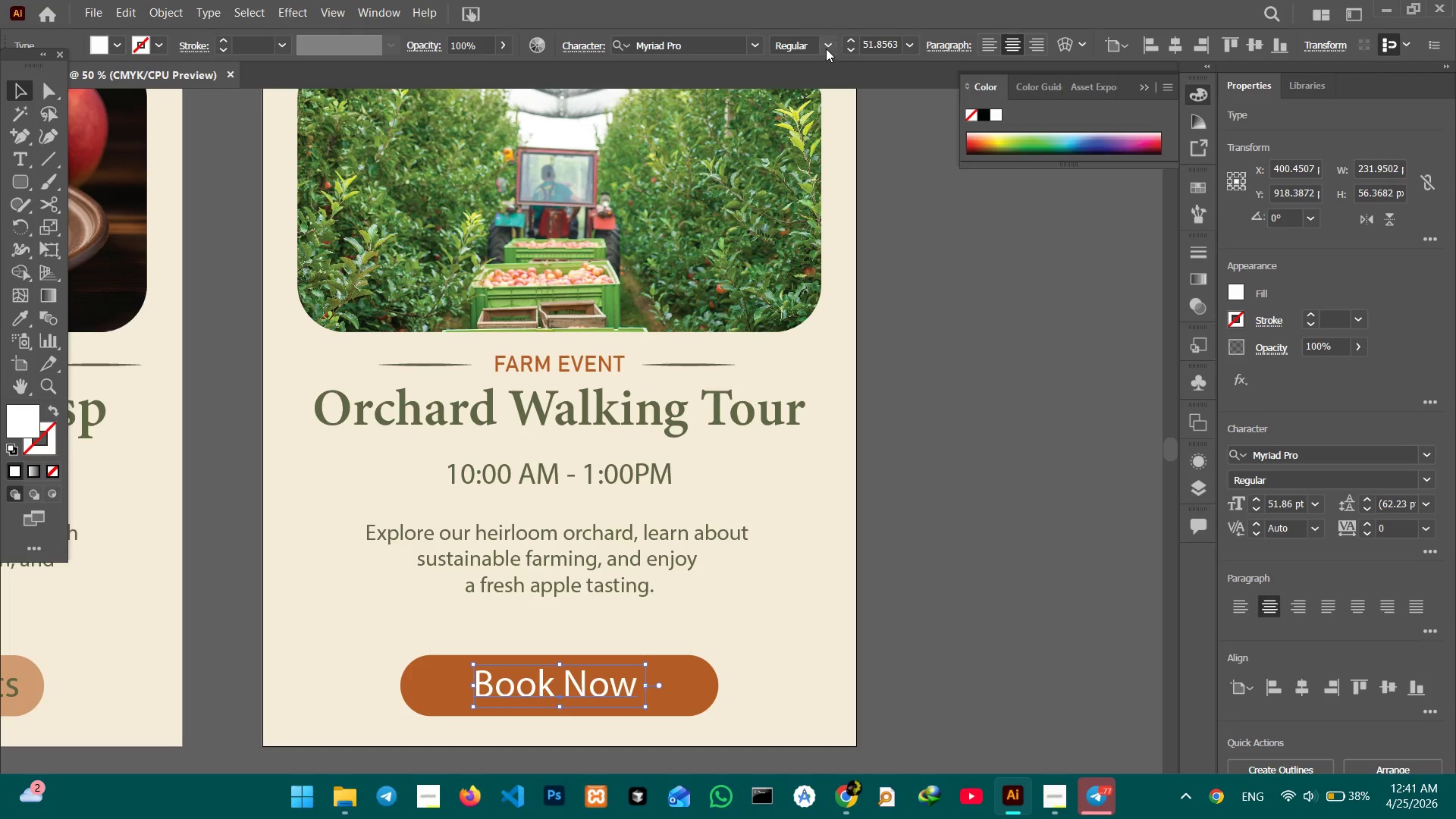 
left_click([828, 47])
 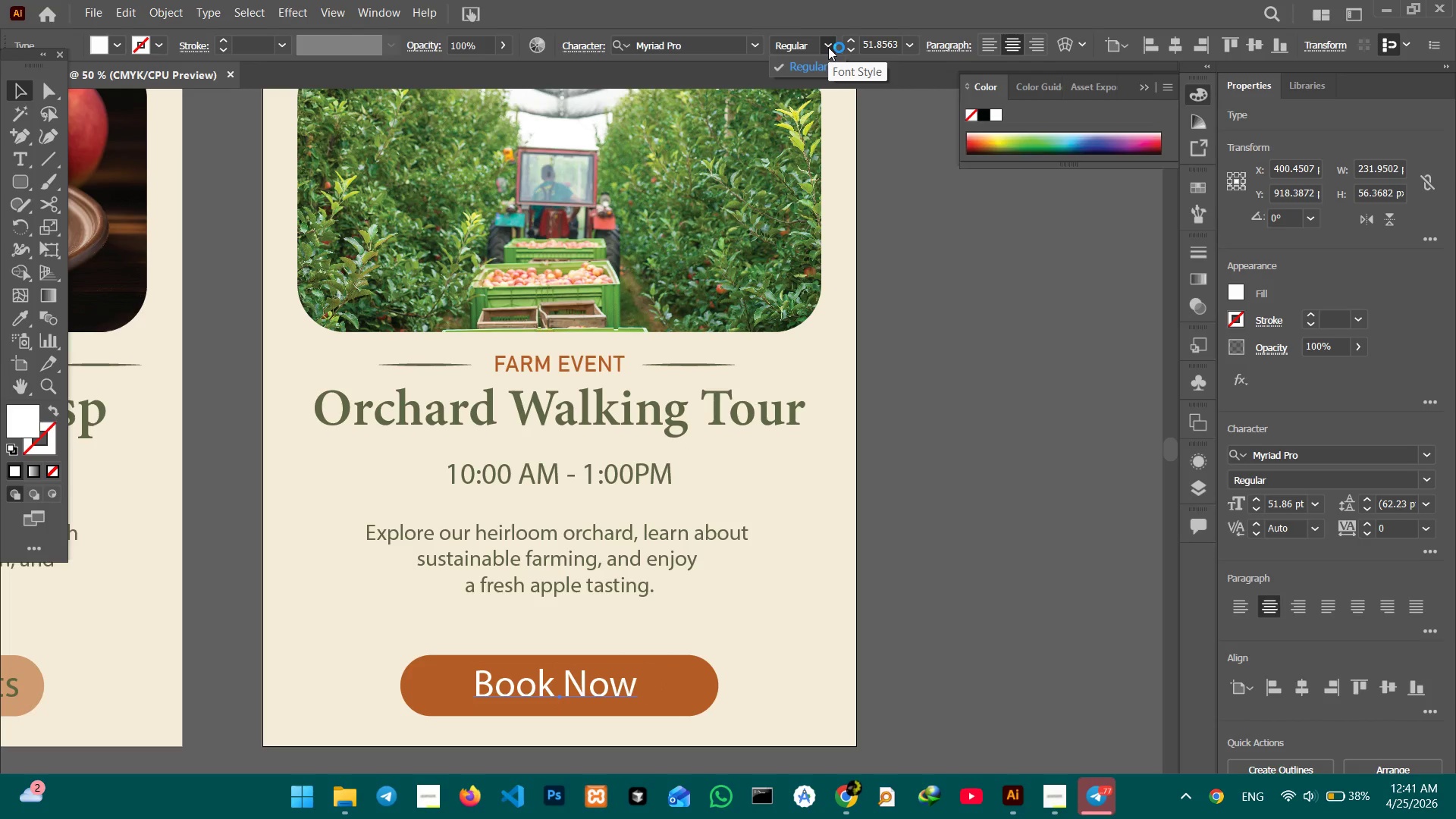 
left_click([828, 47])
 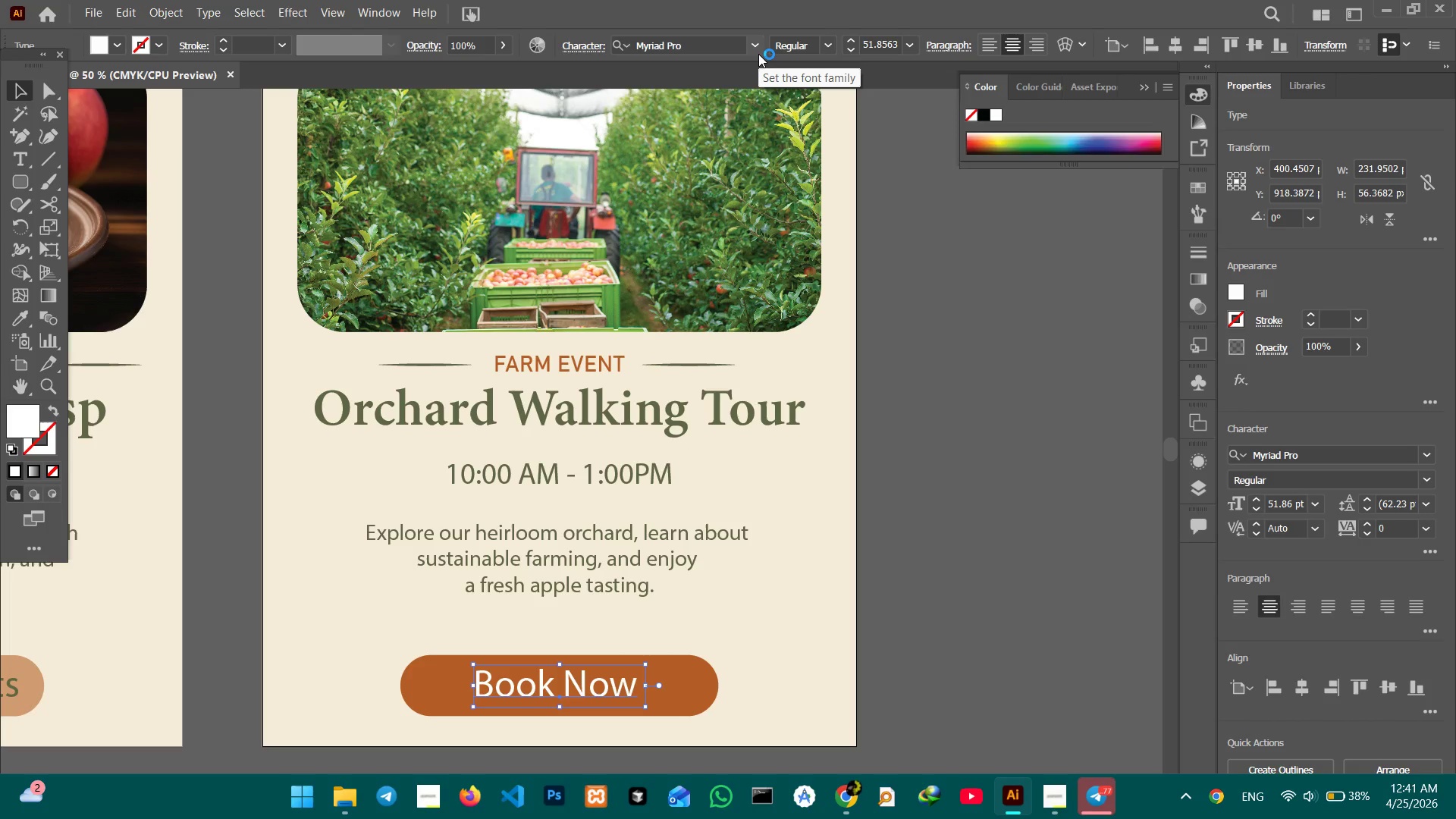 
left_click([758, 54])
 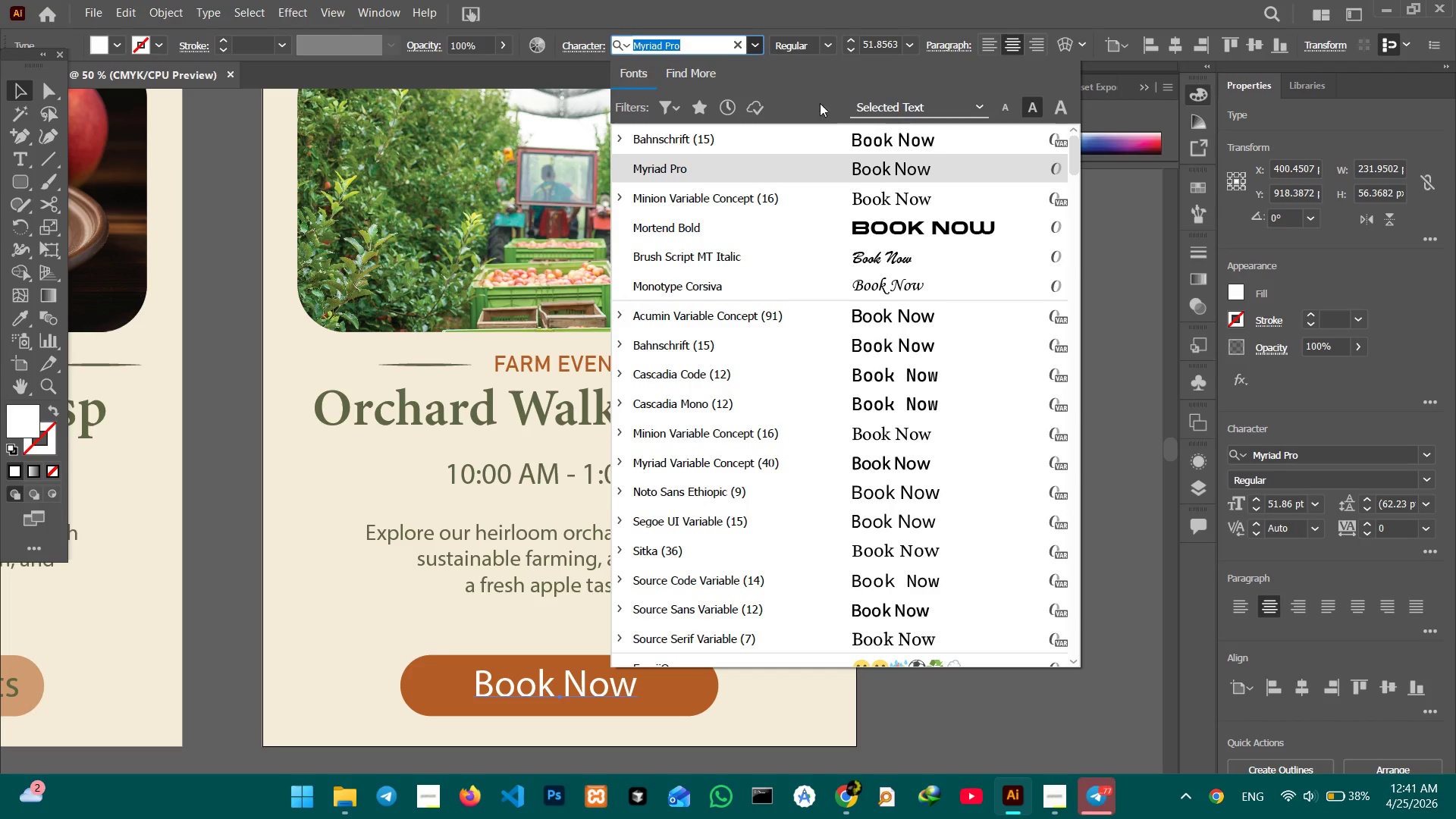 
left_click([836, 138])
 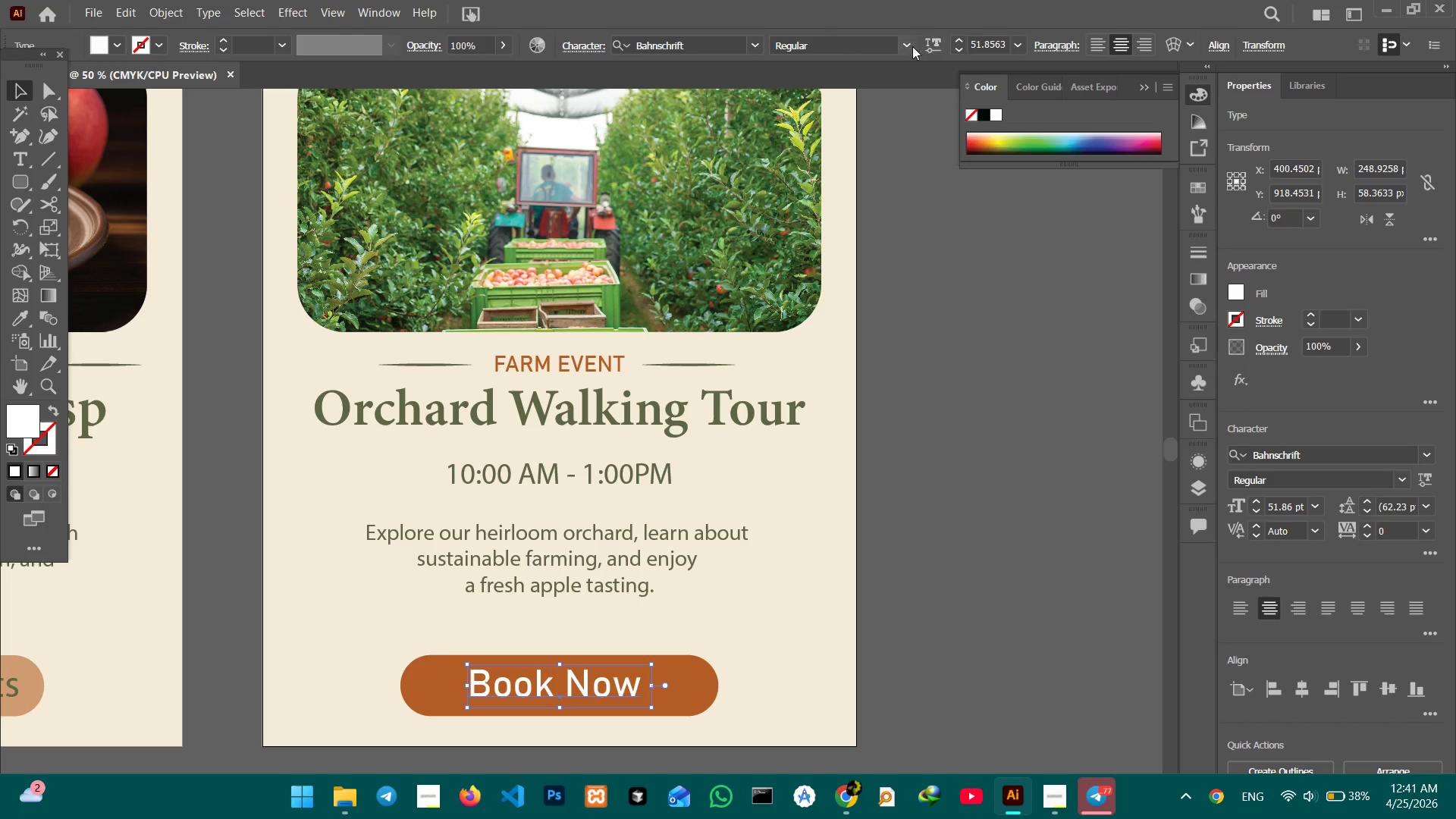 
left_click([910, 46])
 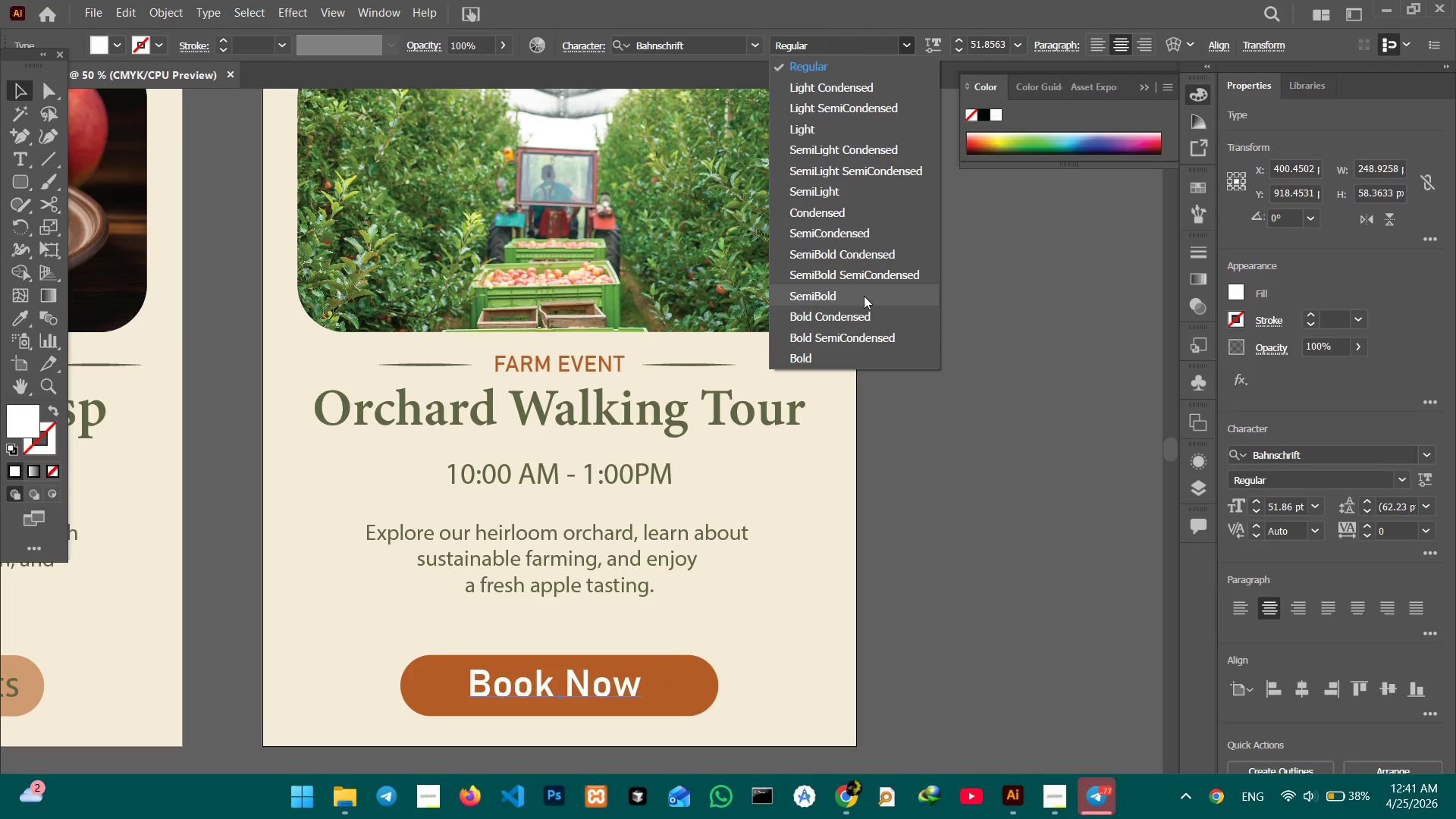 
left_click([864, 296])
 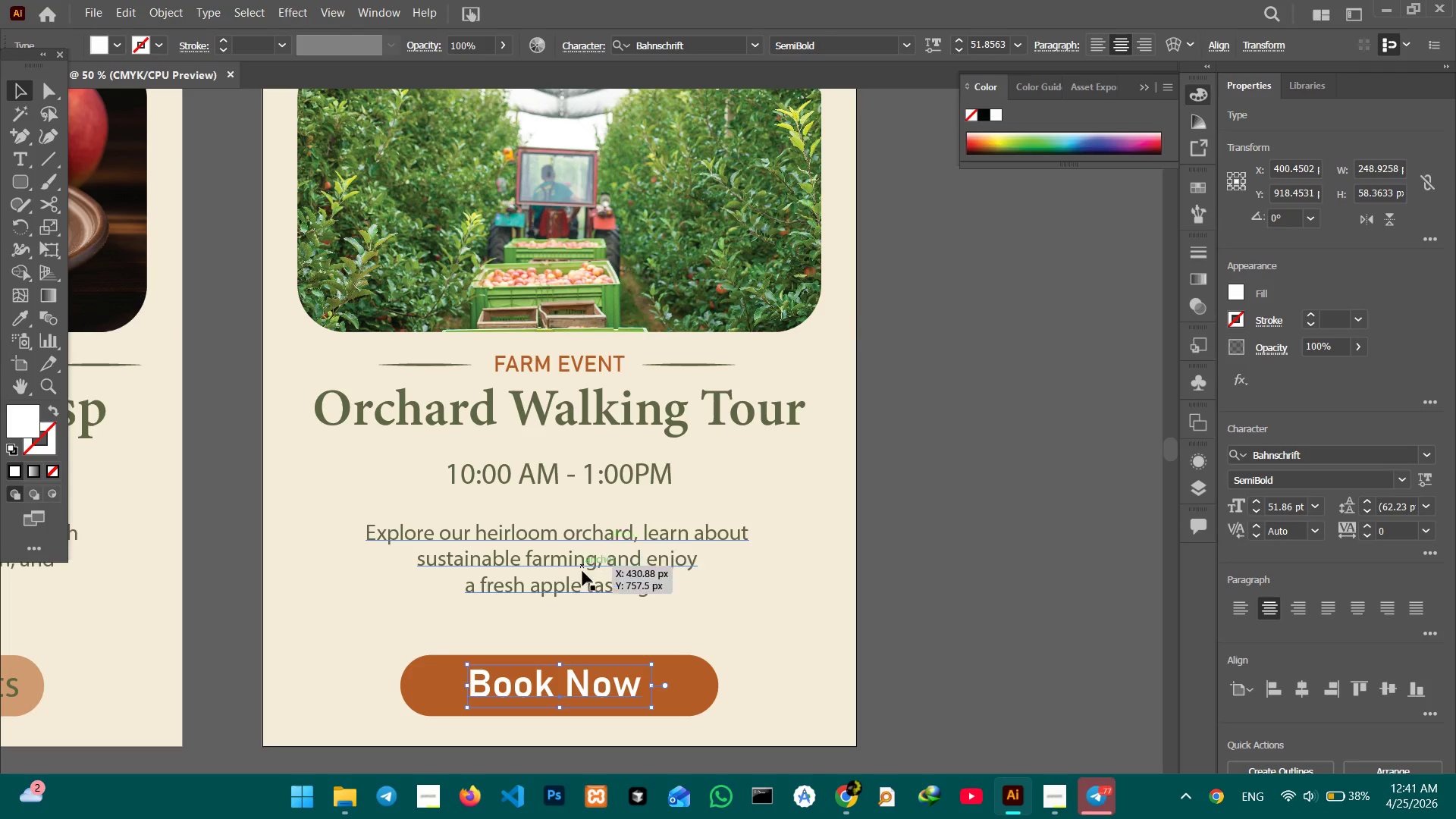 
hold_key(key=Space, duration=1.5)
 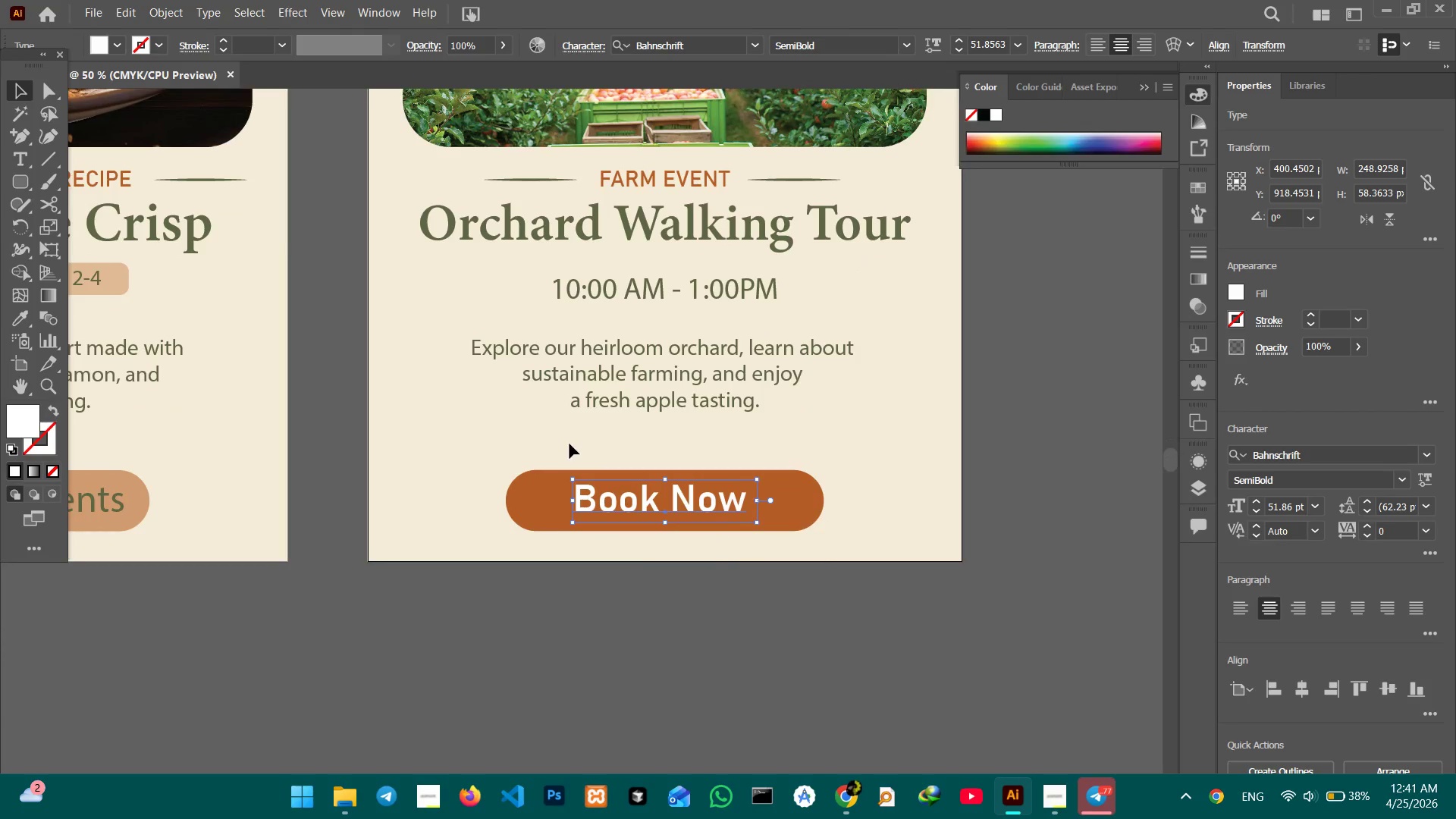 
left_click_drag(start_coordinate=[570, 576], to_coordinate=[913, 541])
 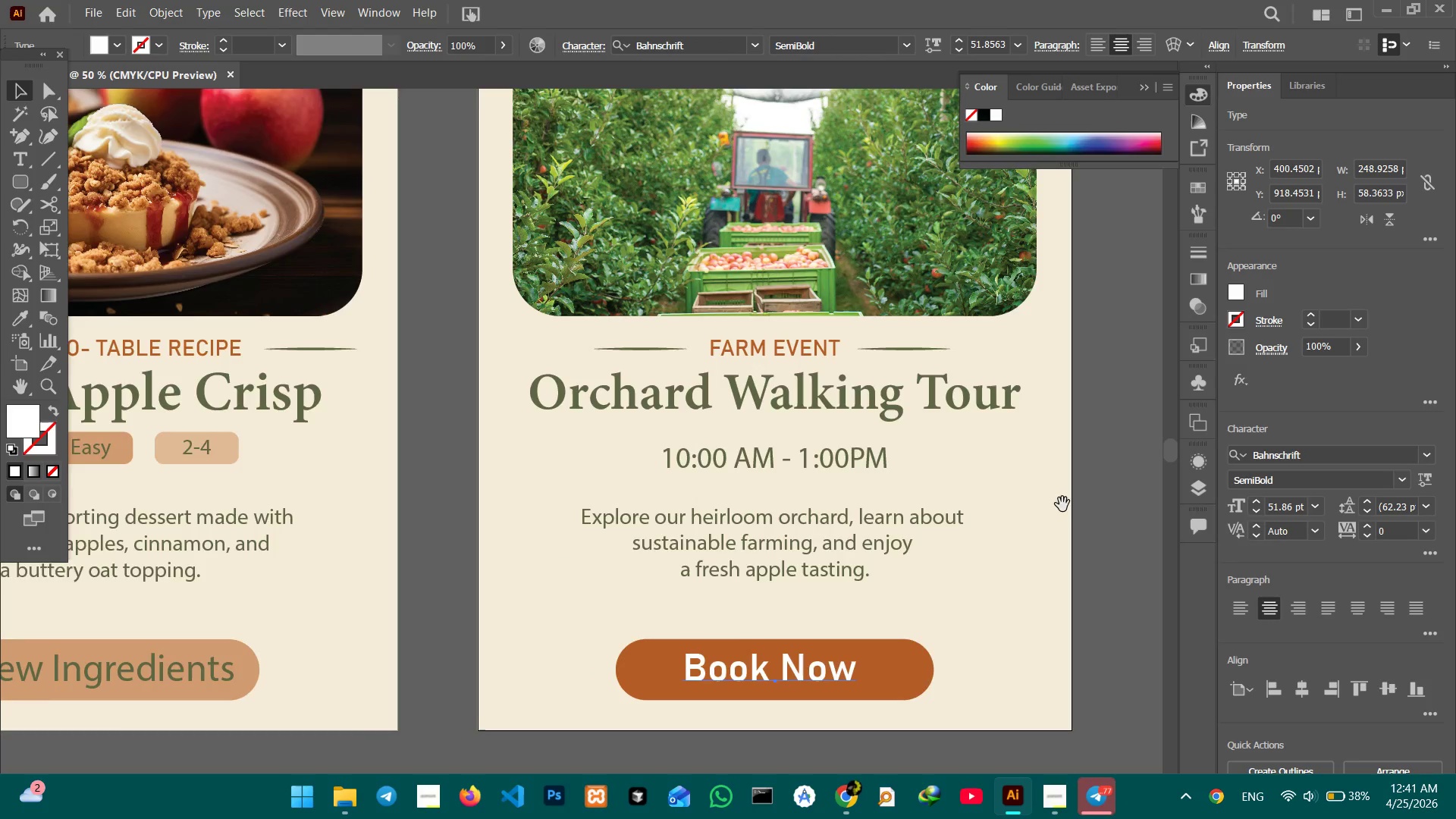 
left_click_drag(start_coordinate=[1060, 502], to_coordinate=[950, 332])
 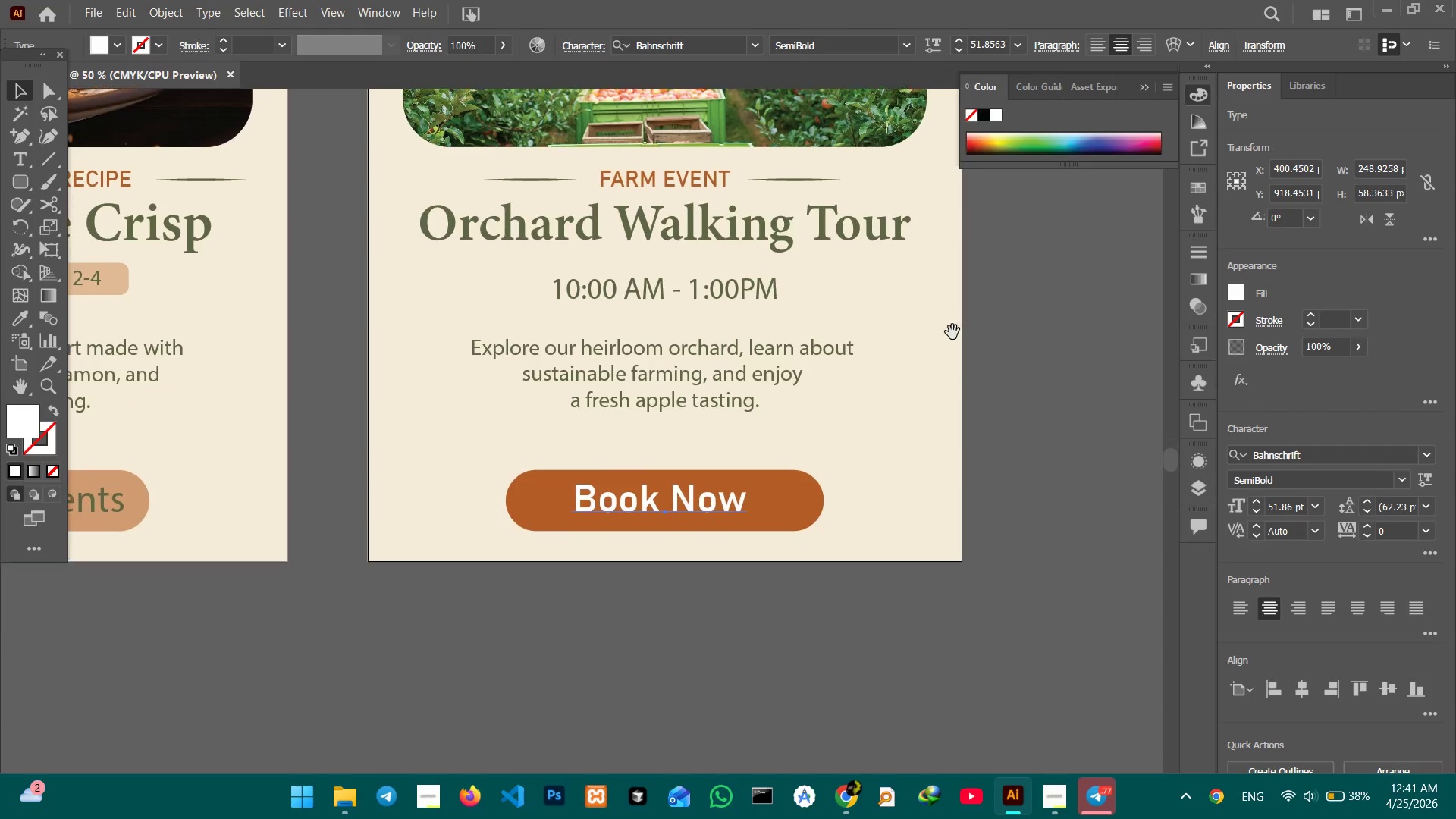 
key(Space)
 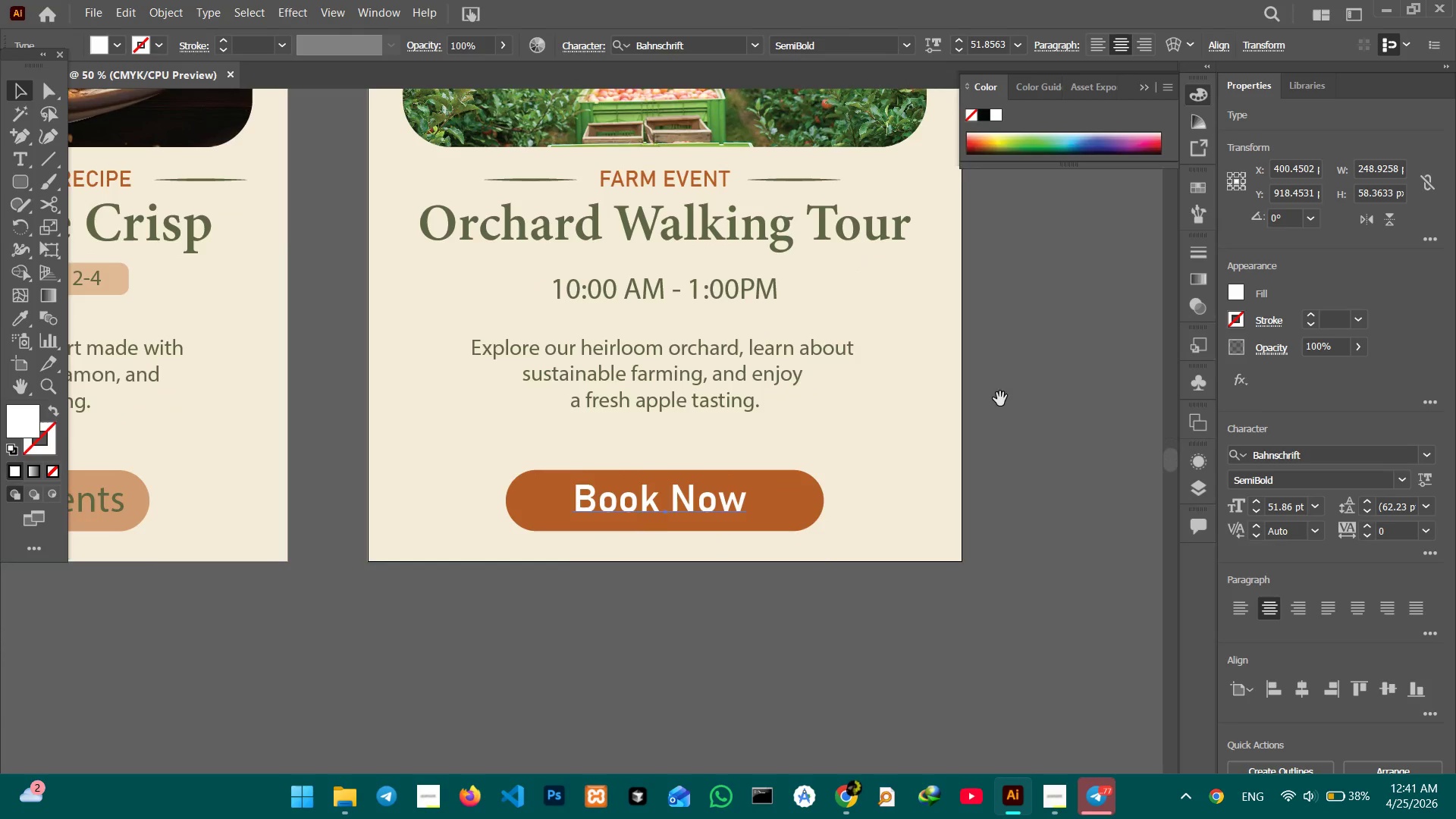 
key(Space)
 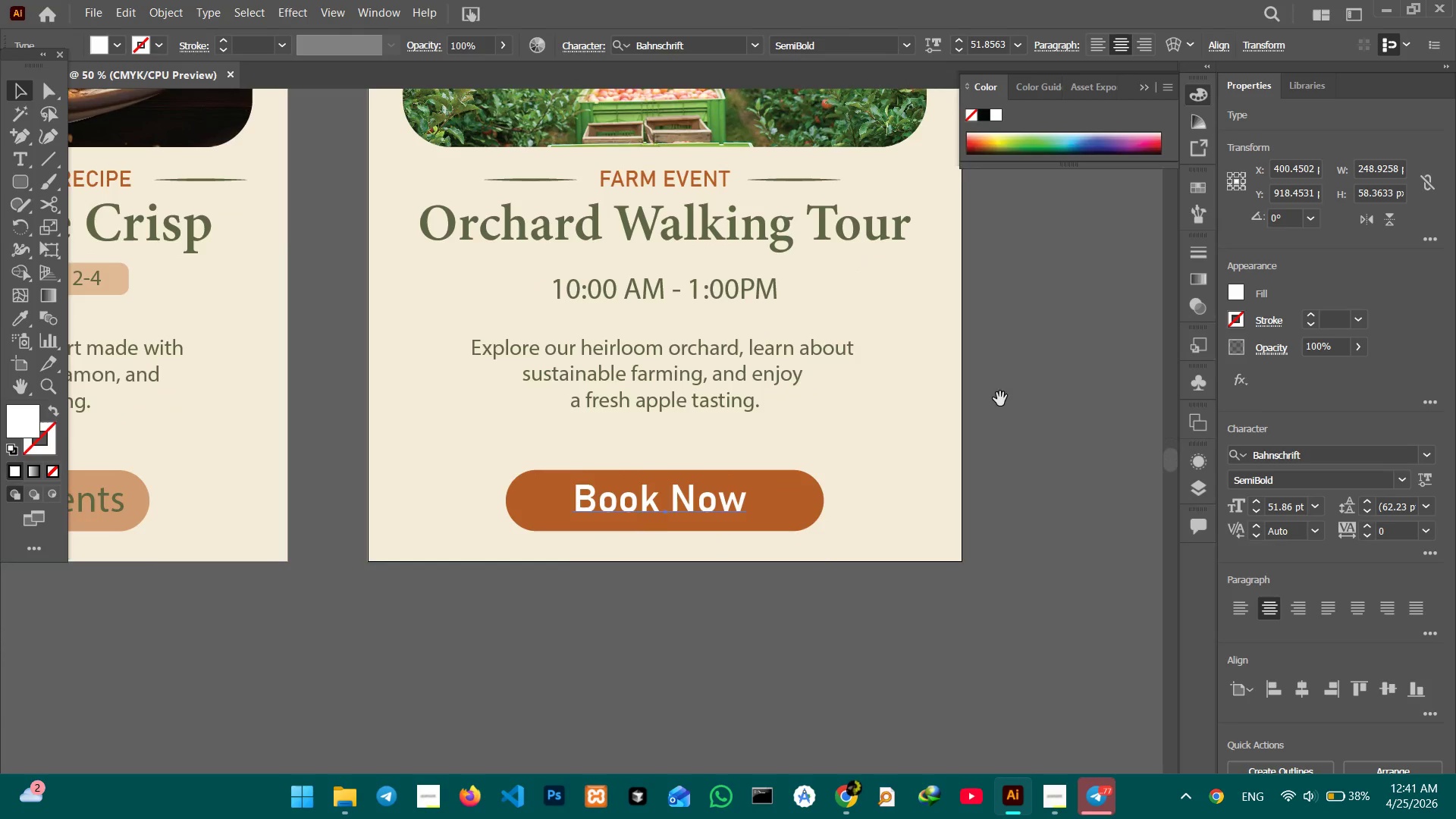 
key(Space)
 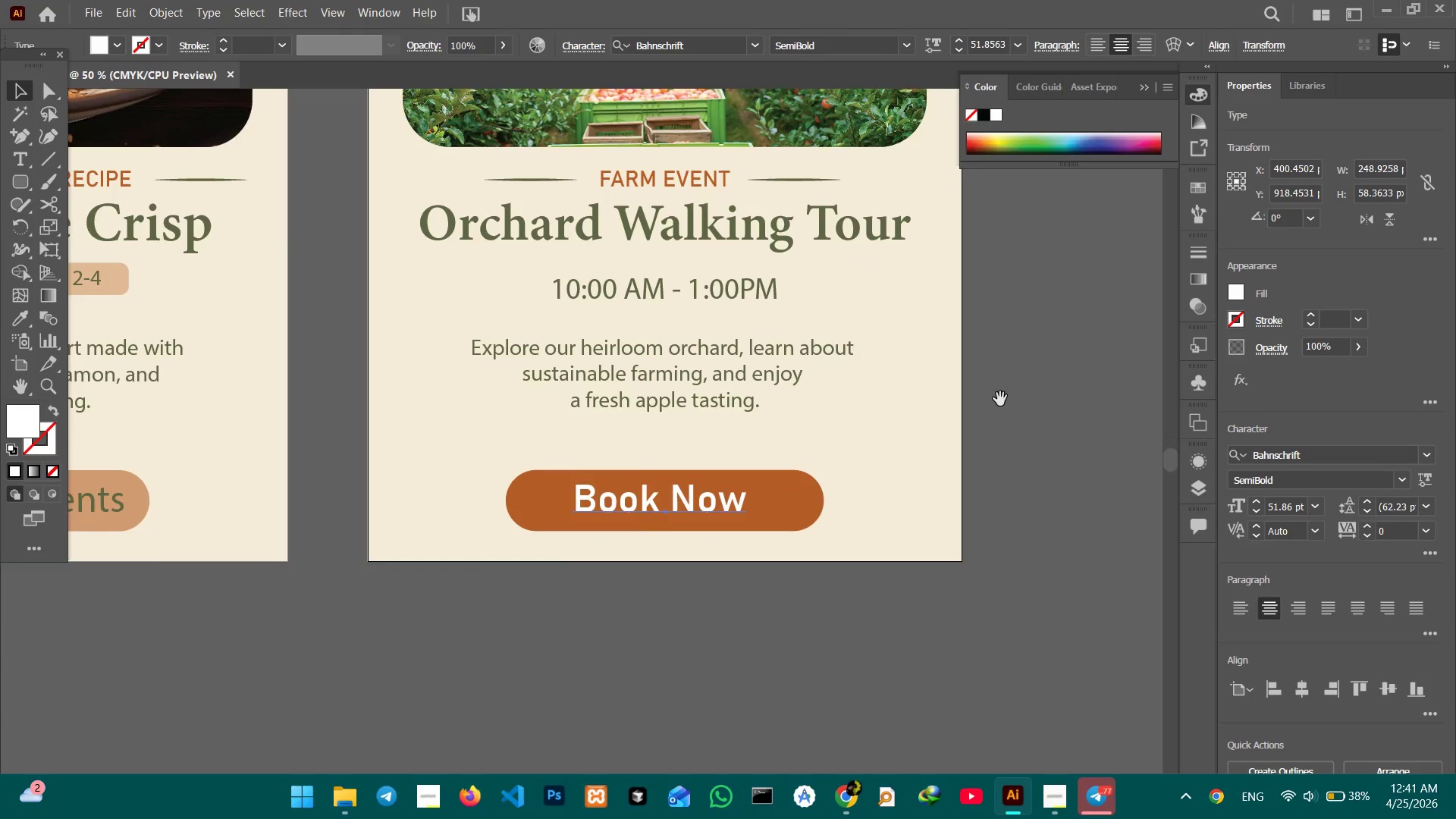 
key(Space)
 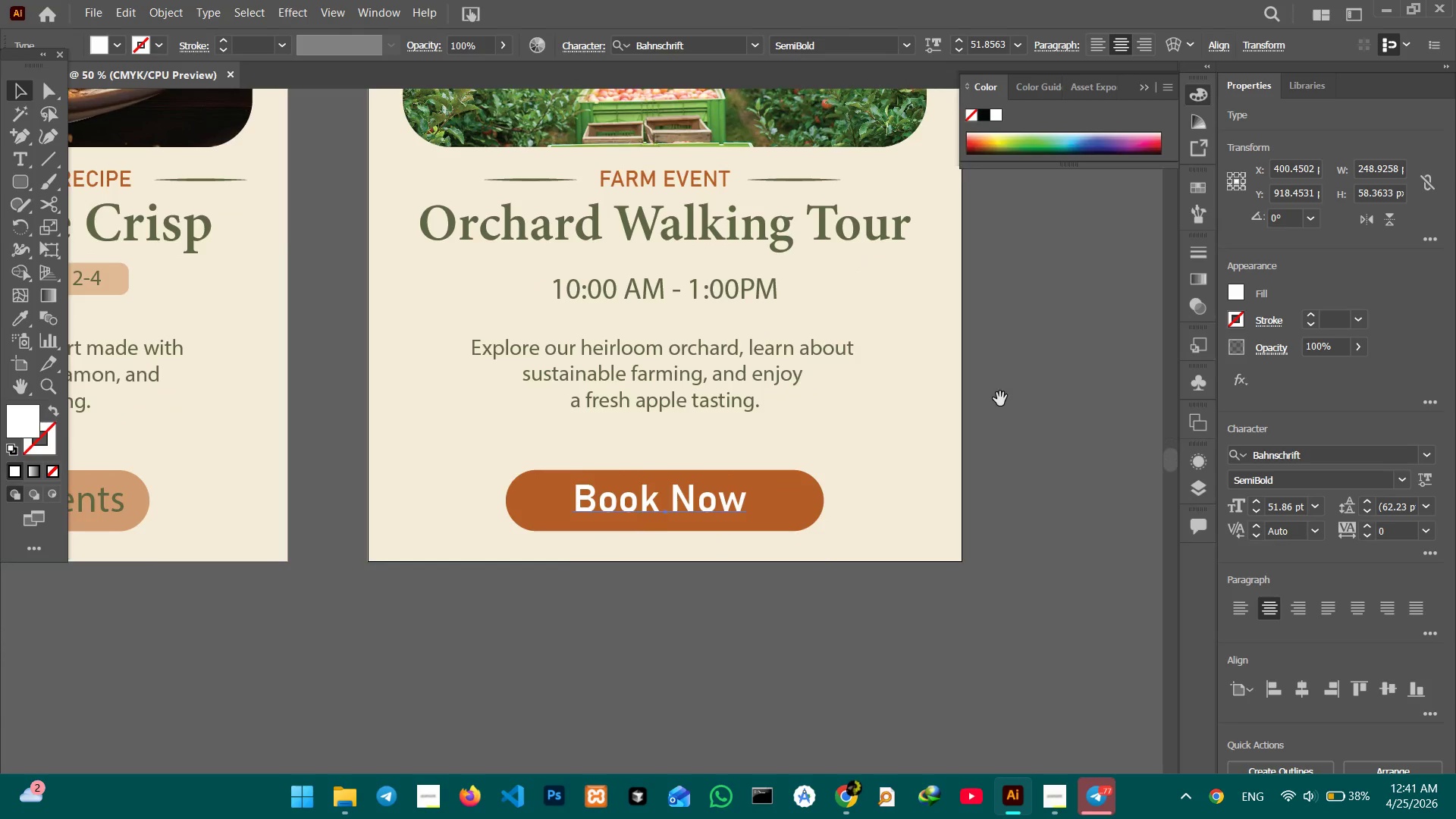 
key(Space)
 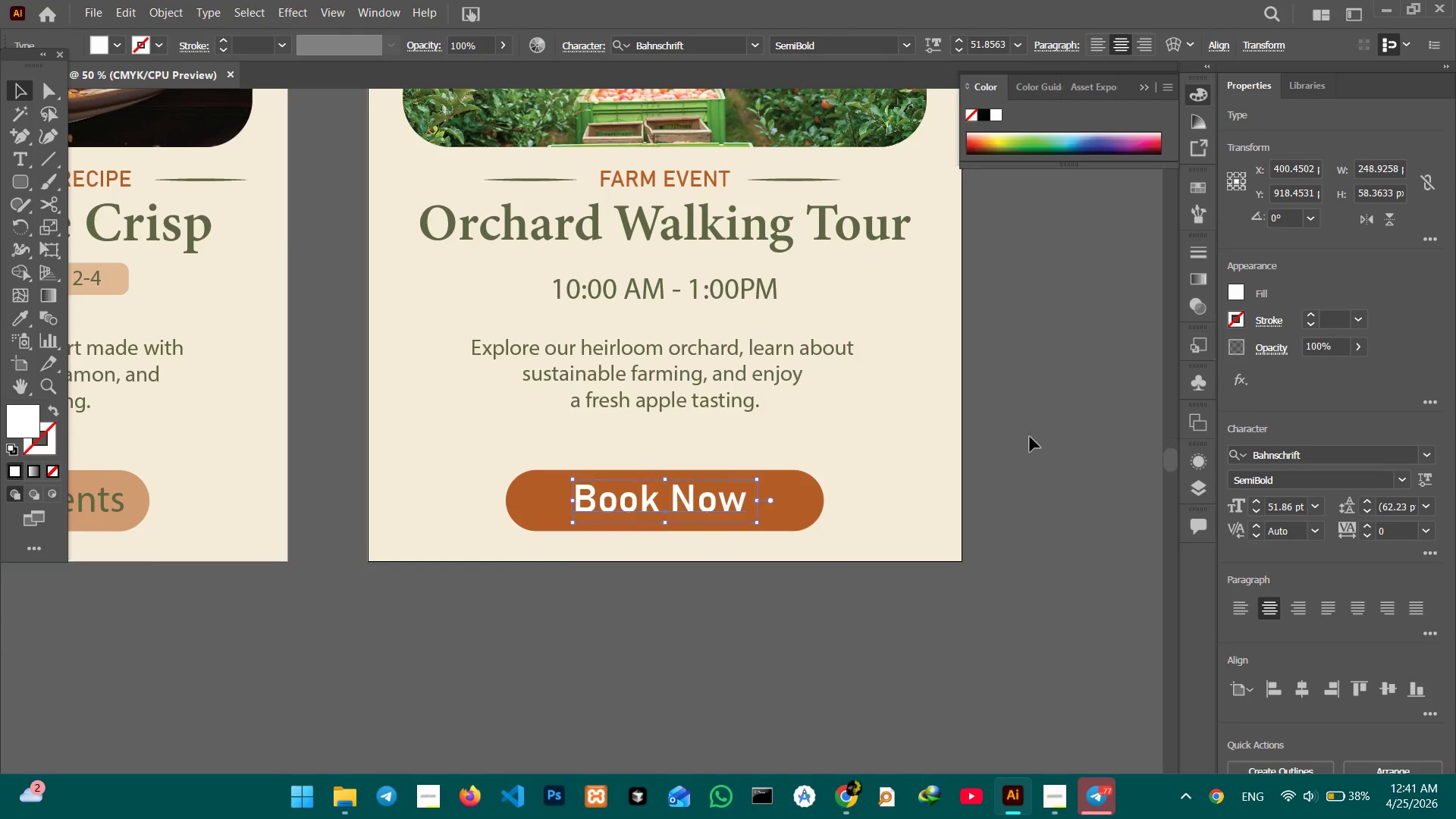 
key(Space)
 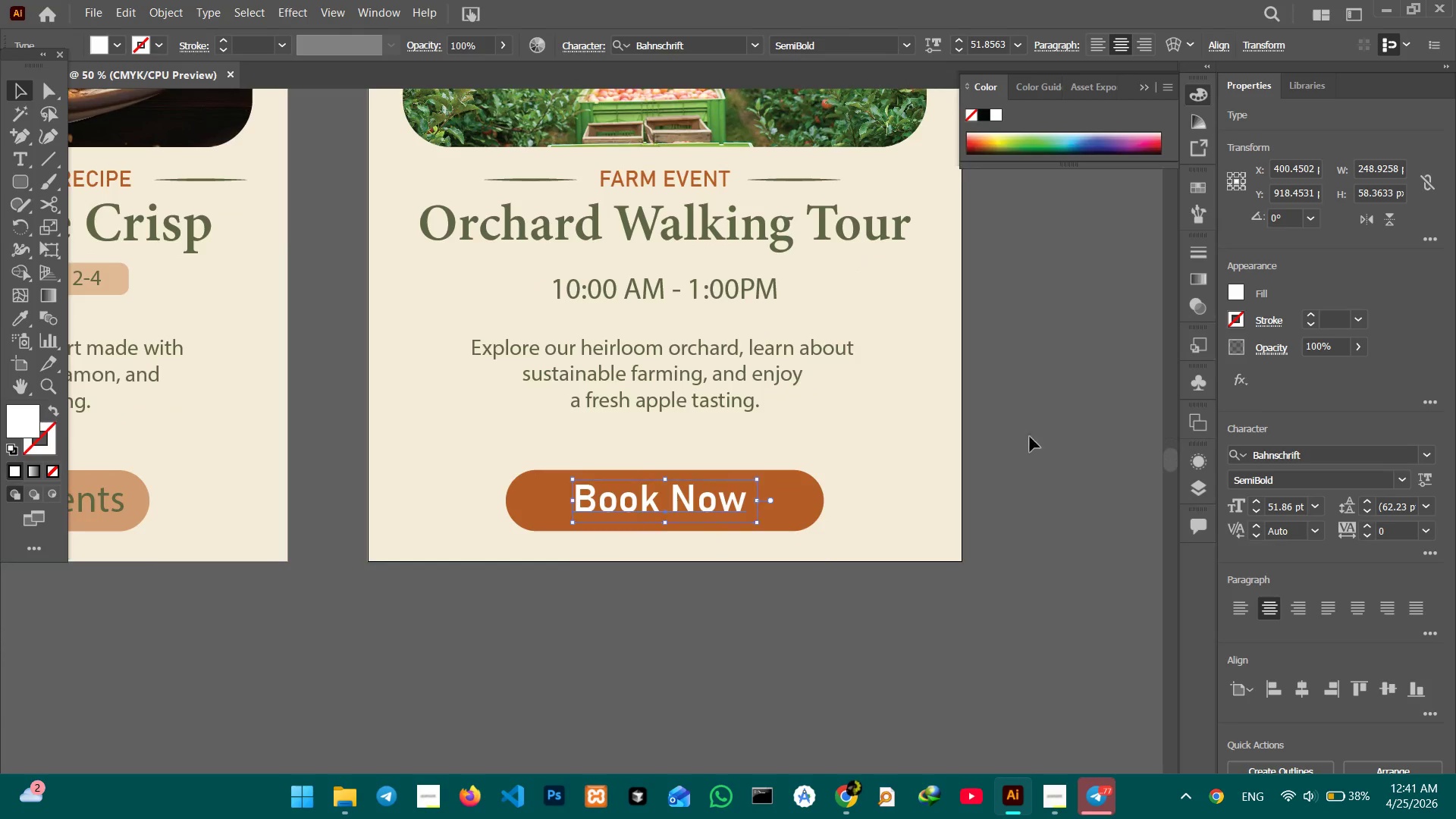 
key(Space)
 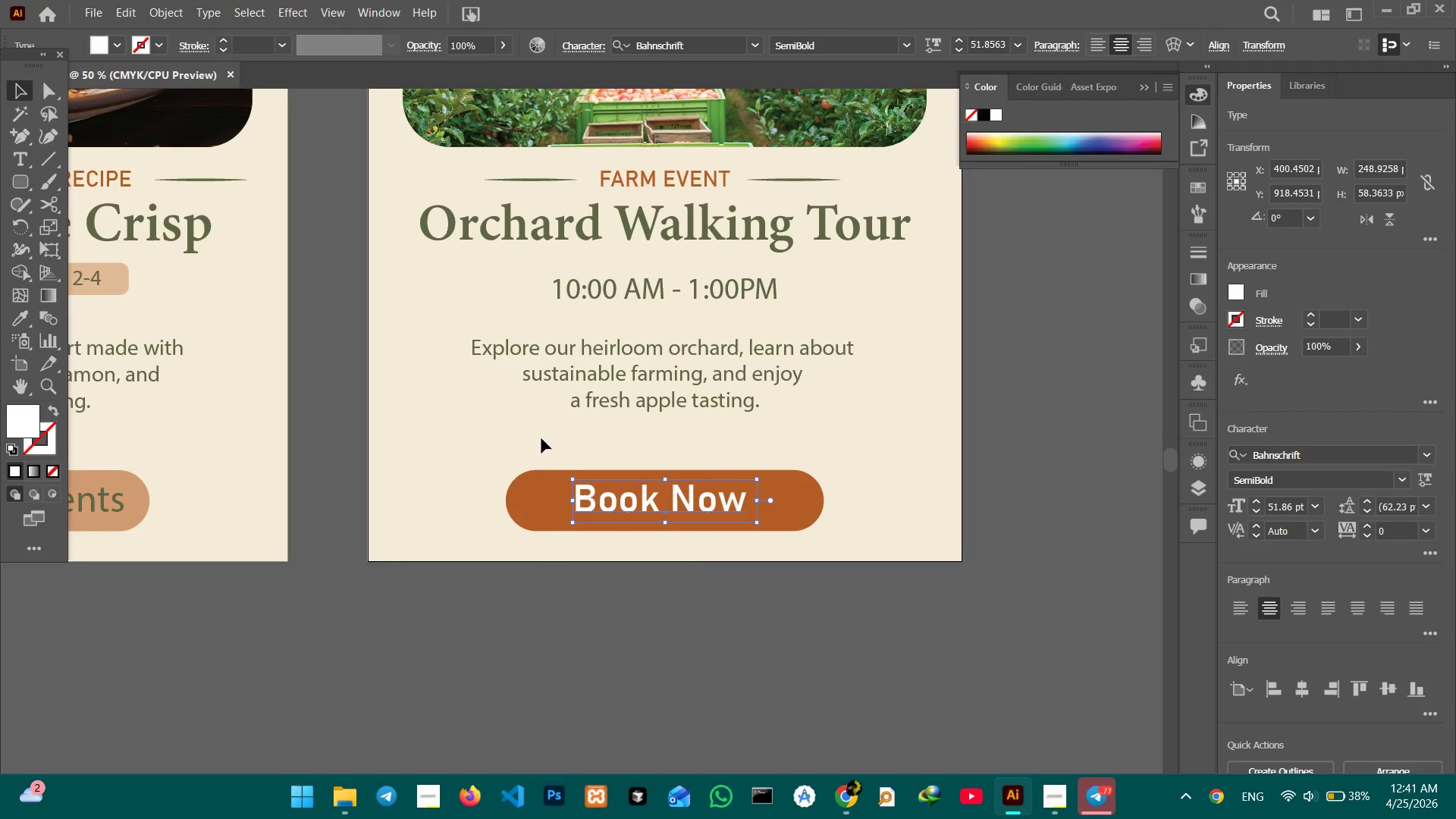 
left_click_drag(start_coordinate=[541, 438], to_coordinate=[766, 578])
 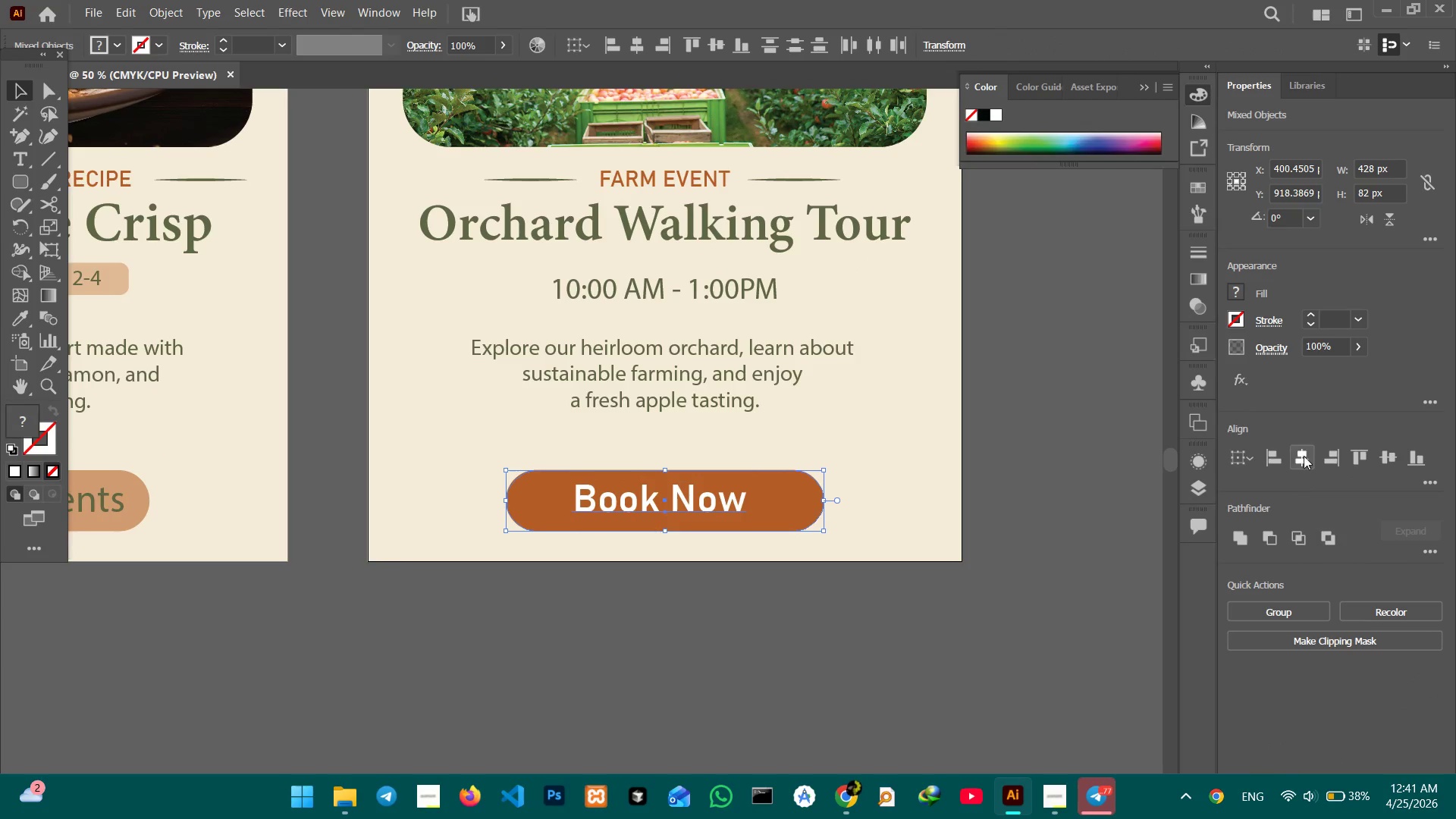 
left_click([1304, 456])
 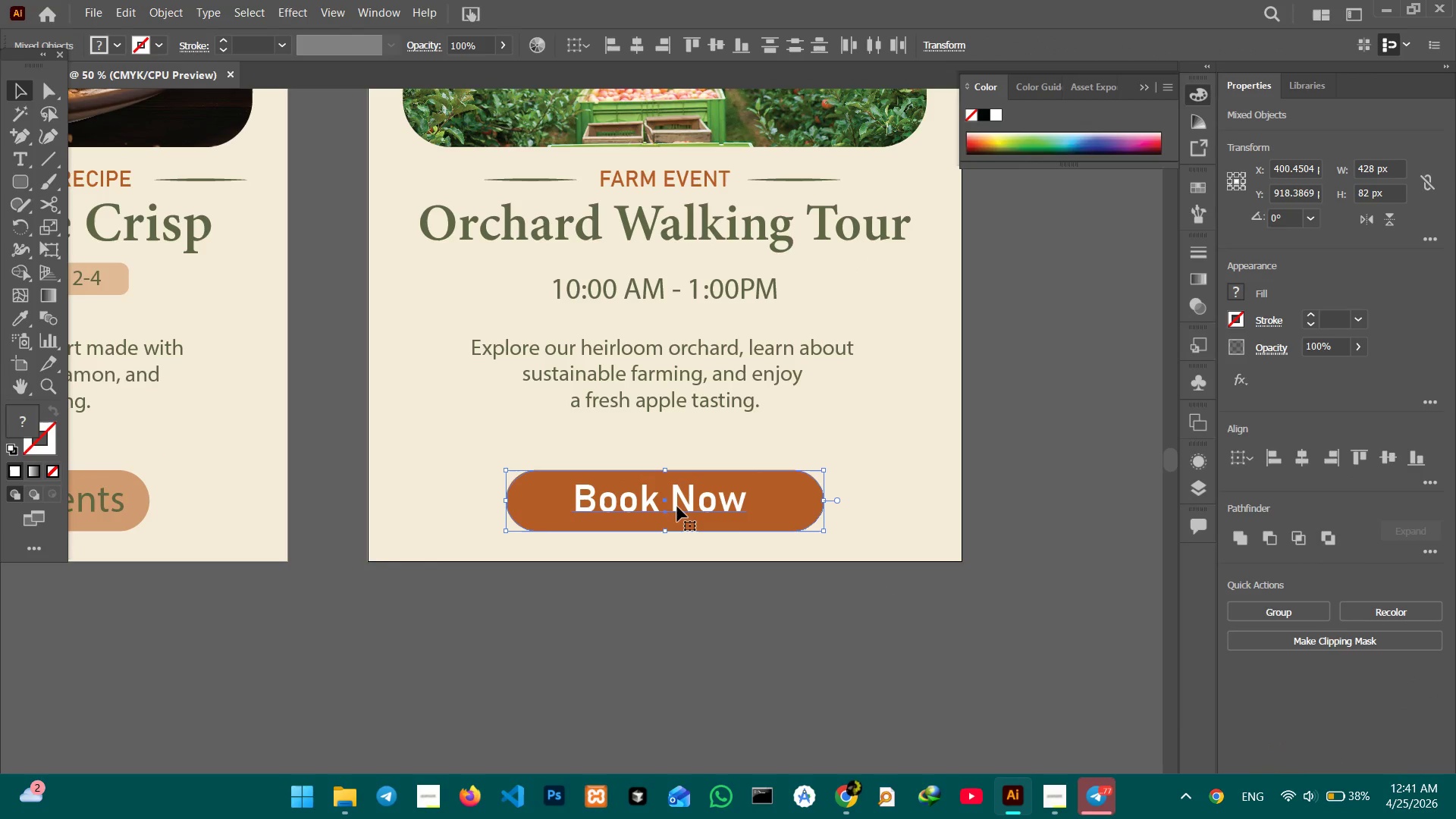 
left_click_drag(start_coordinate=[677, 507], to_coordinate=[677, 491])
 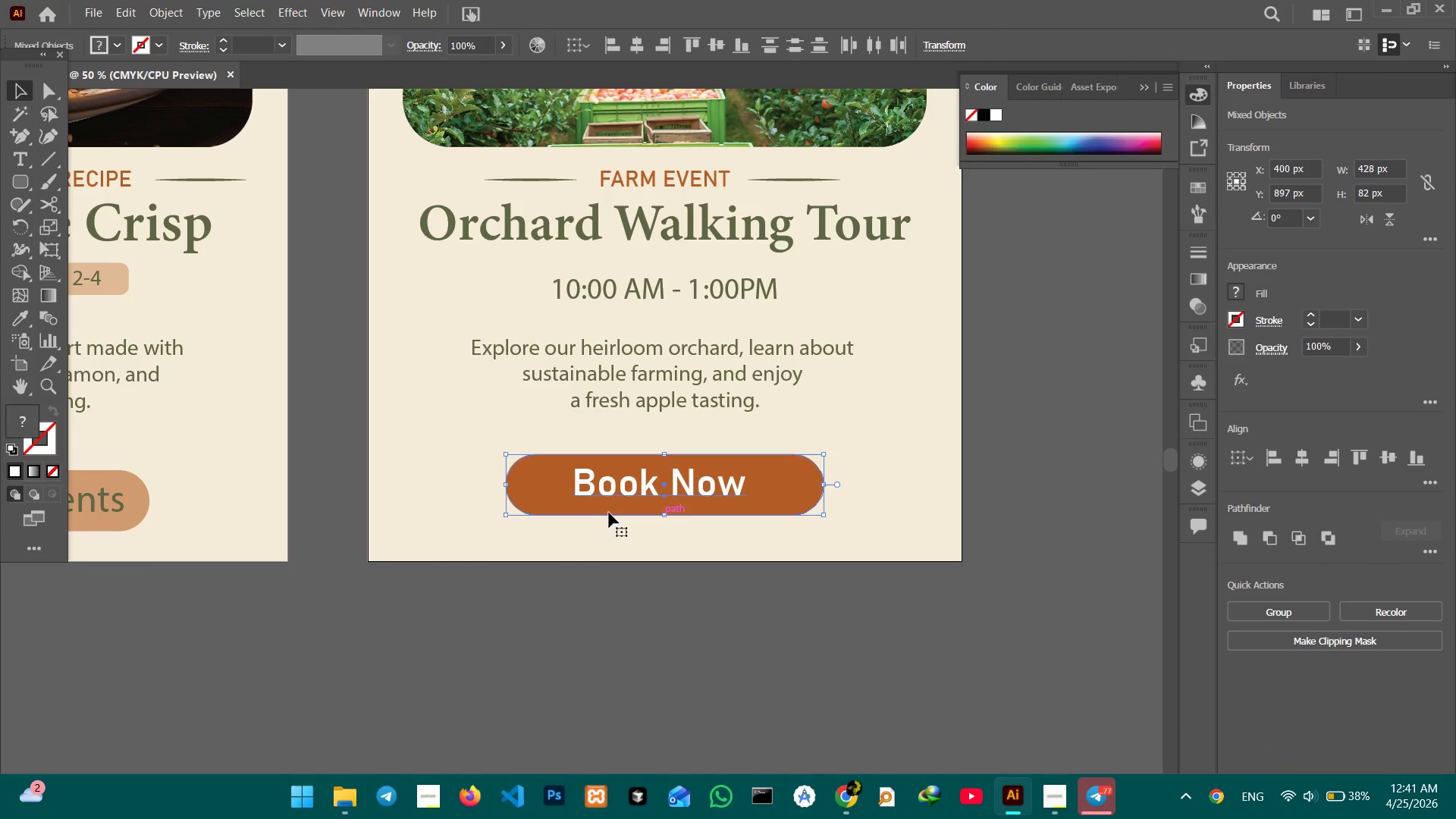 
hold_key(key=Space, duration=1.16)
 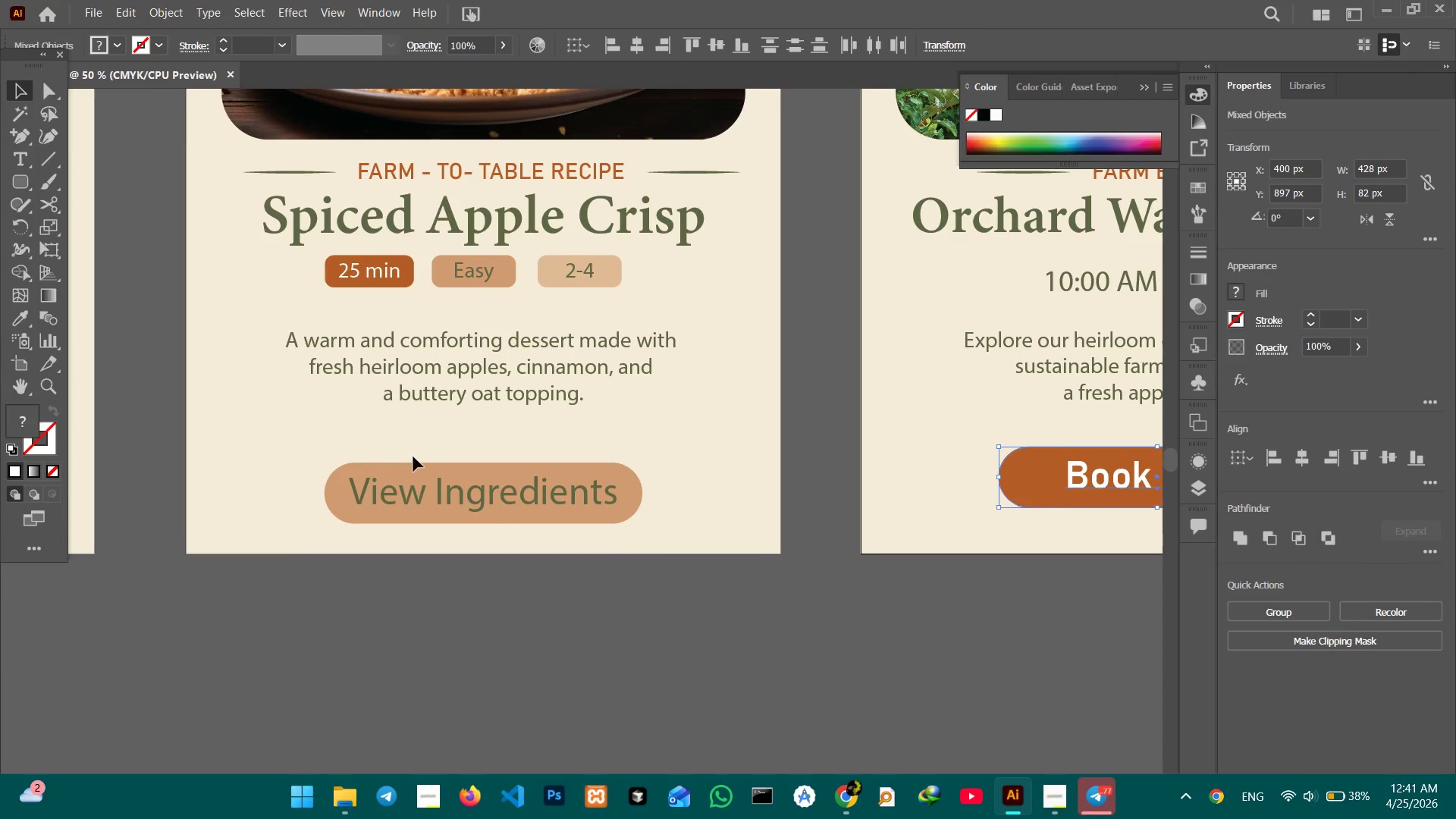 
left_click_drag(start_coordinate=[407, 499], to_coordinate=[765, 486])
 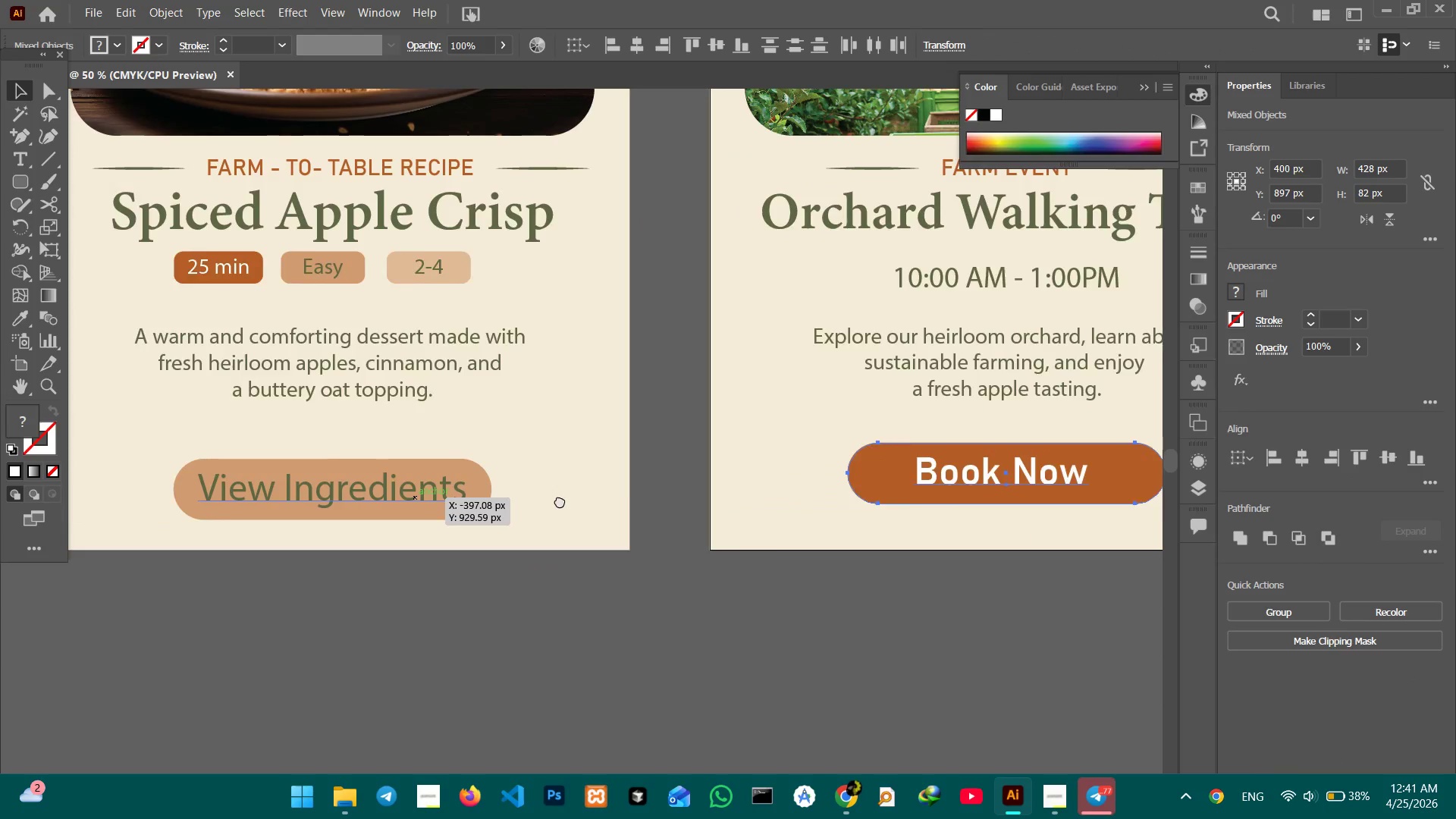 
left_click_drag(start_coordinate=[558, 500], to_coordinate=[709, 504])
 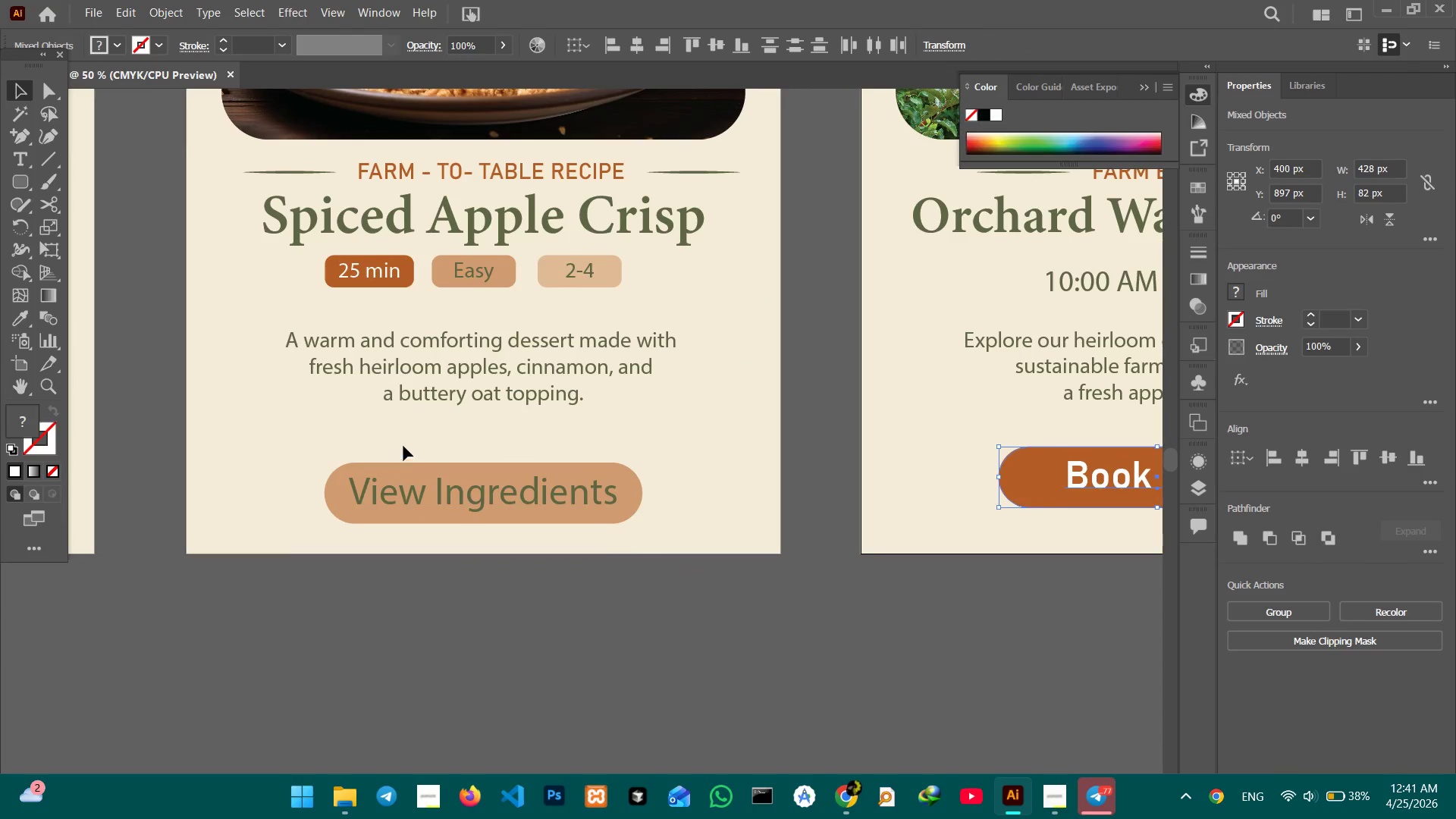 
left_click_drag(start_coordinate=[403, 446], to_coordinate=[501, 526])
 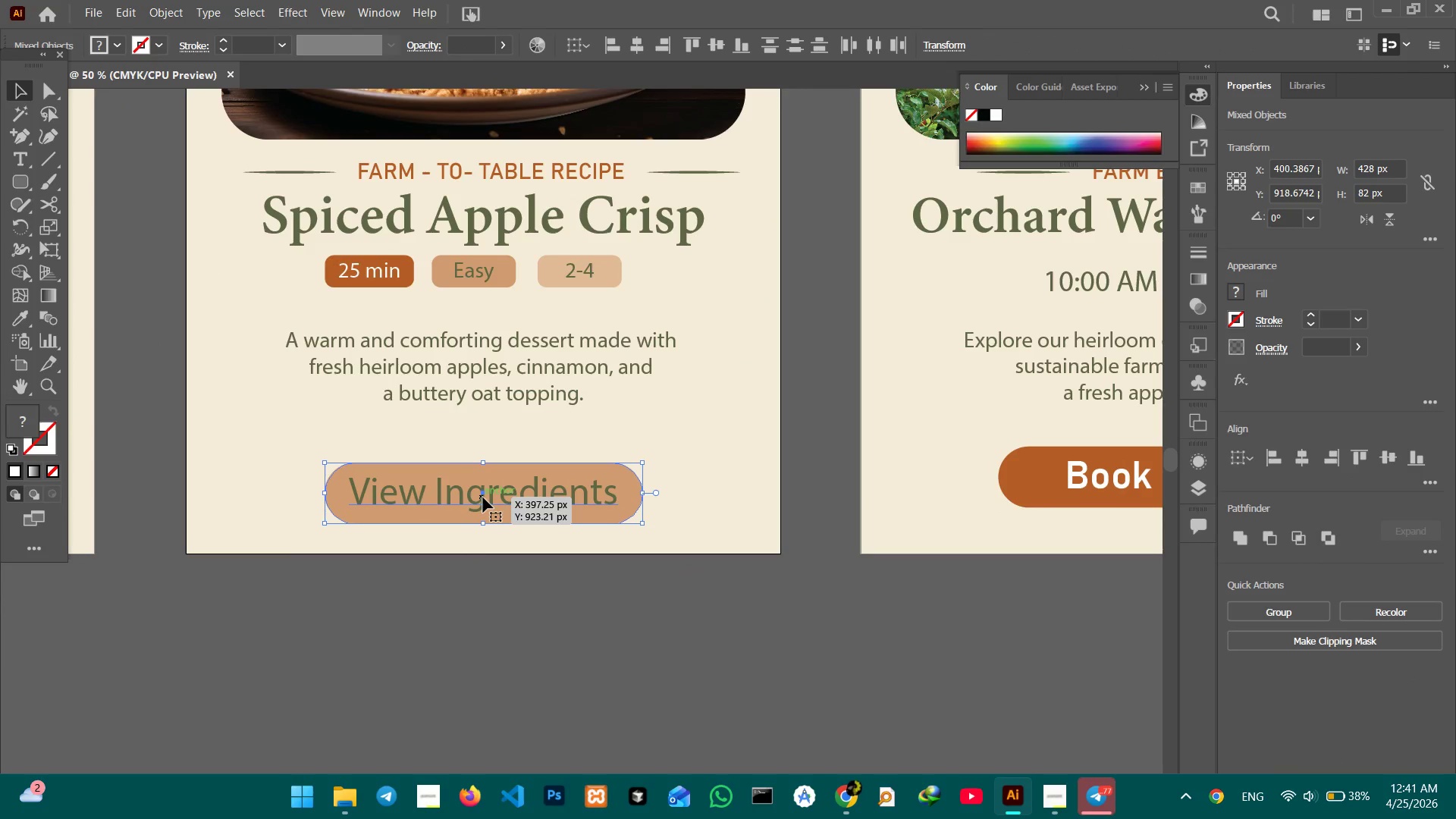 
left_click_drag(start_coordinate=[483, 497], to_coordinate=[483, 482])
 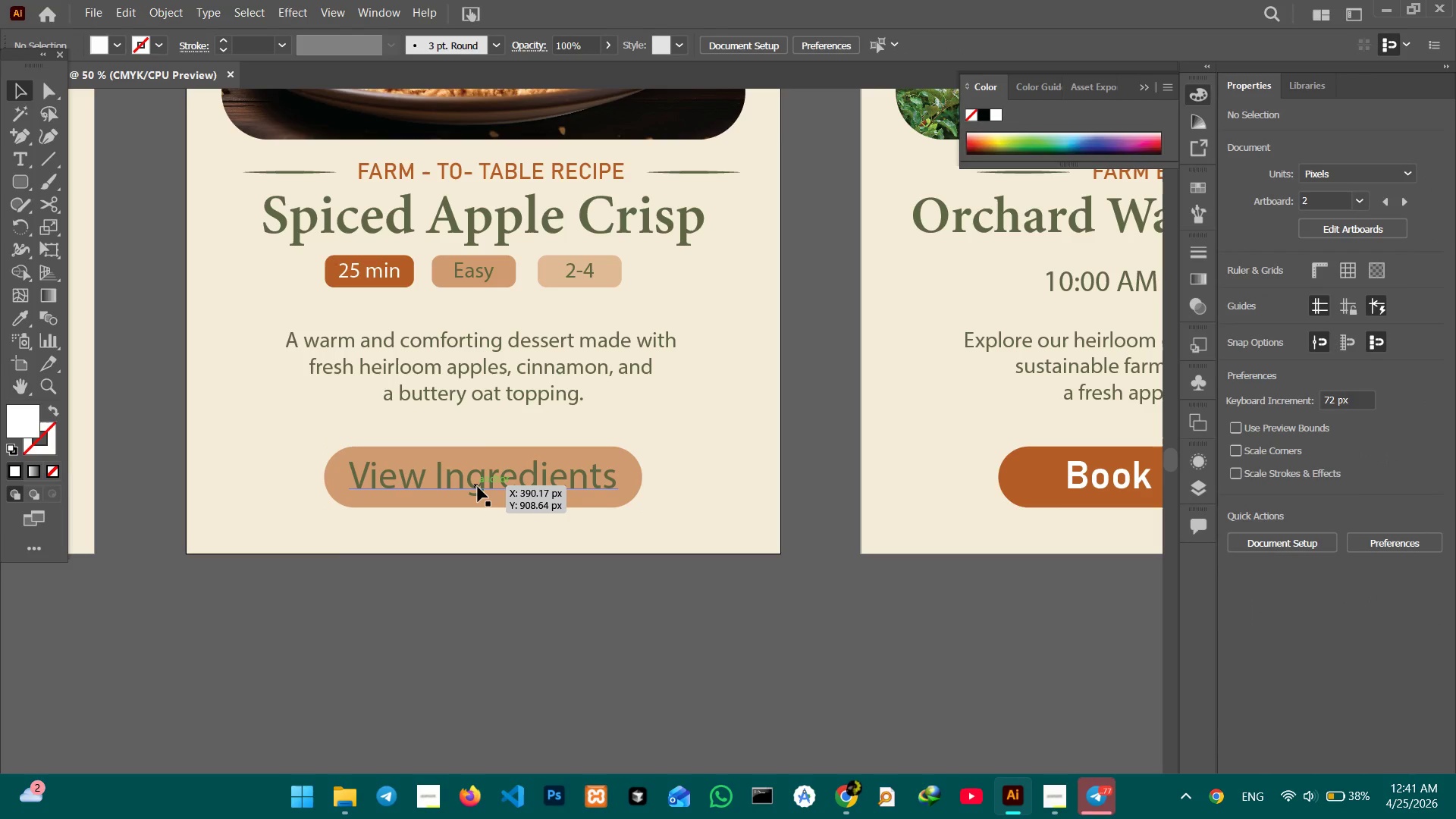 
double_click([478, 487])
 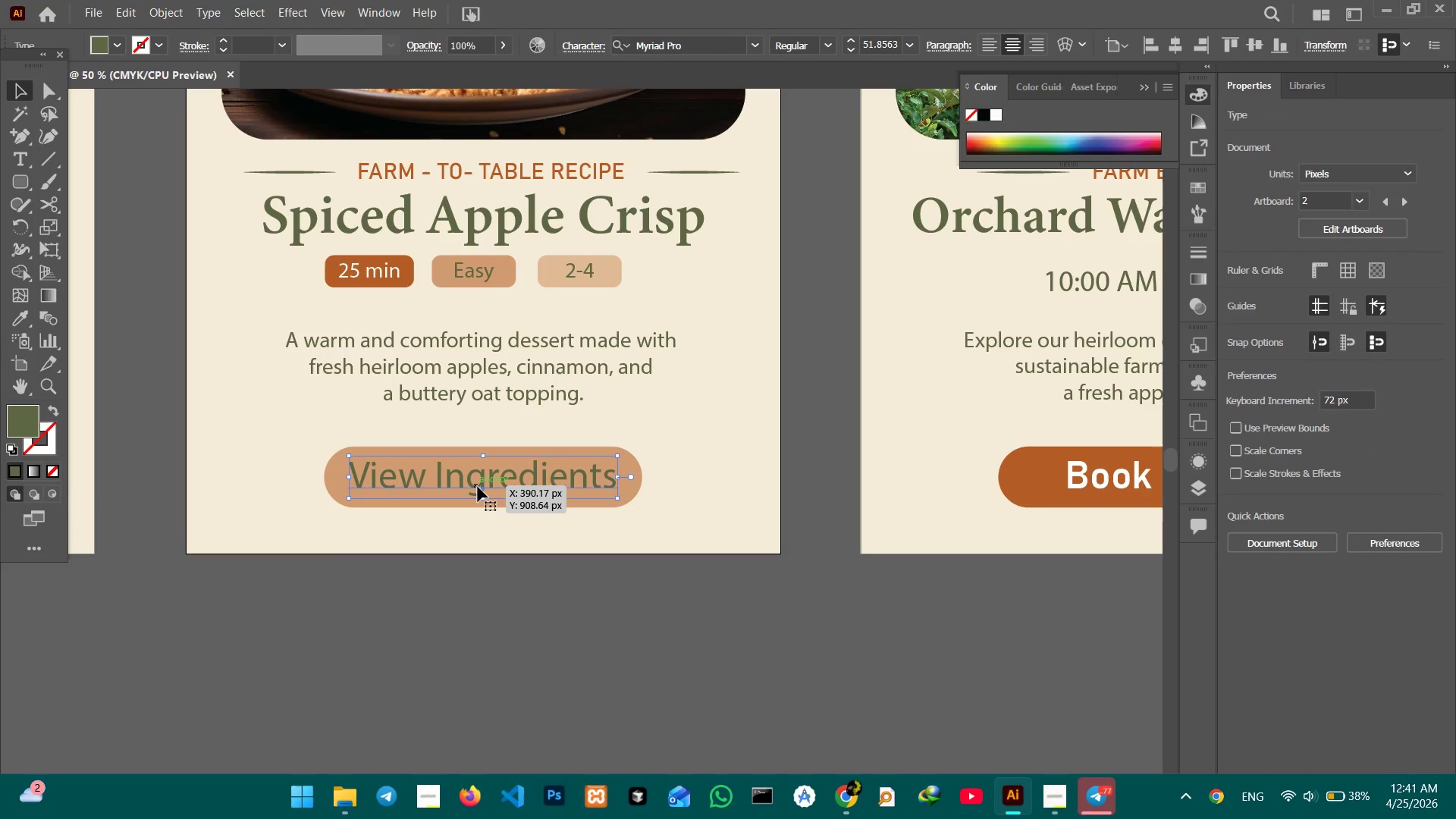 
triple_click([478, 487])
 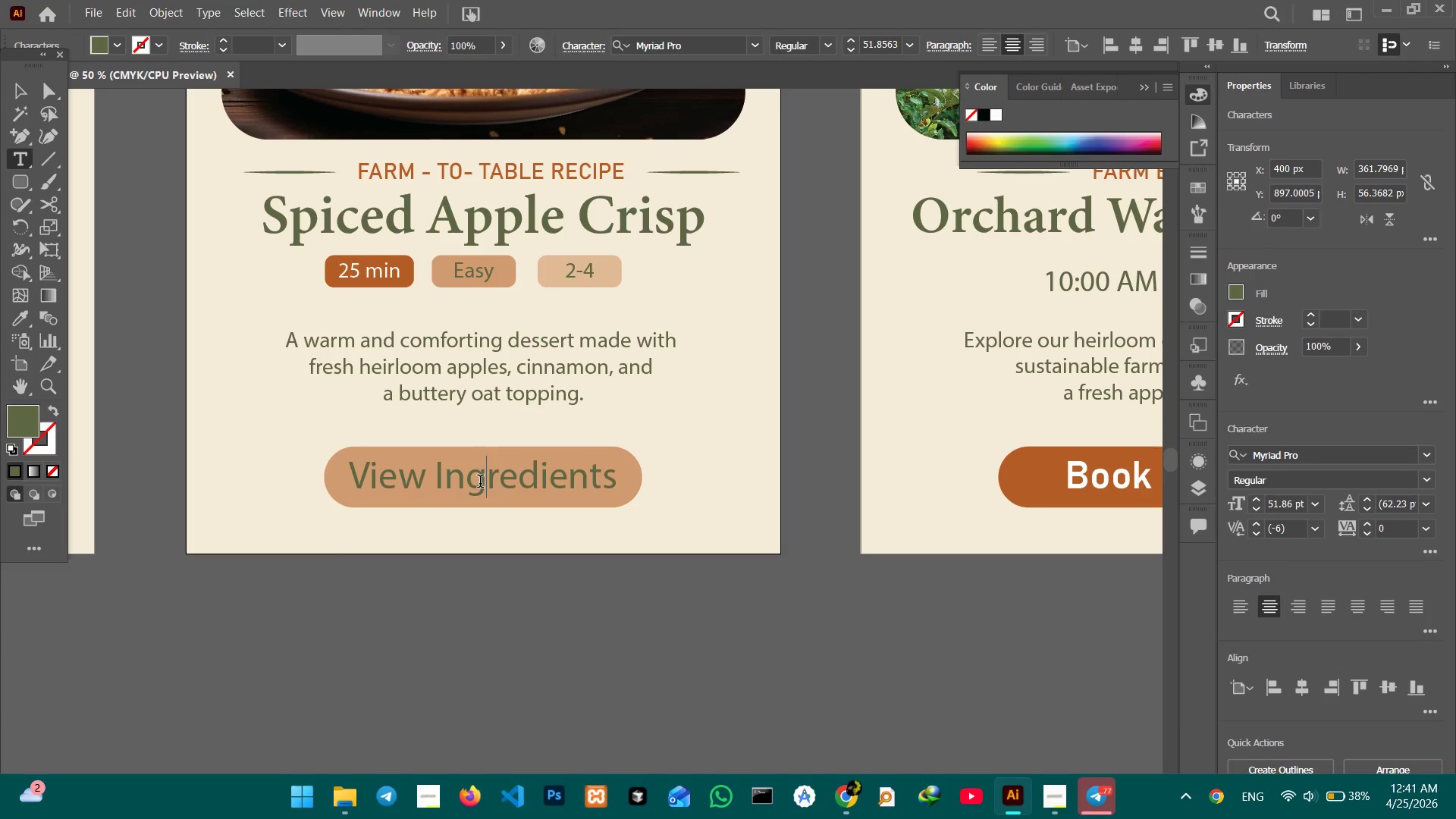 
double_click([480, 483])
 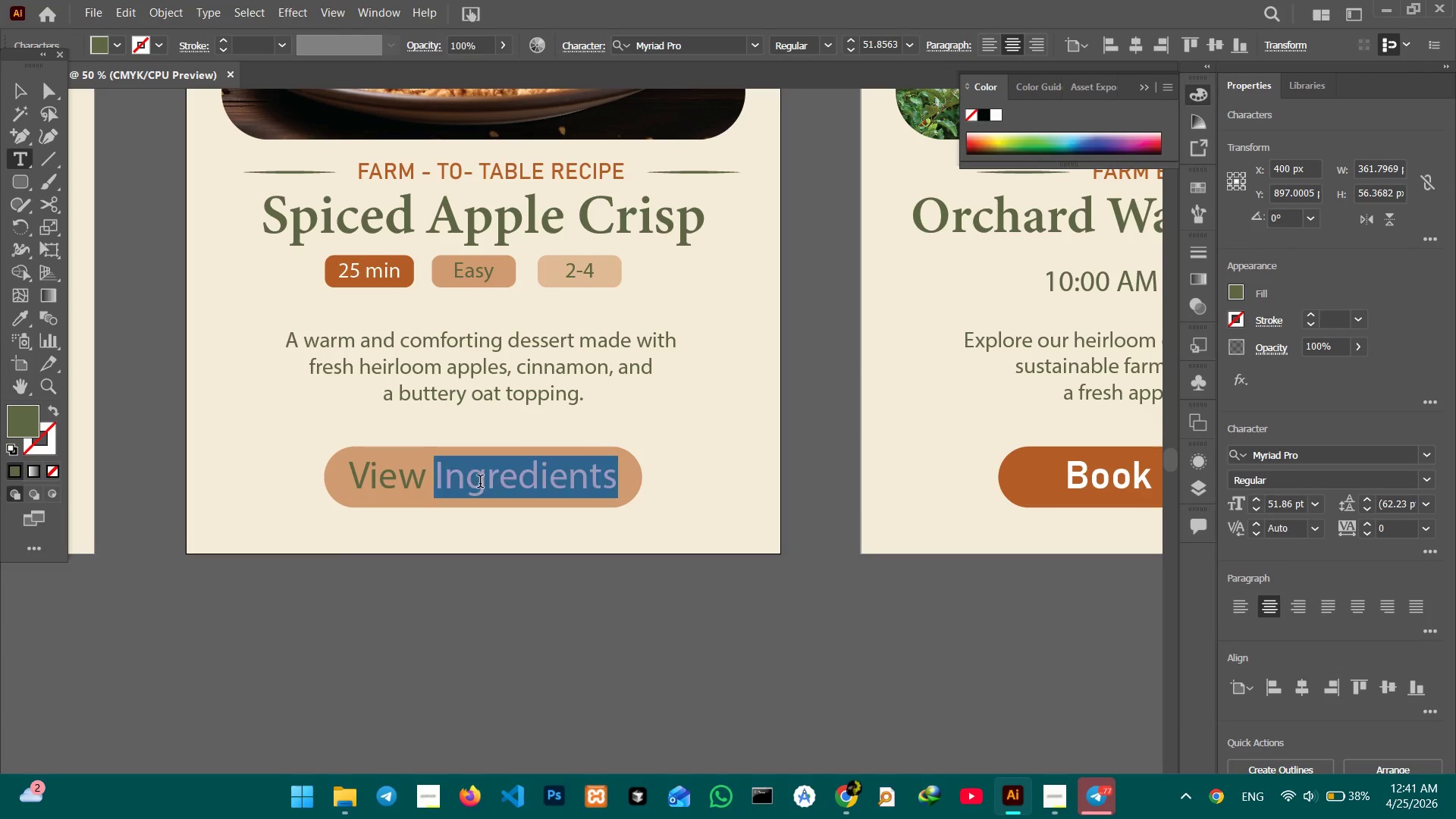 
triple_click([480, 483])
 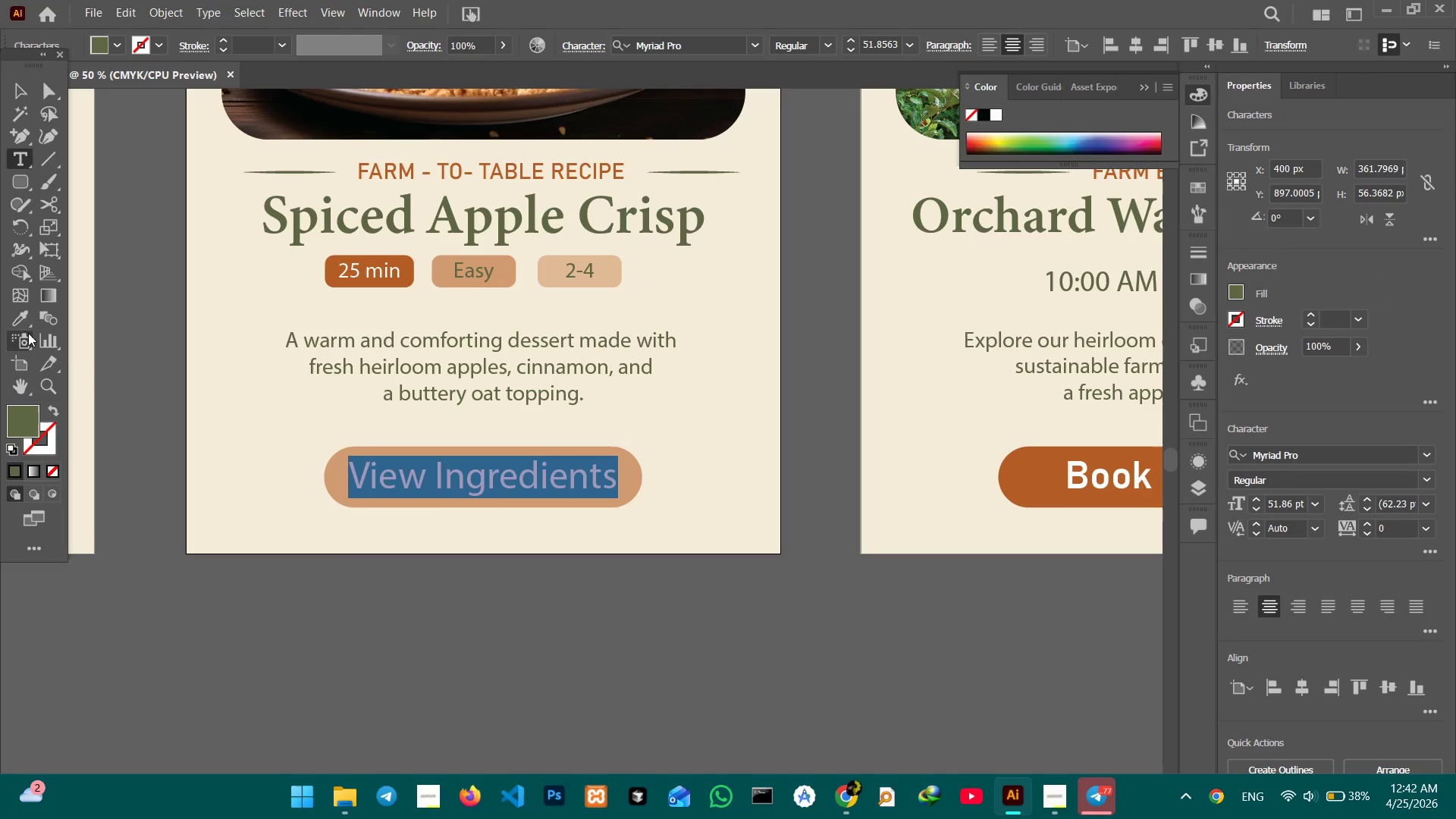 
left_click([28, 323])
 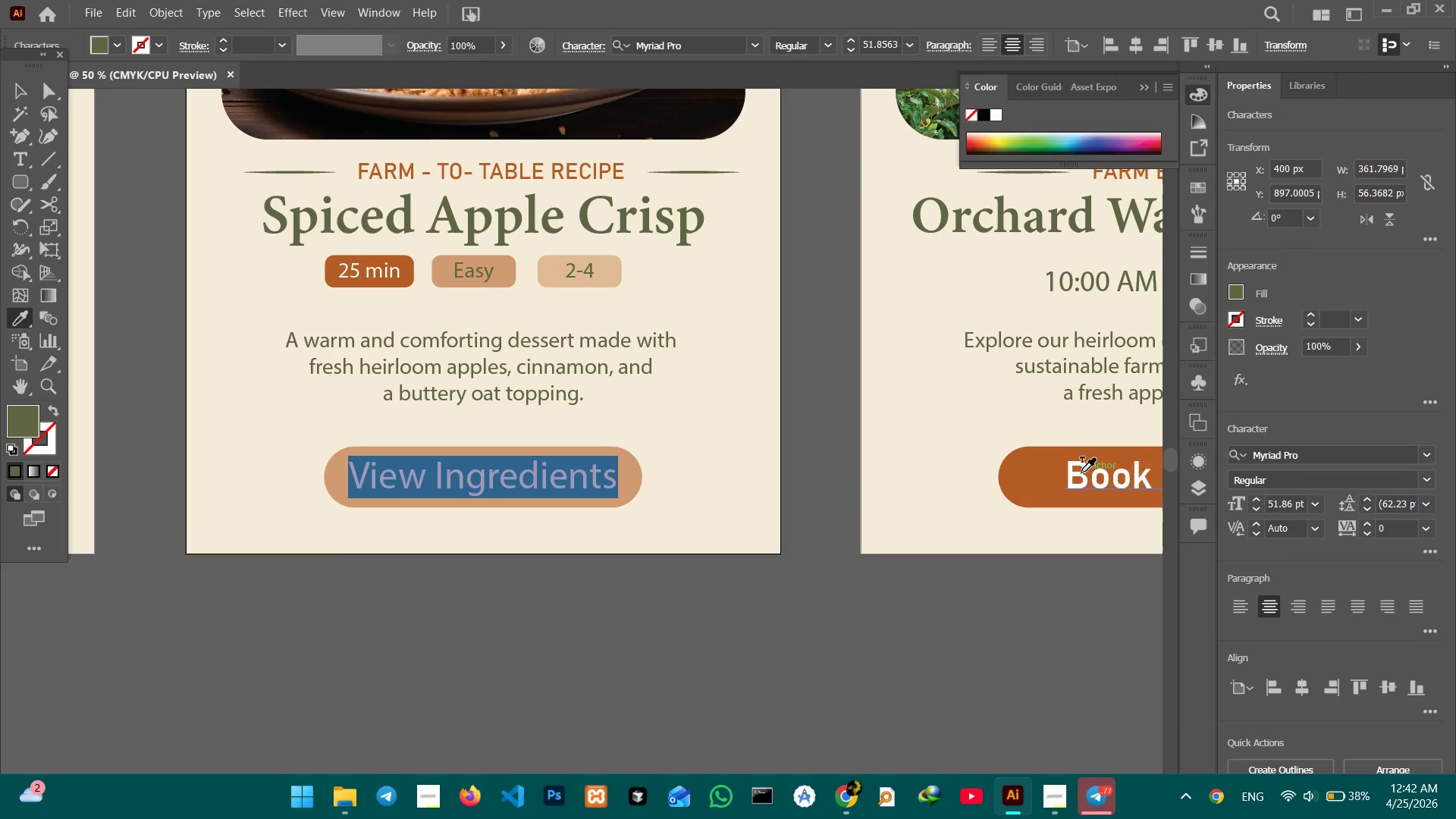 
left_click([1078, 473])
 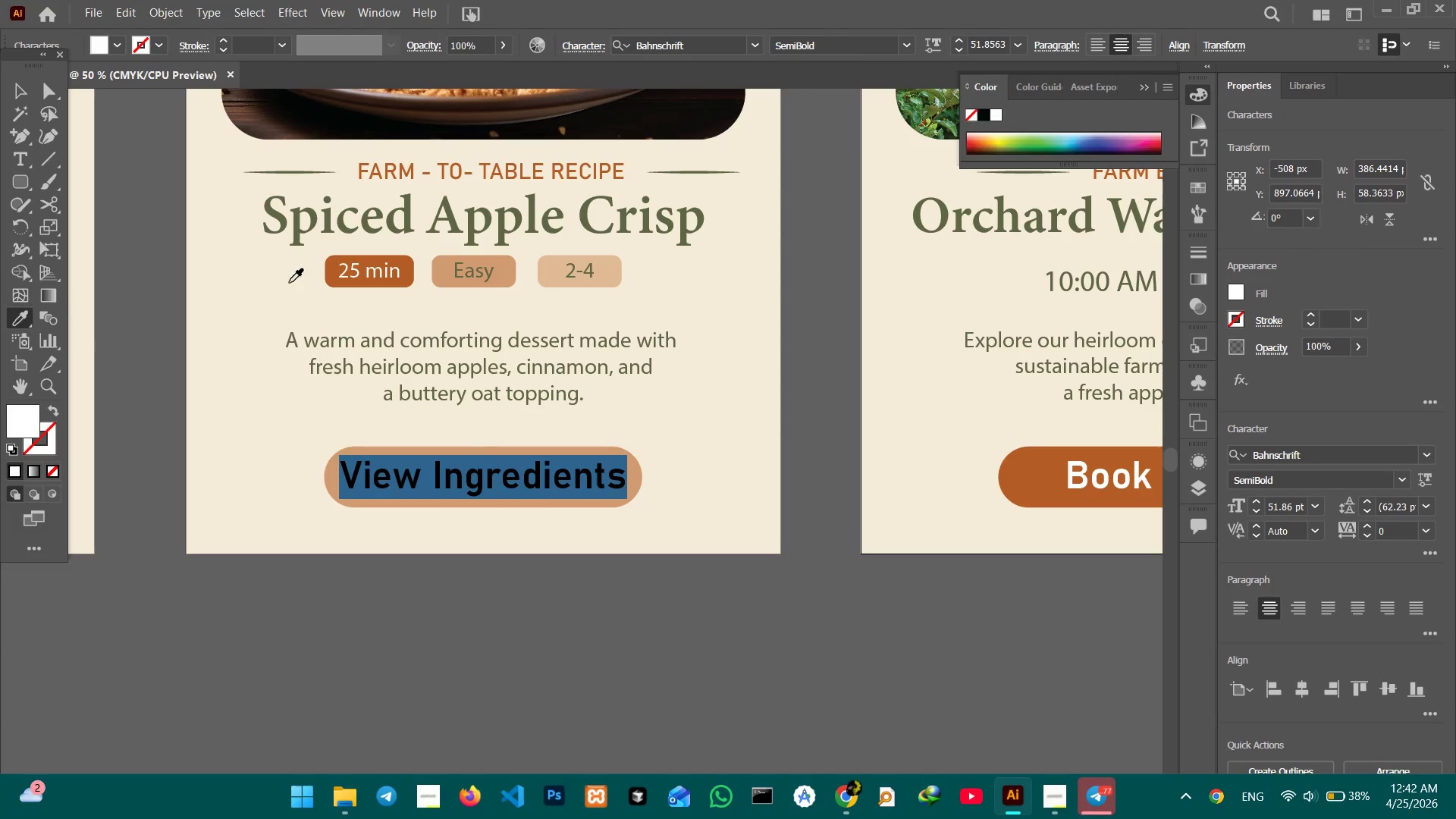 
scroll: coordinate [361, 379], scroll_direction: up, amount: 17.0
 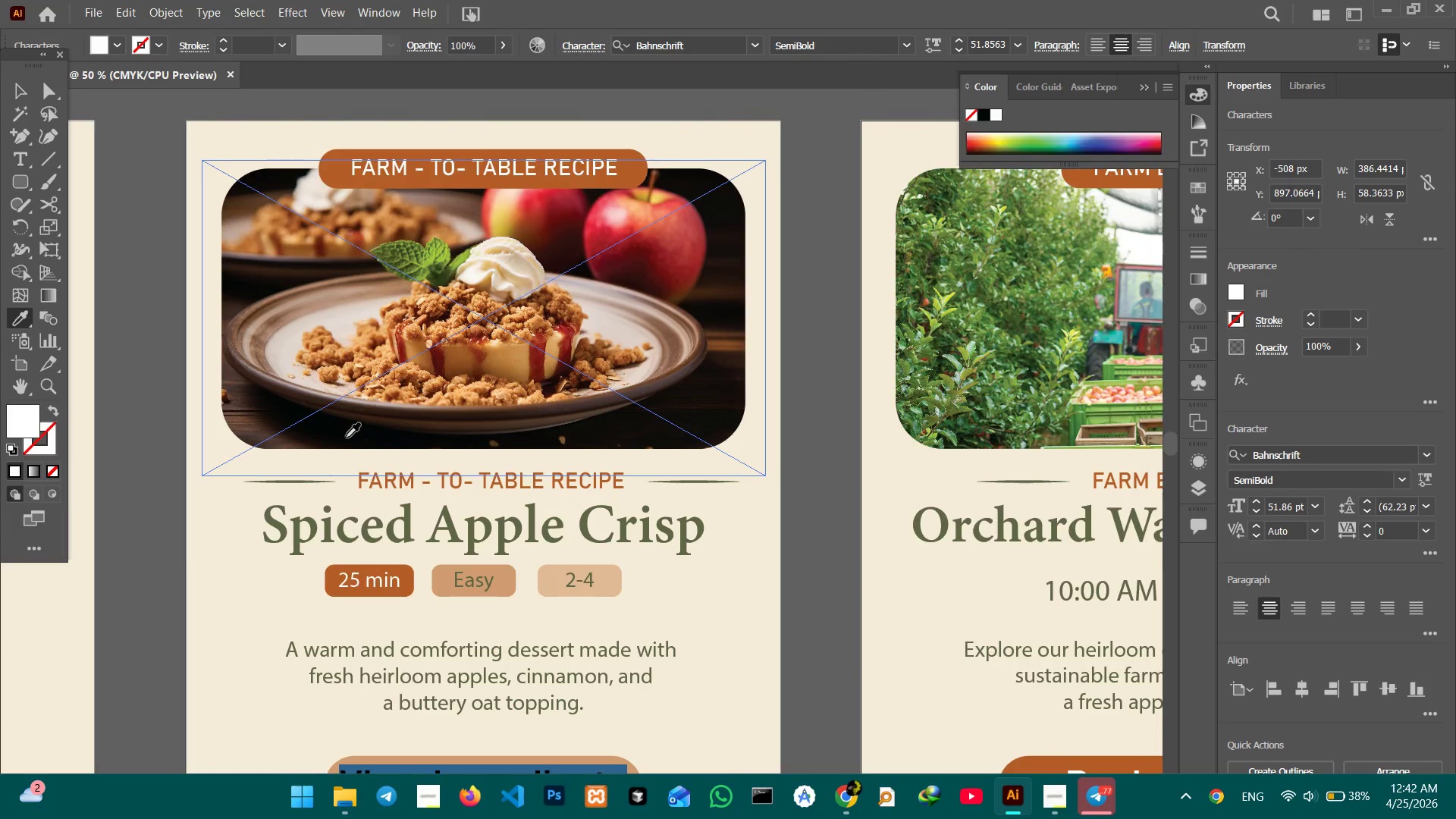 
hold_key(key=Space, duration=0.97)
 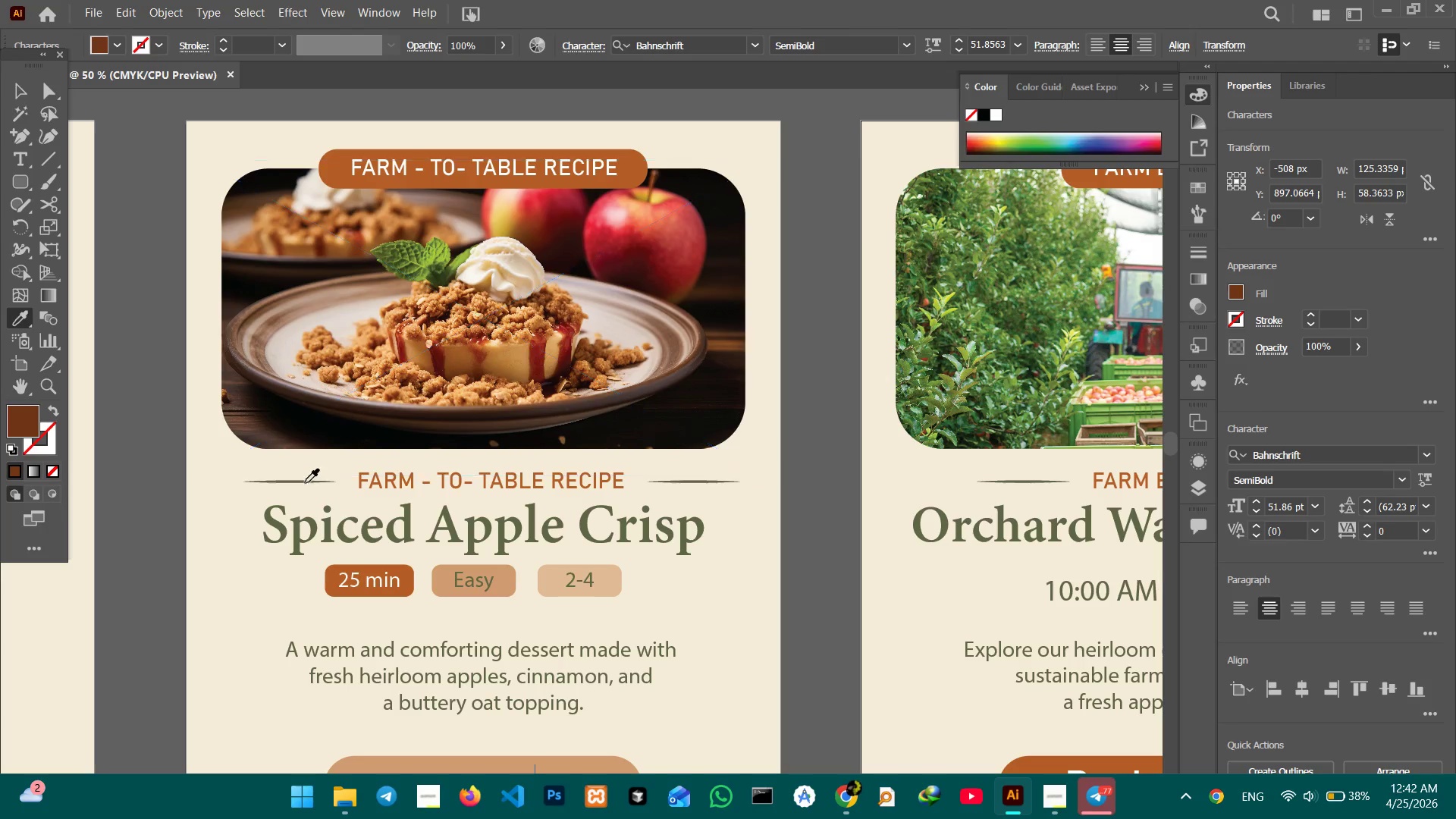 
left_click_drag(start_coordinate=[324, 455], to_coordinate=[544, 294])
 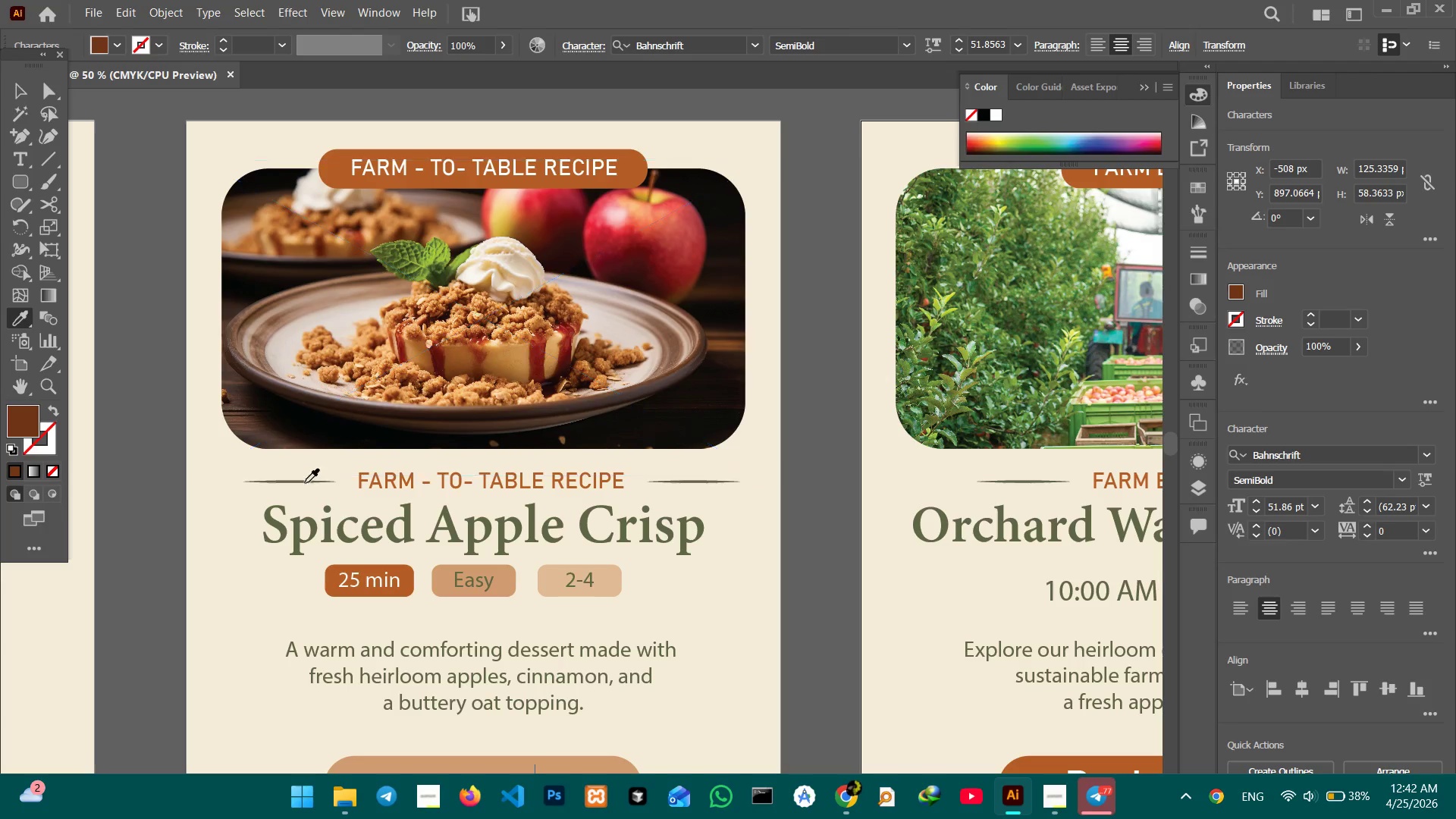 
hold_key(key=Space, duration=0.64)
 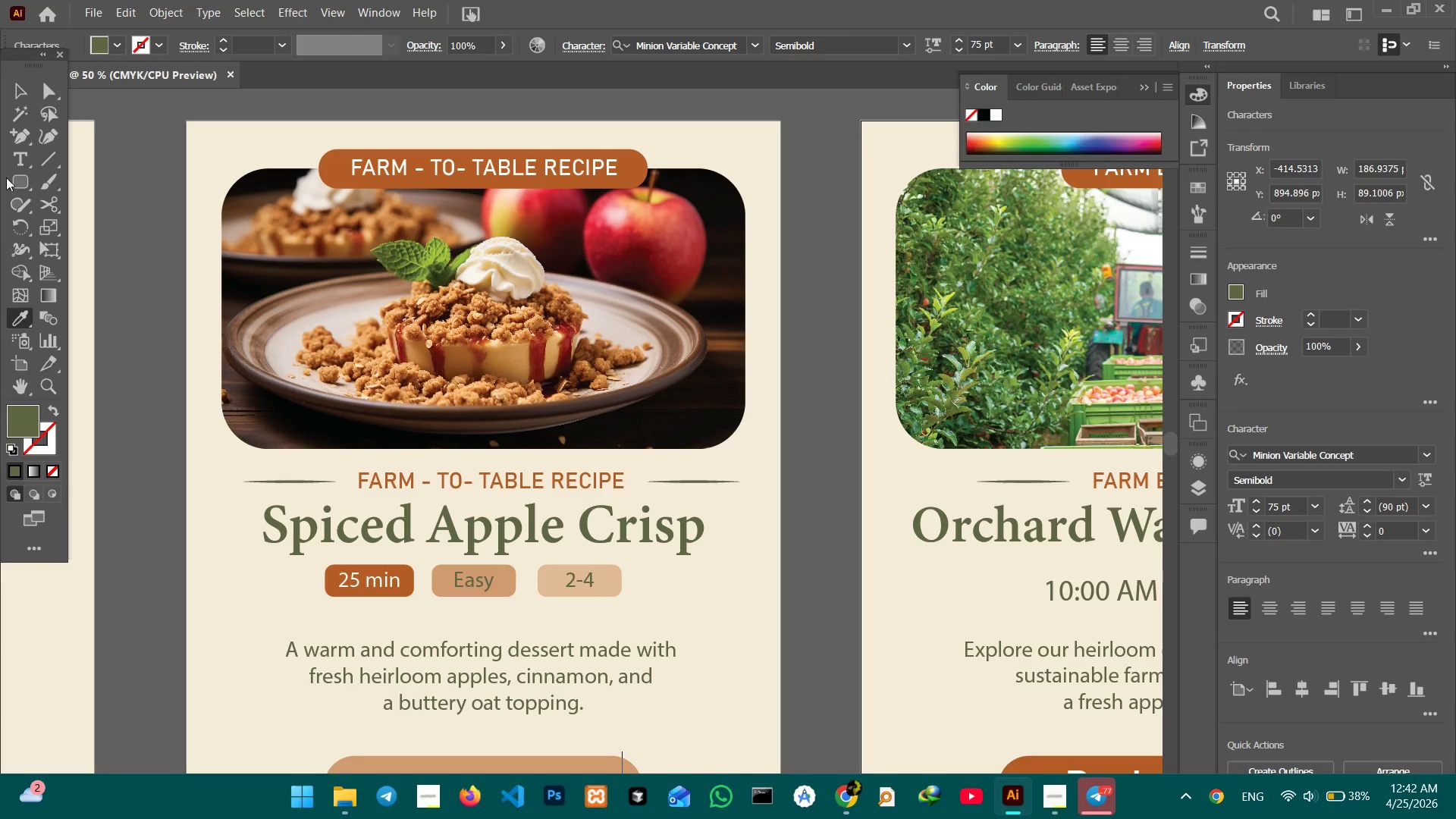 
left_click_drag(start_coordinate=[275, 525], to_coordinate=[281, 522])
 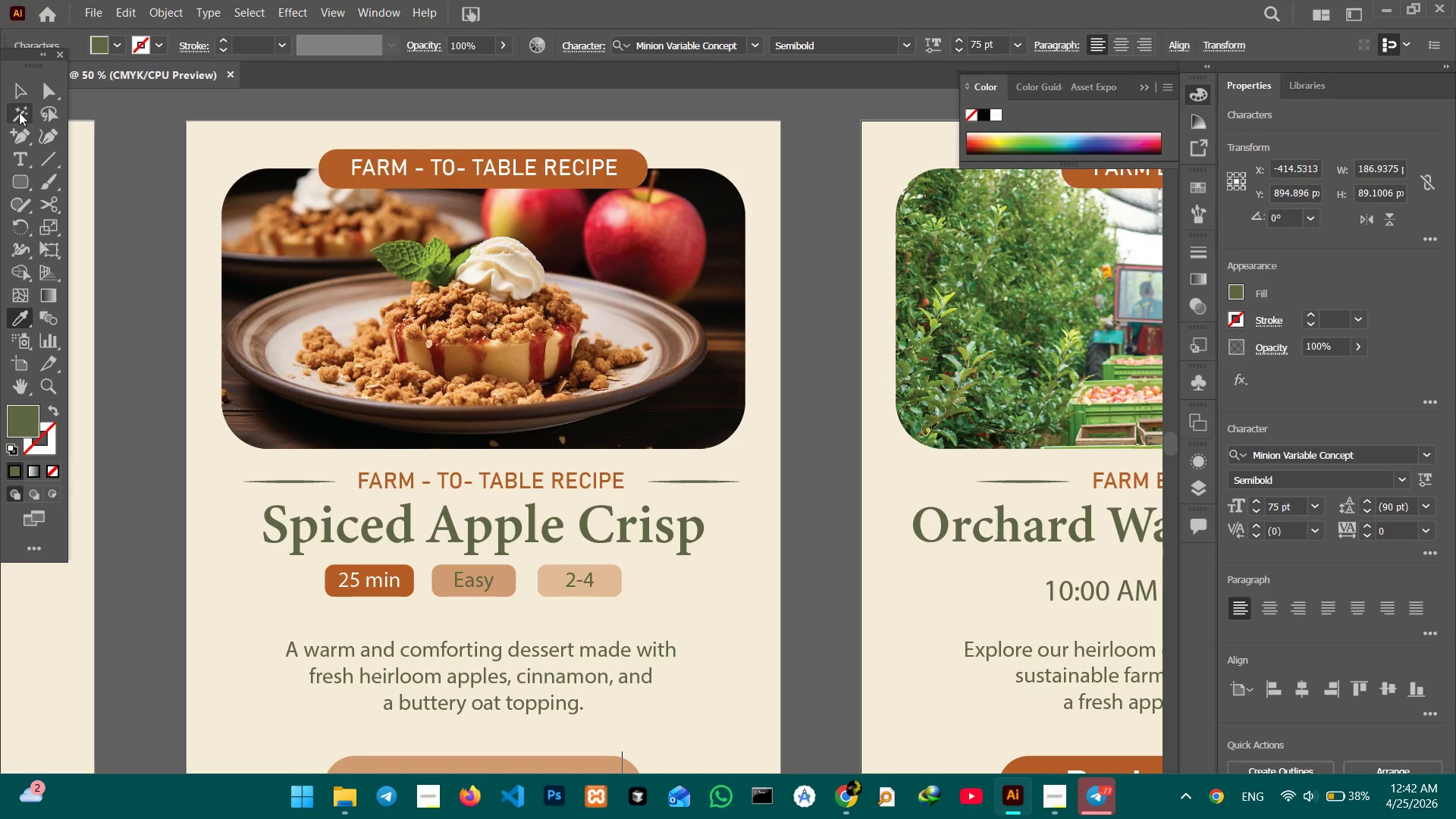 
left_click([26, 96])
 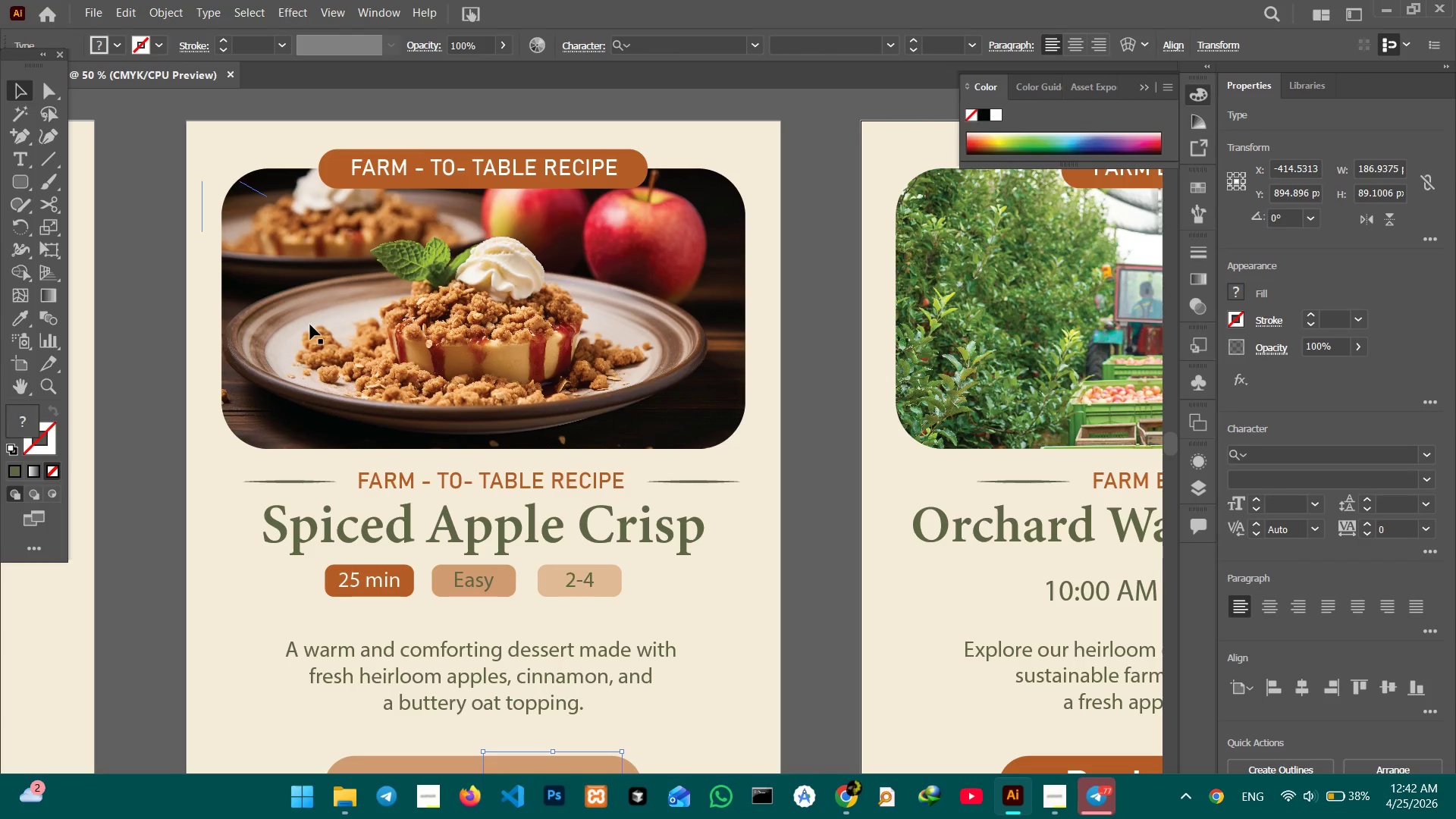 
hold_key(key=Space, duration=1.22)
 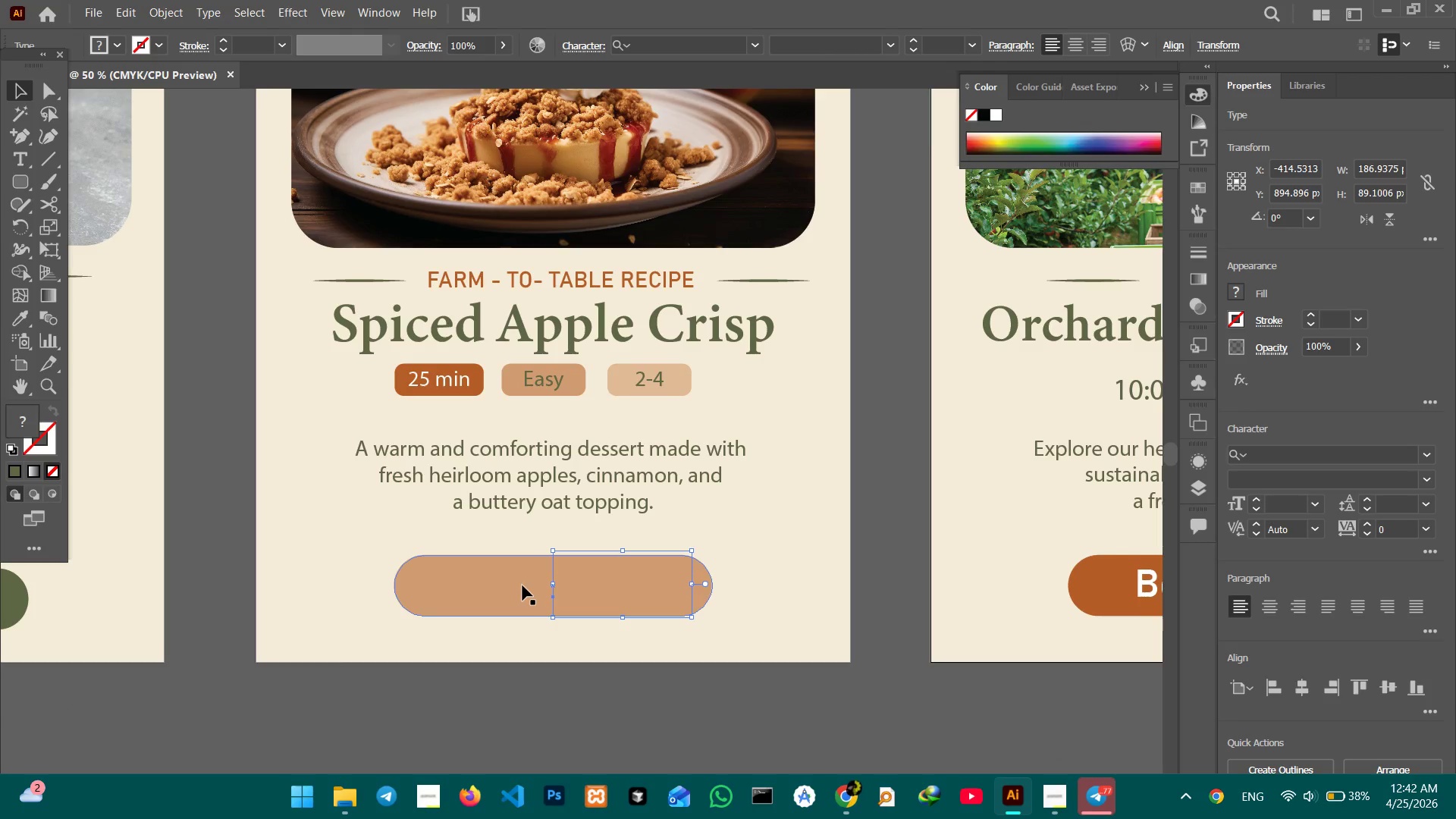 
left_click_drag(start_coordinate=[385, 487], to_coordinate=[485, 280])
 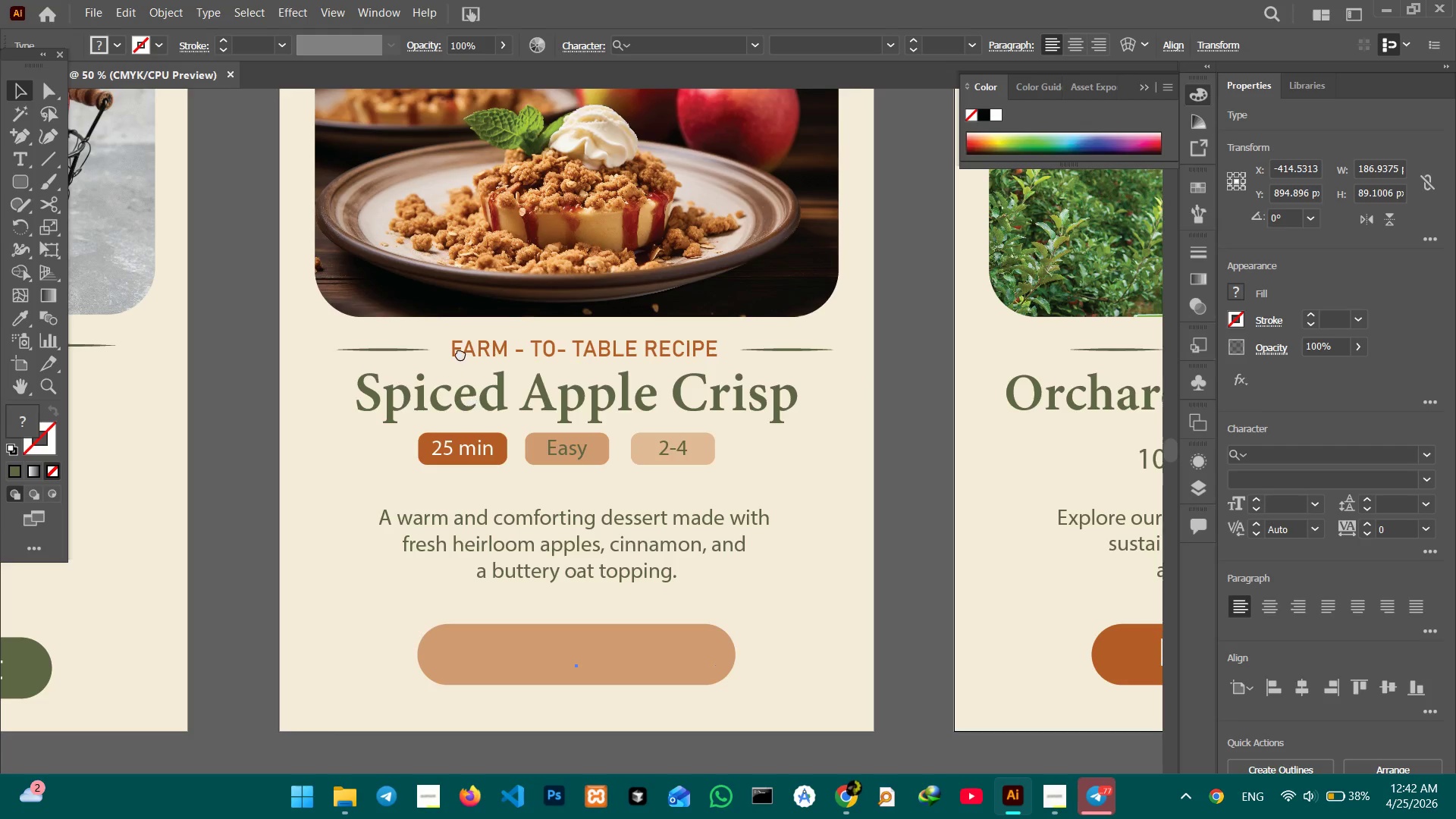 
left_click_drag(start_coordinate=[473, 390], to_coordinate=[449, 320])
 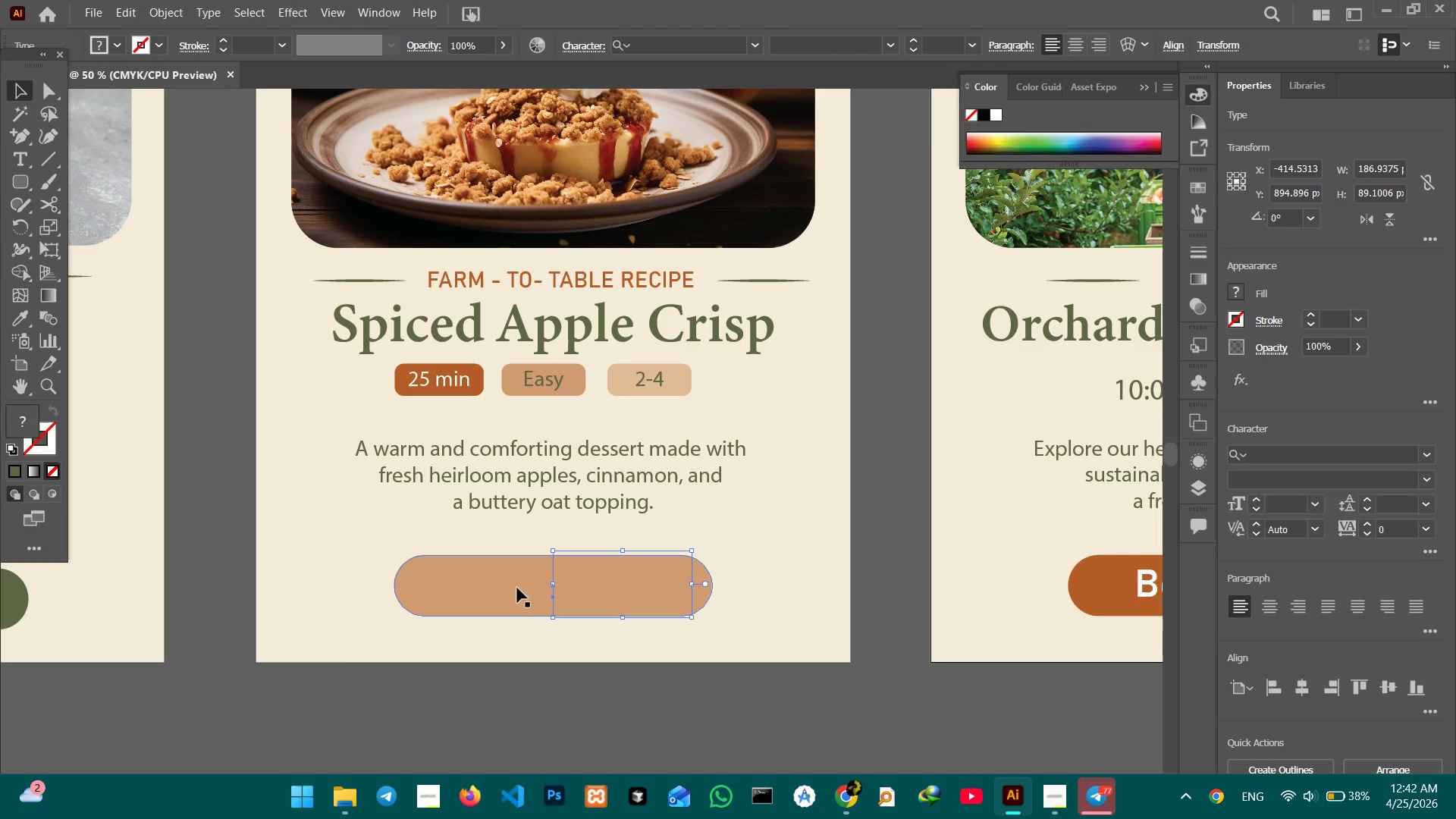 
left_click([516, 588])
 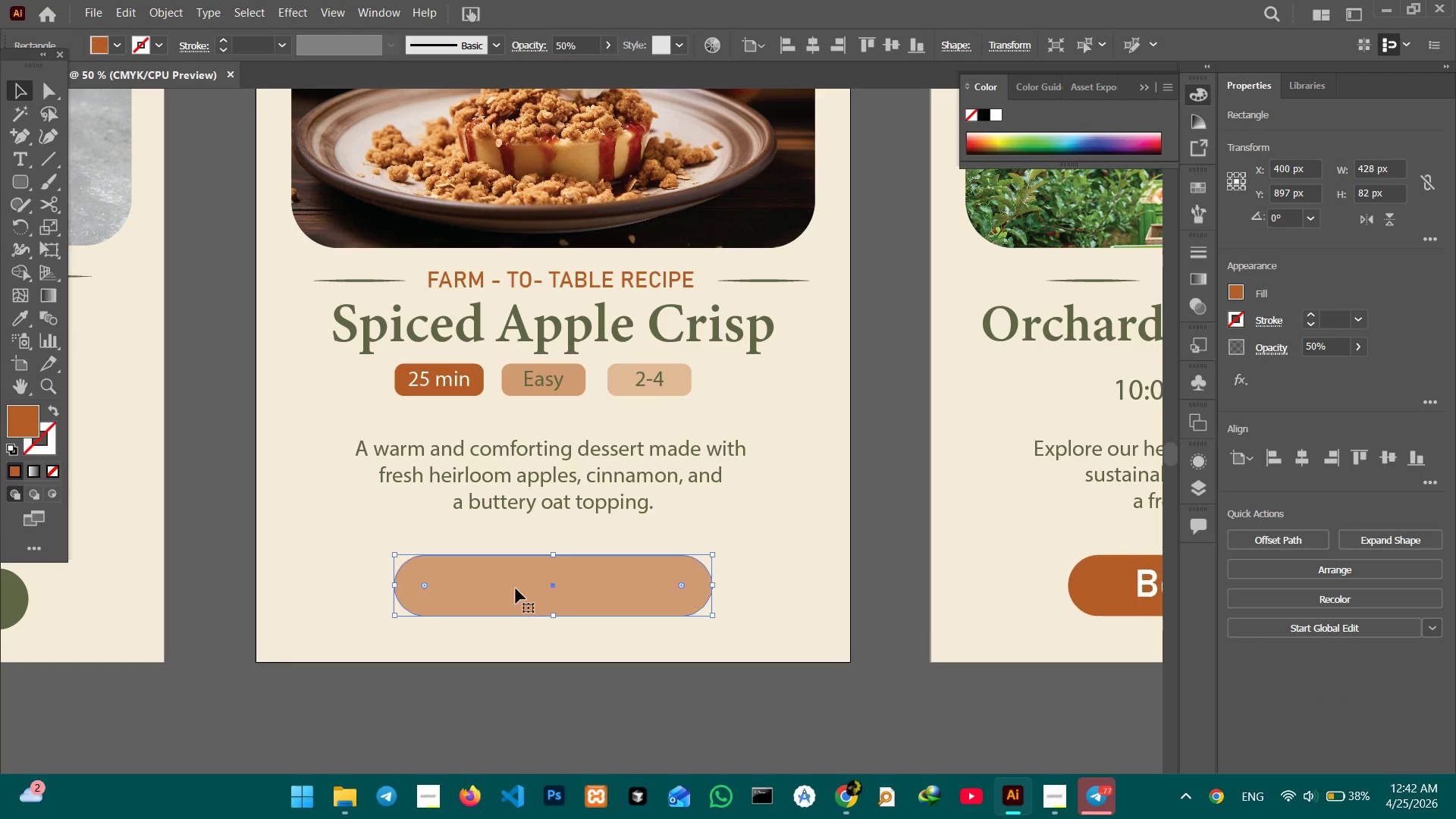 
key(Control+Z)
 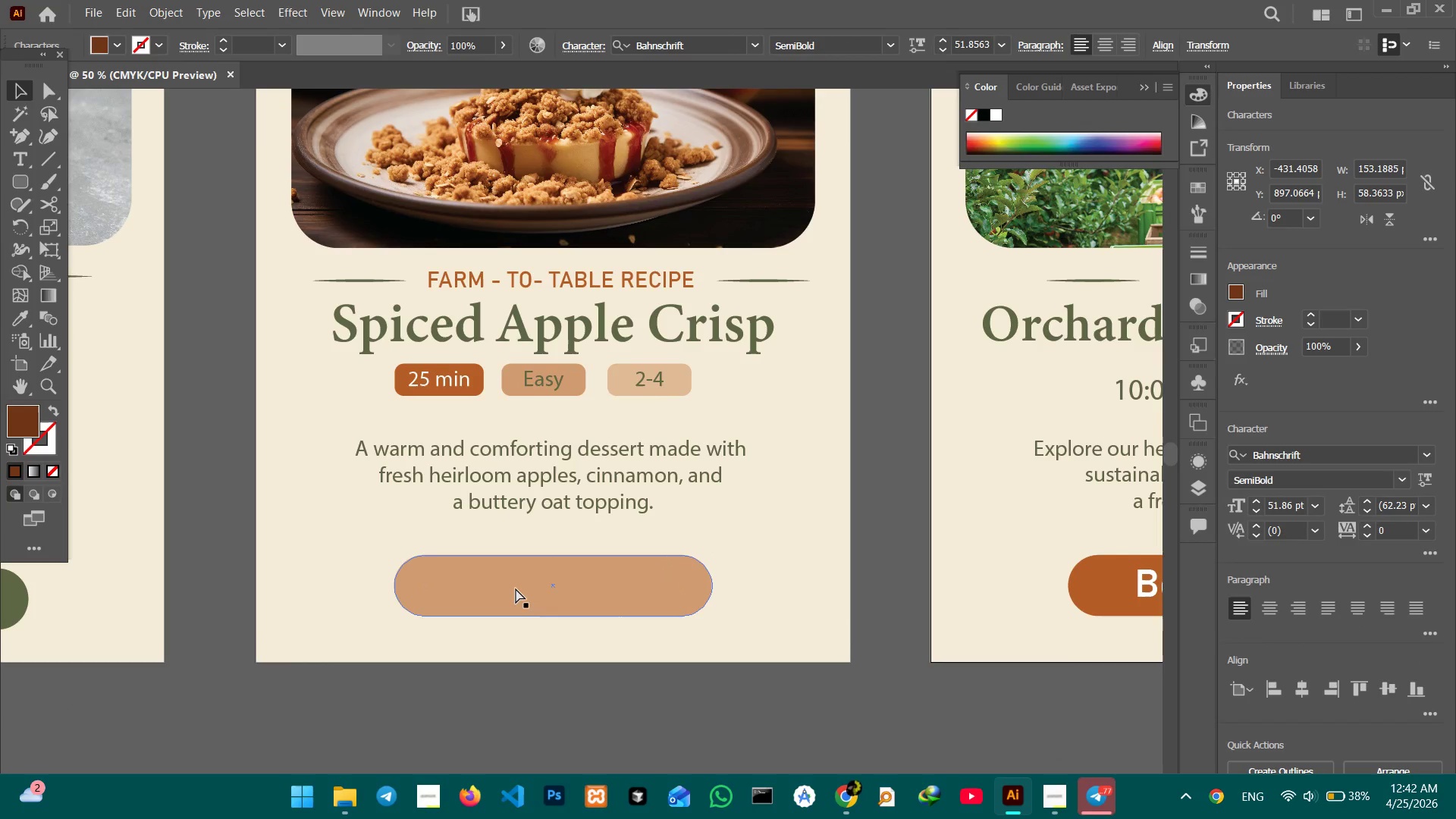 
key(Control+Z)
 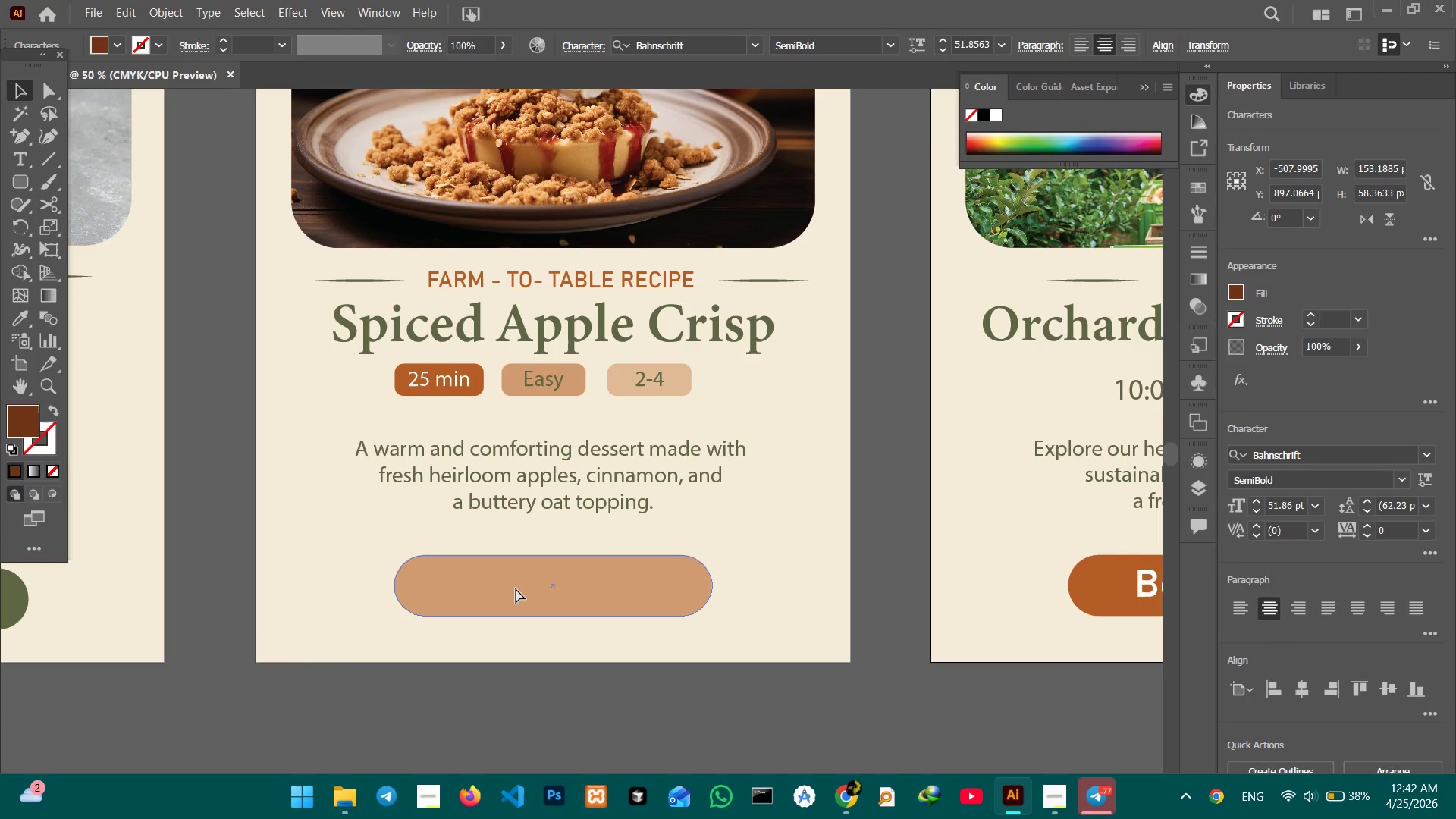 
key(Control+Z)
 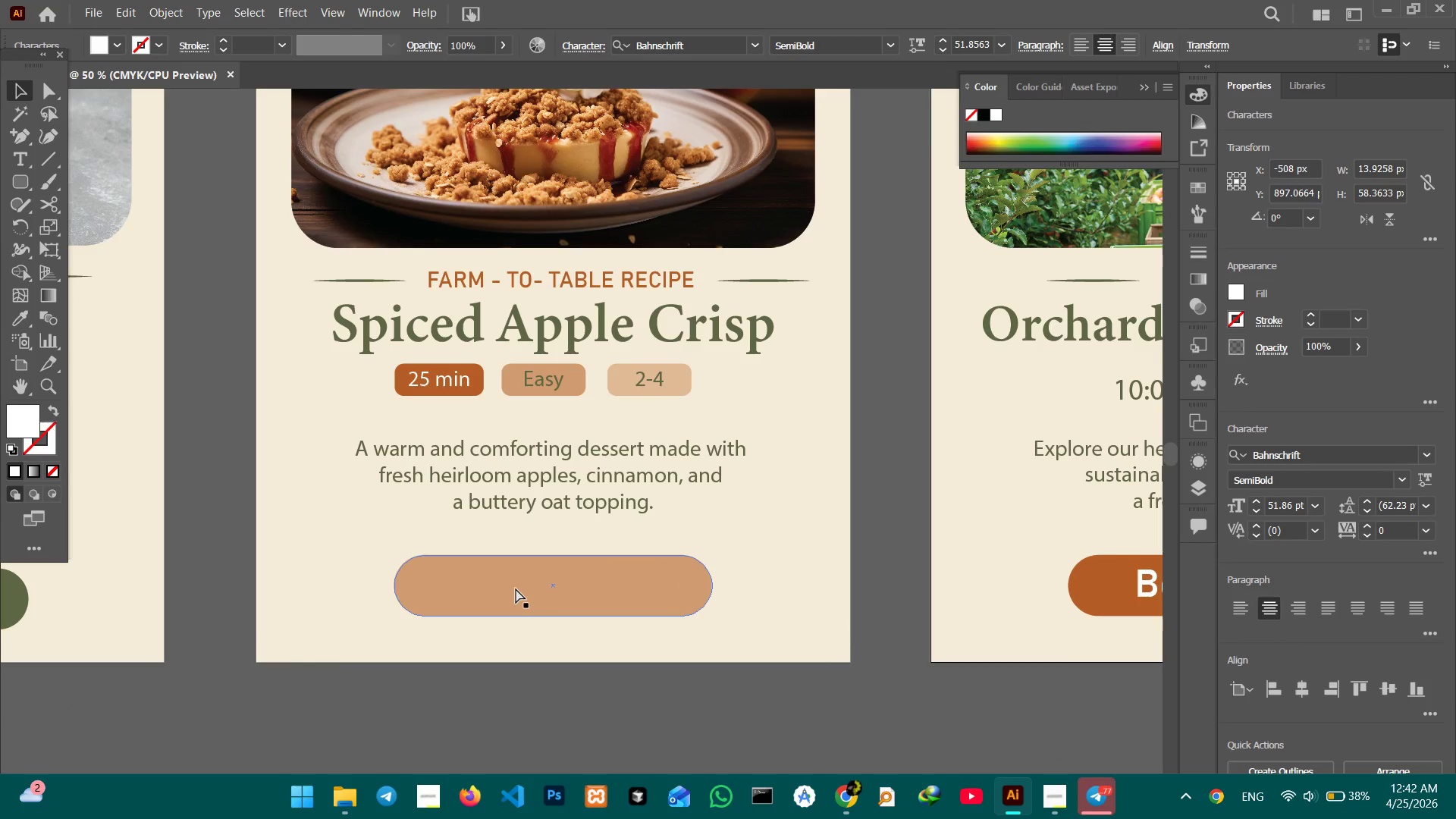 
key(Control+Z)
 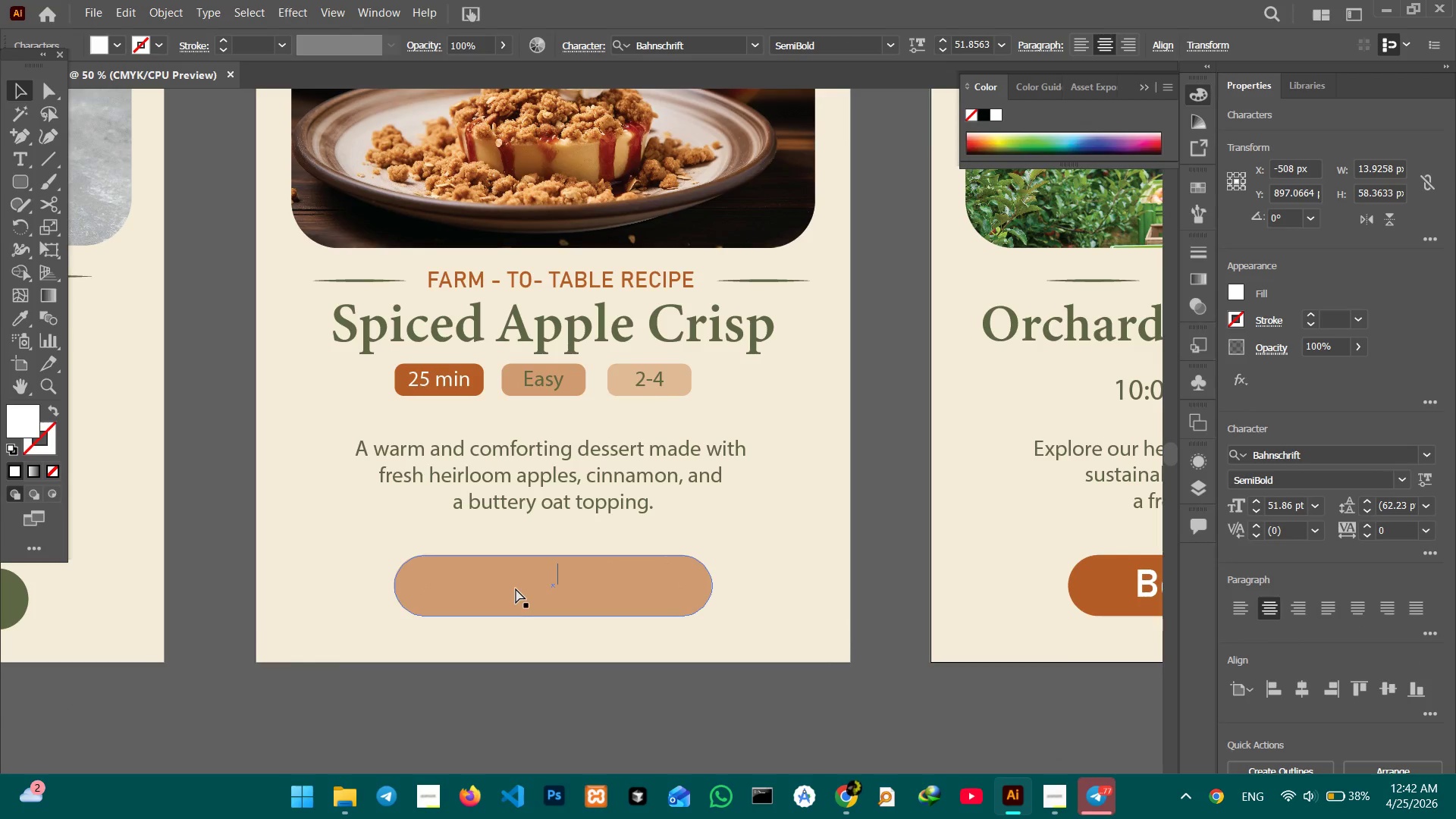 
key(Control+Z)
 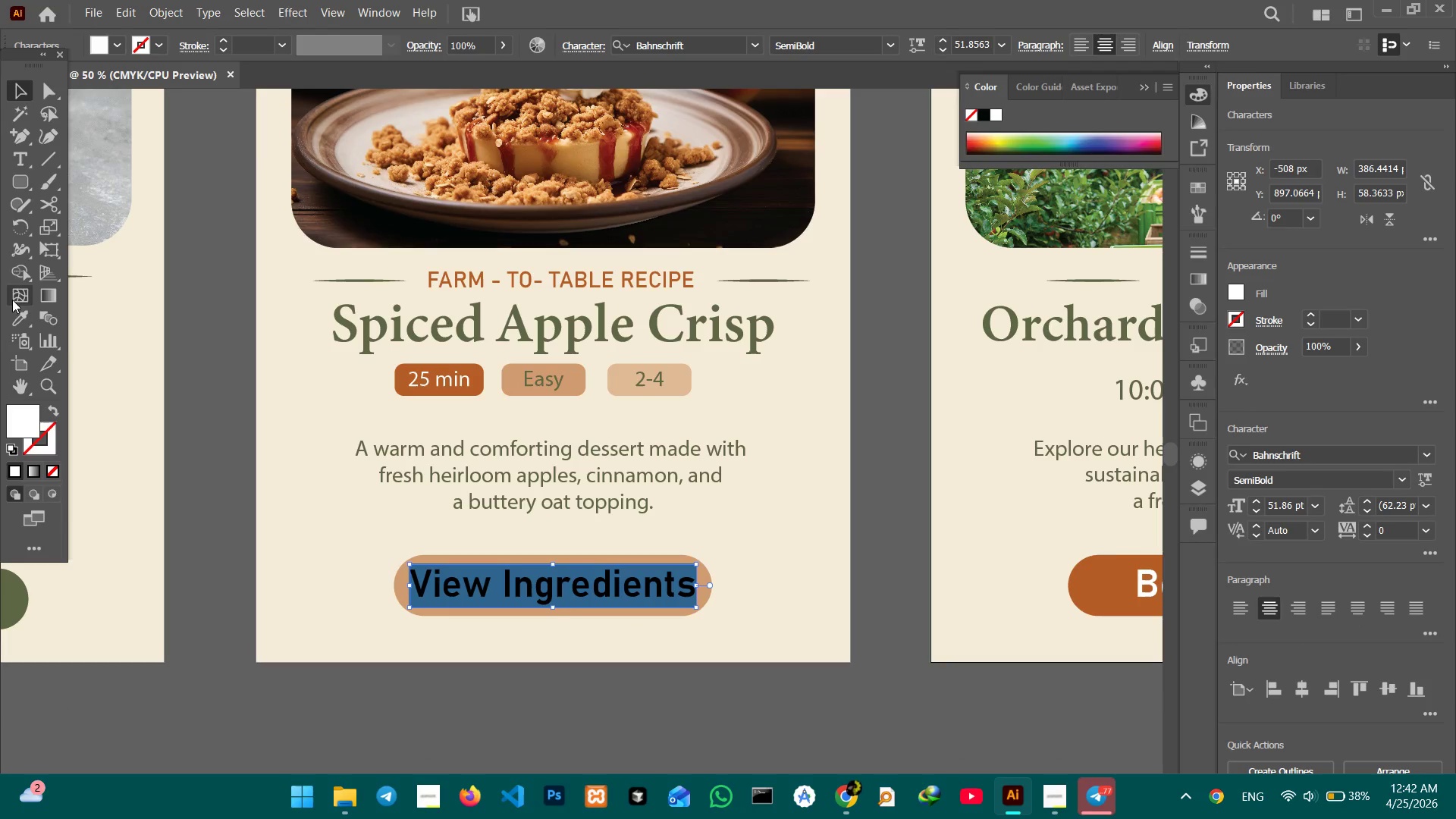 
left_click([20, 314])
 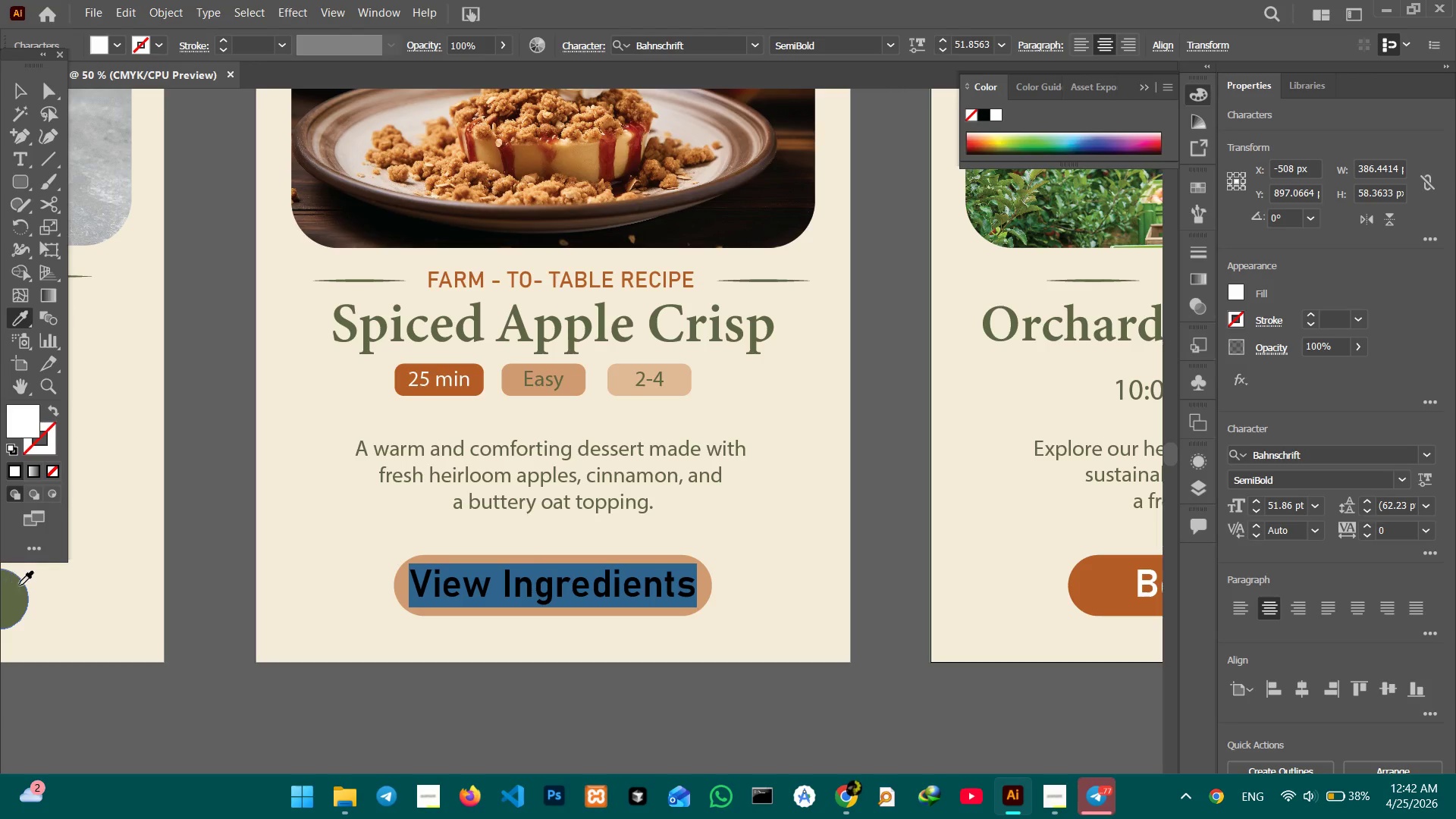 
left_click([10, 594])
 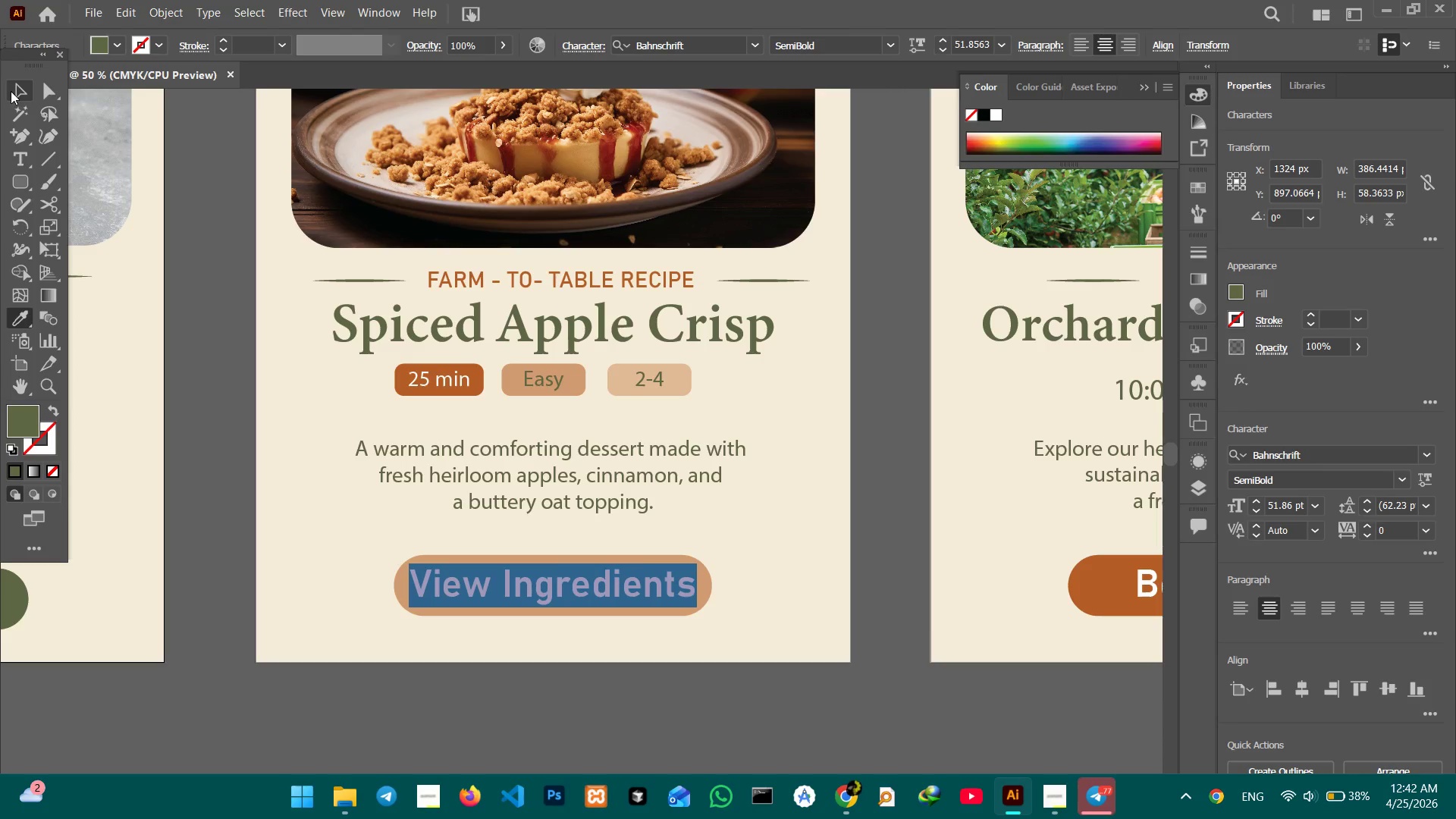 
double_click([150, 157])
 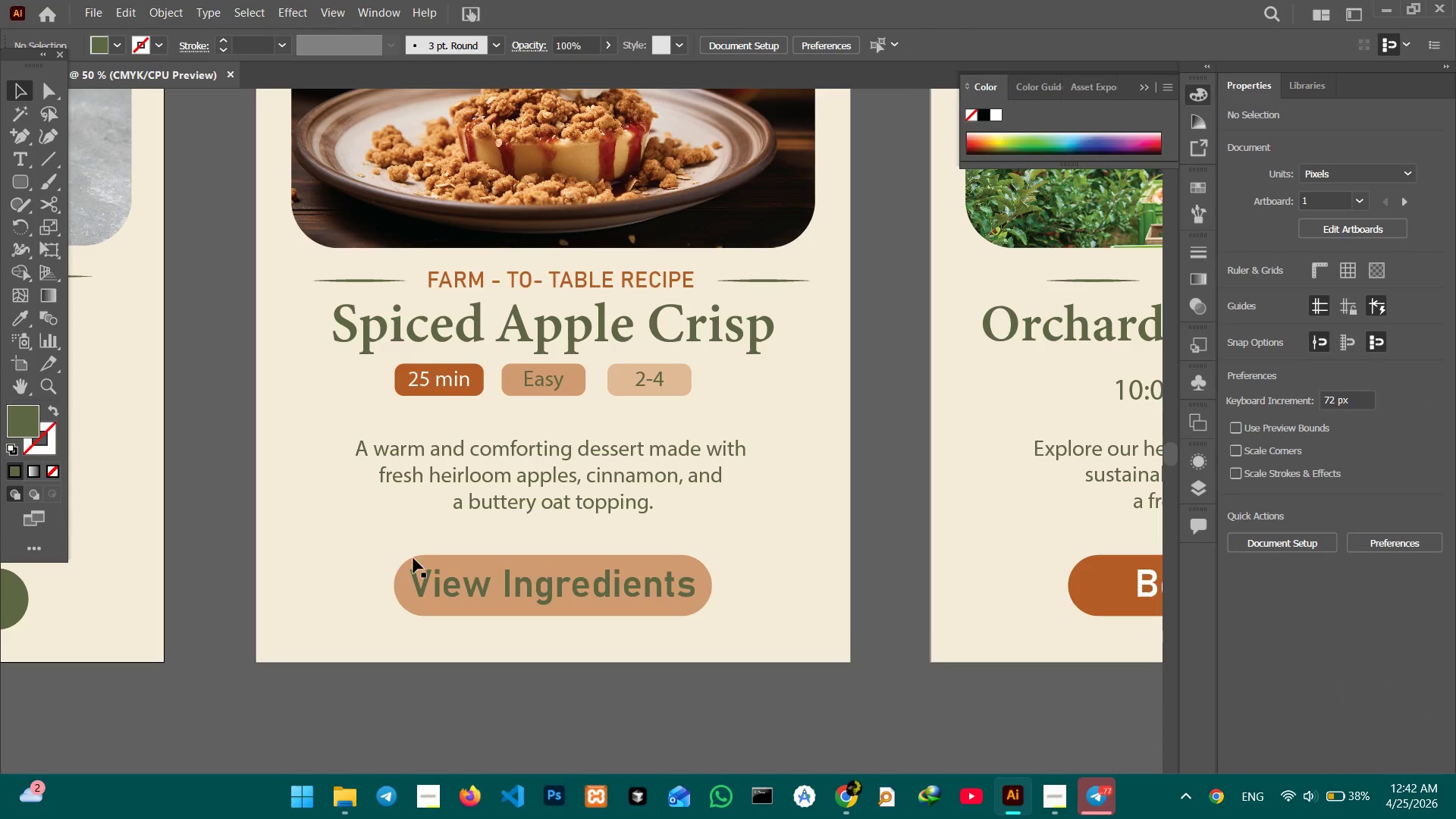 
left_click([510, 579])
 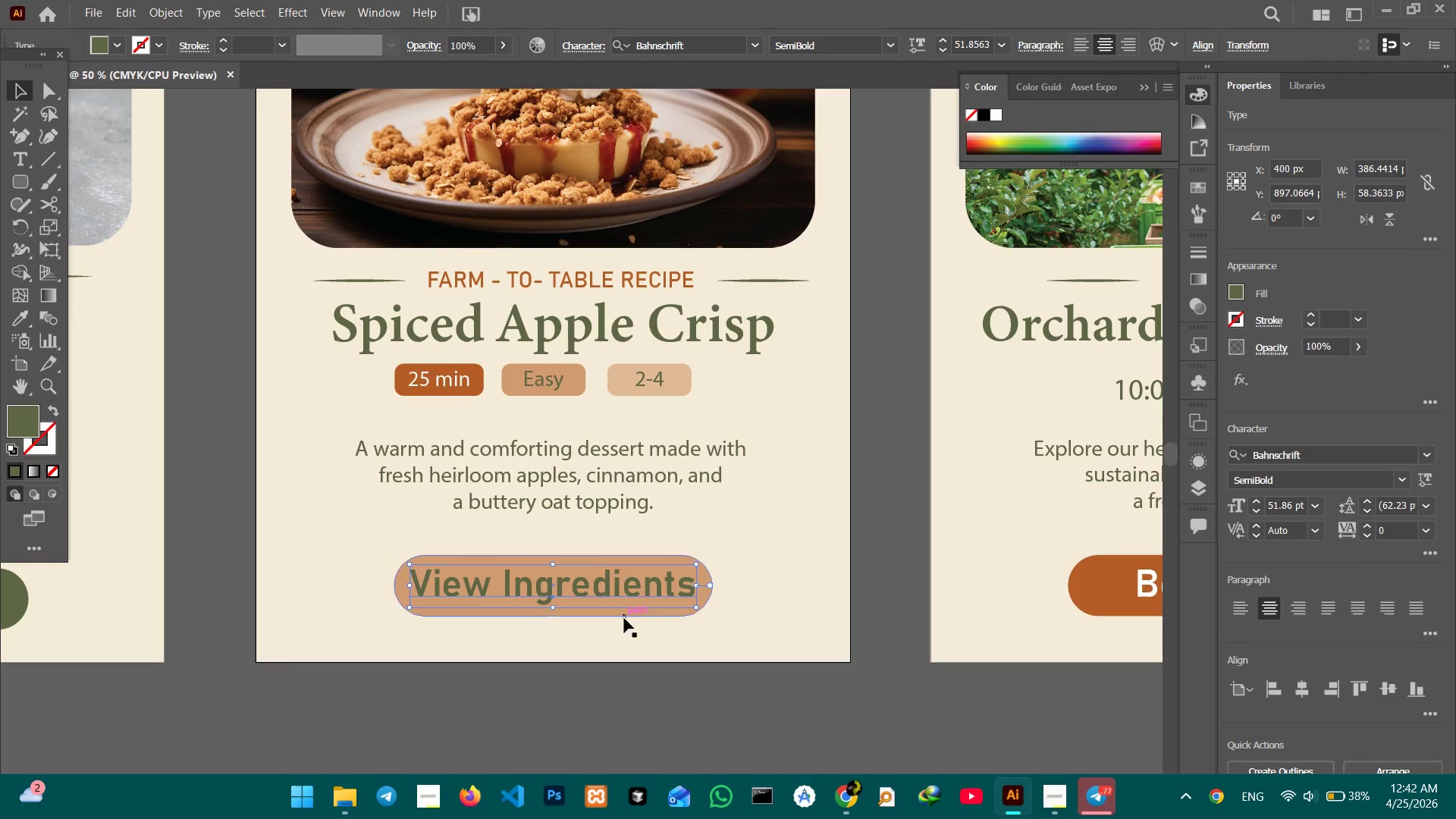 
left_click([624, 618])
 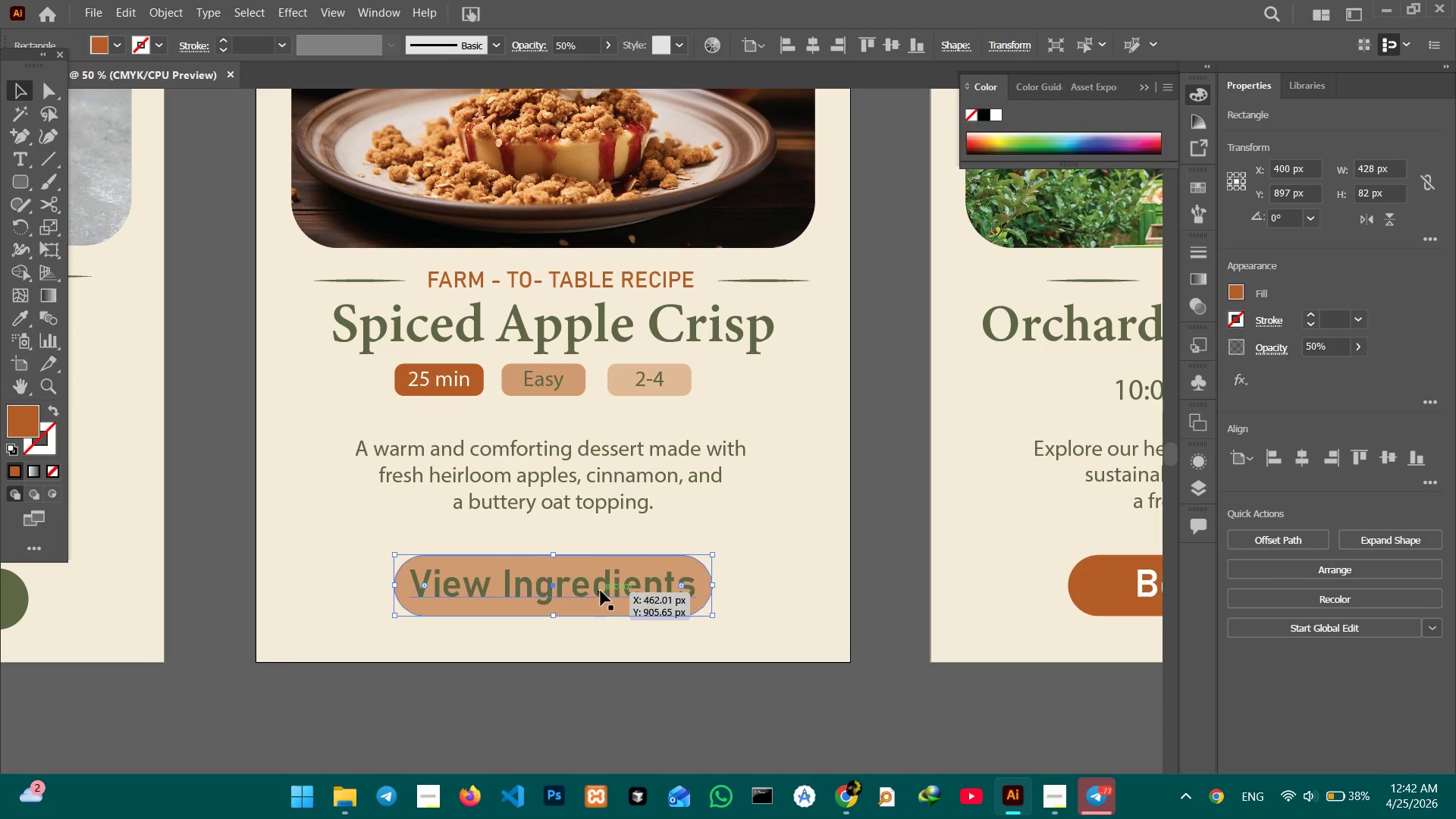 
left_click([601, 591])
 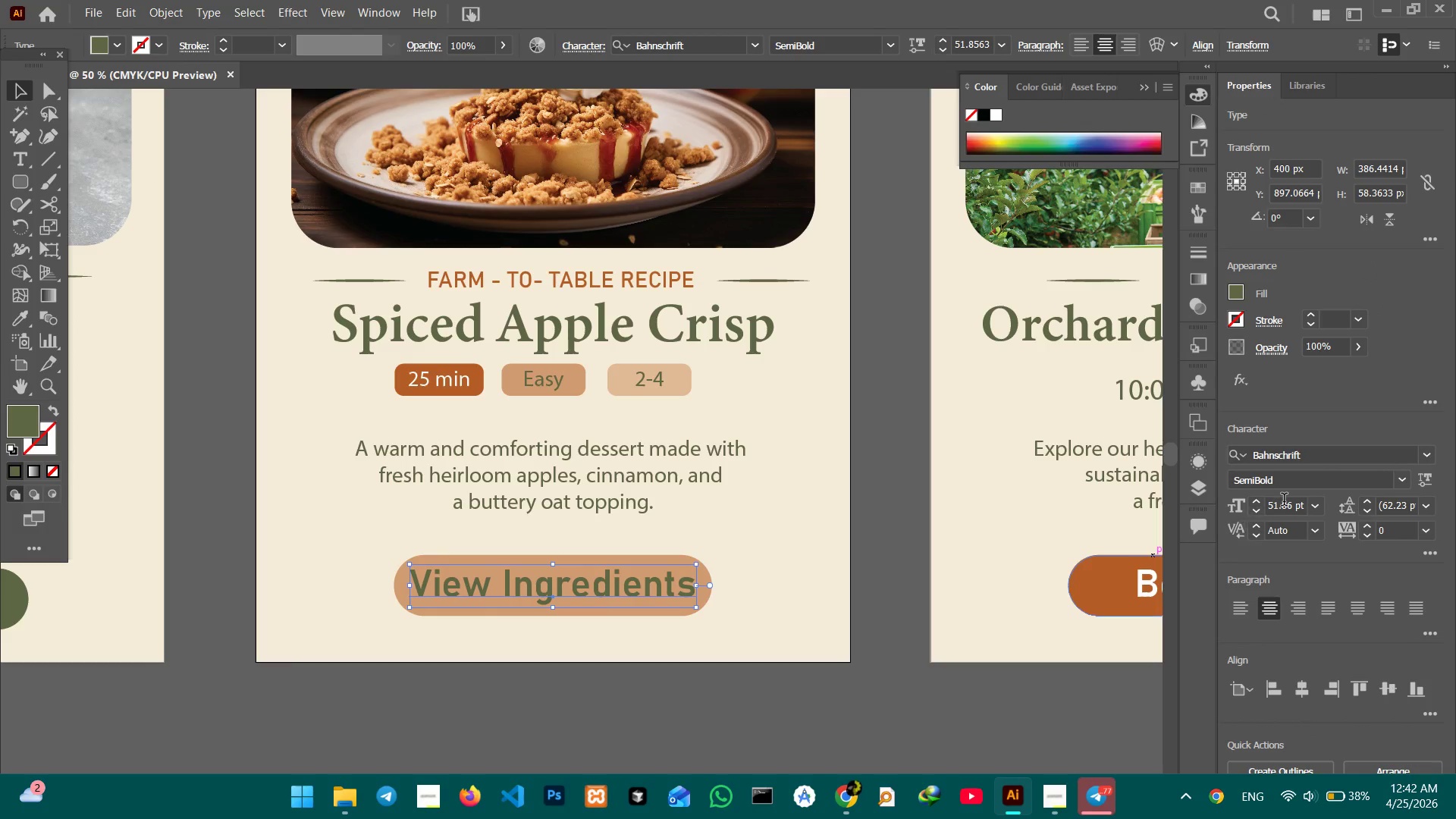 
double_click([1282, 507])
 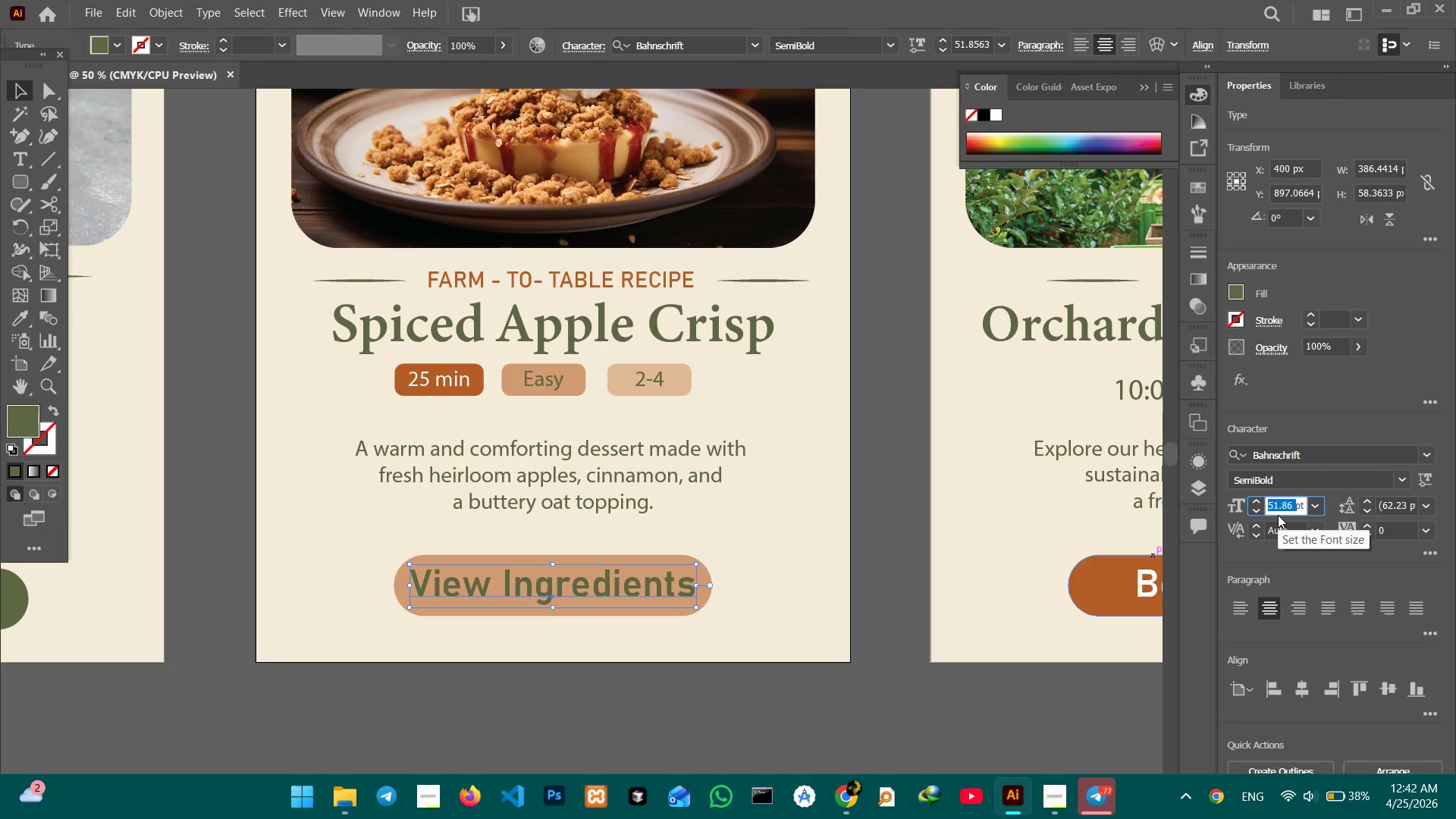 
key(Numpad4)
 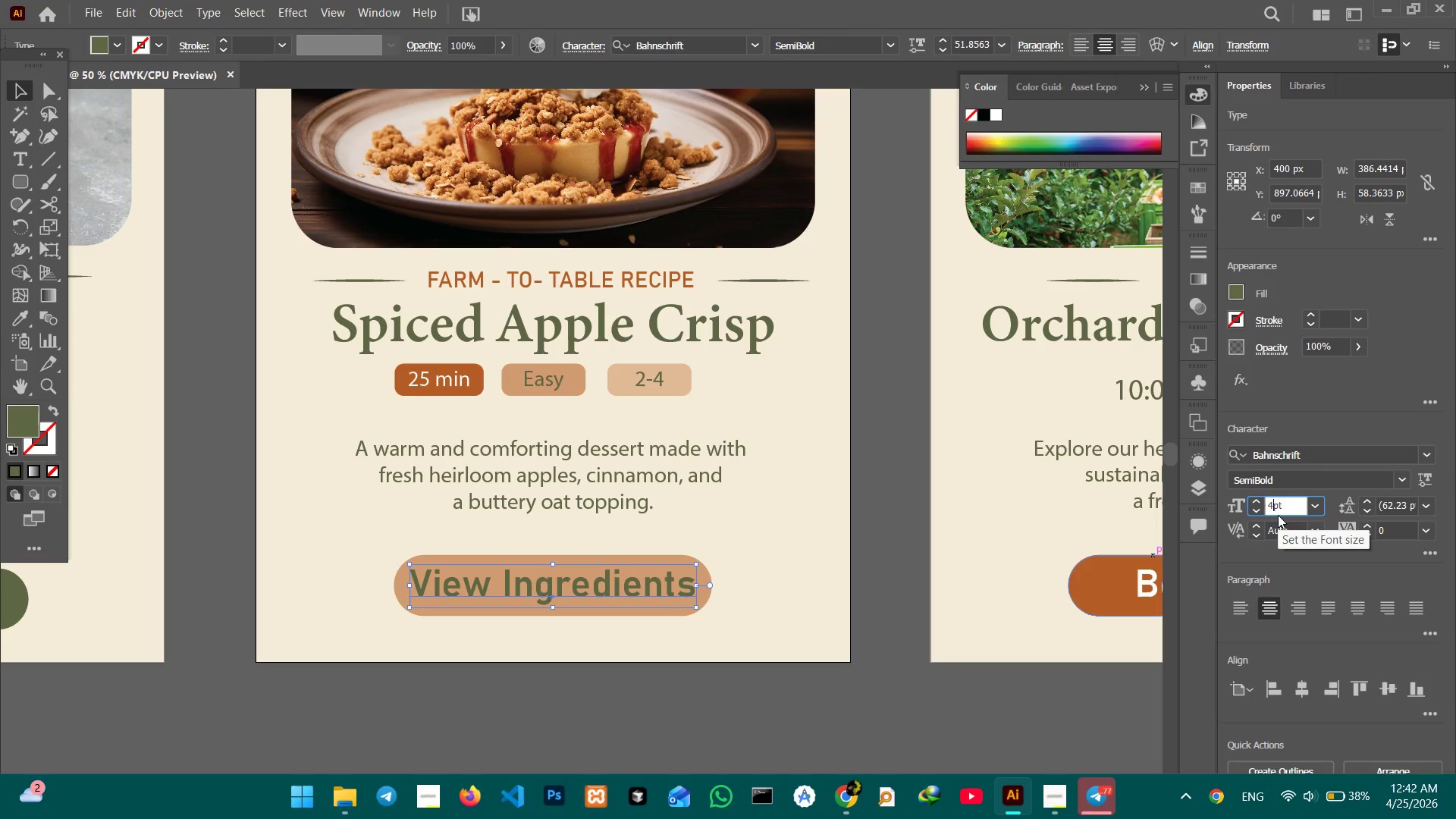 
key(Numpad5)
 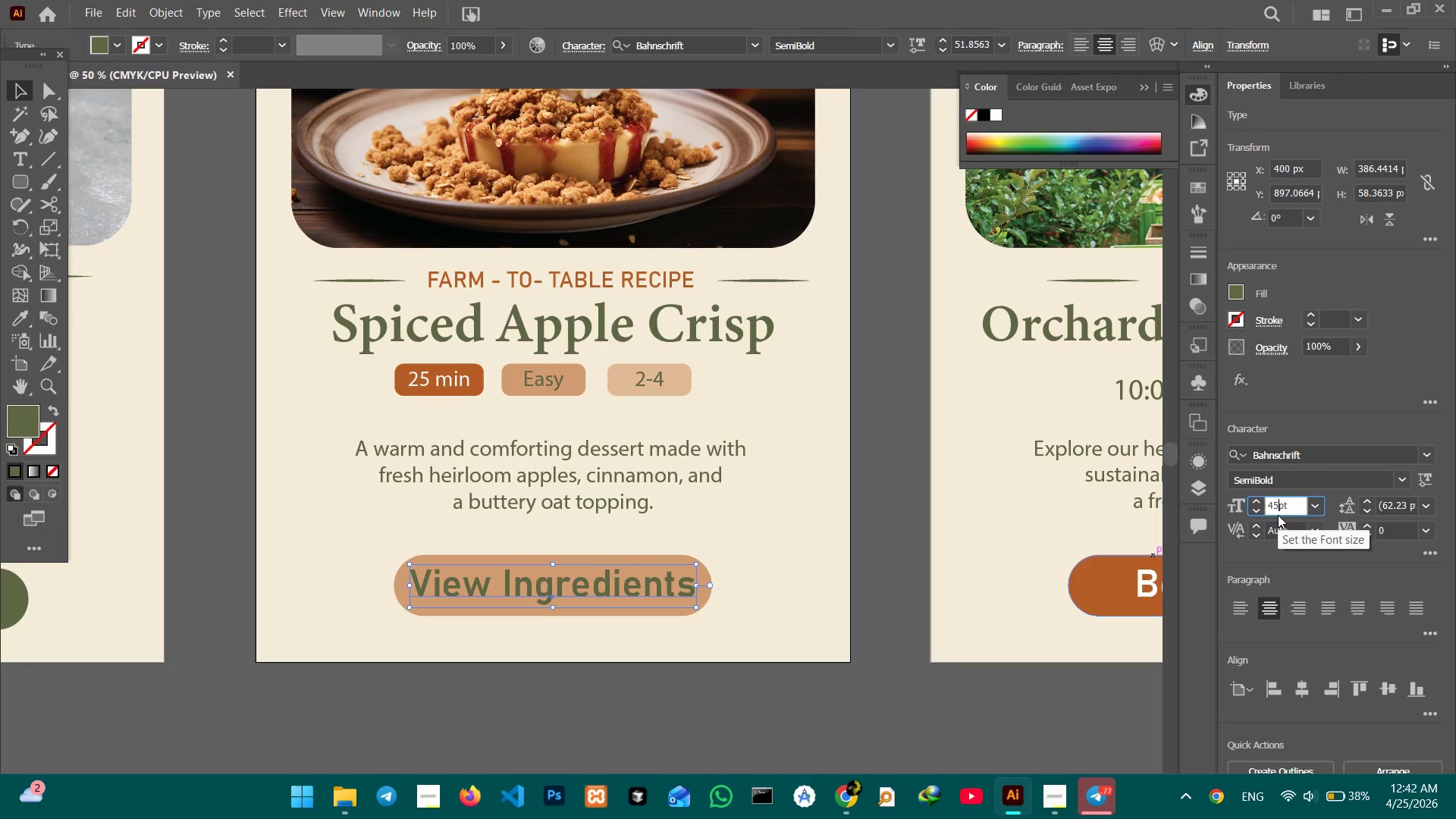 
key(Enter)
 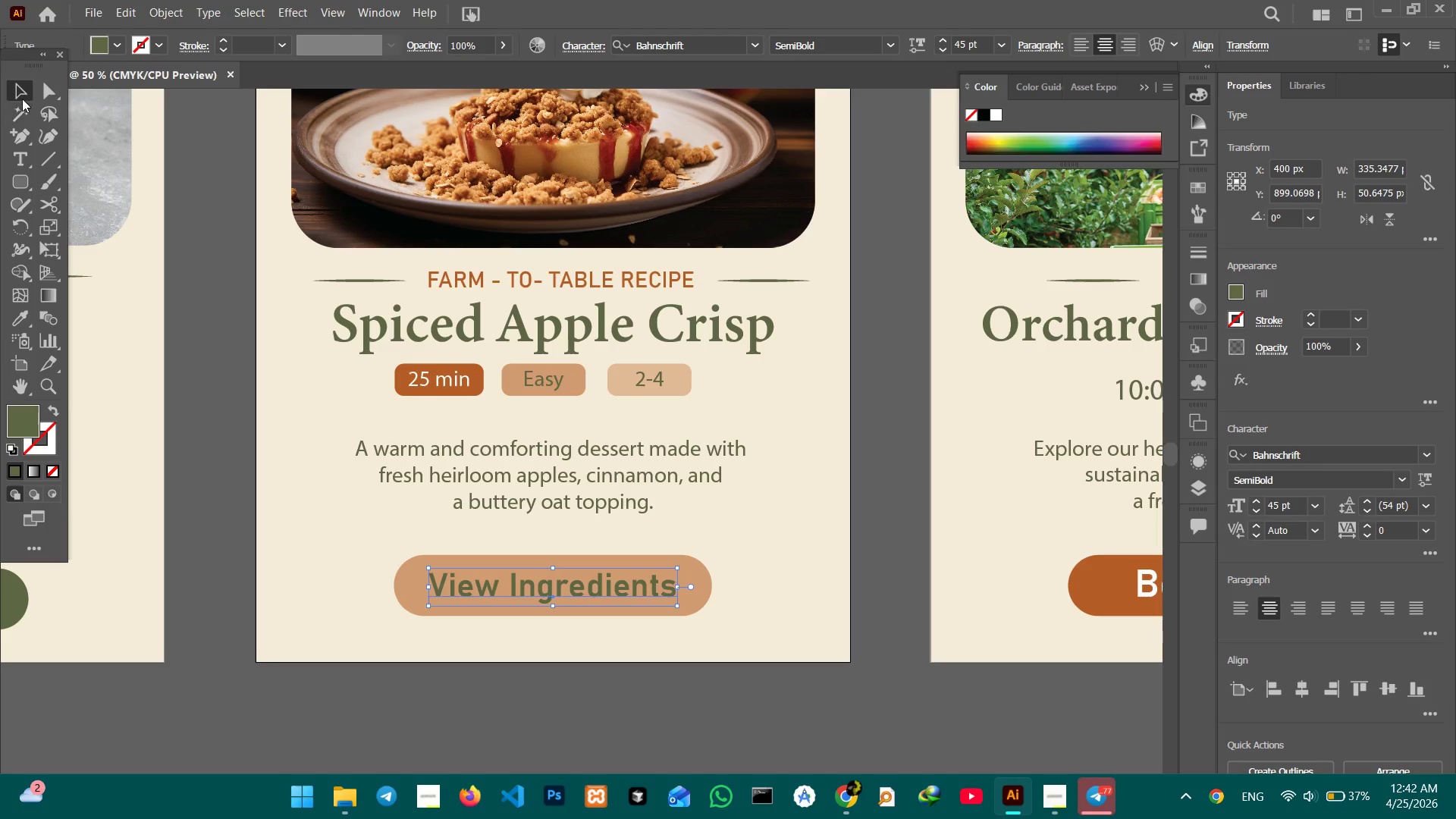 
double_click([179, 255])
 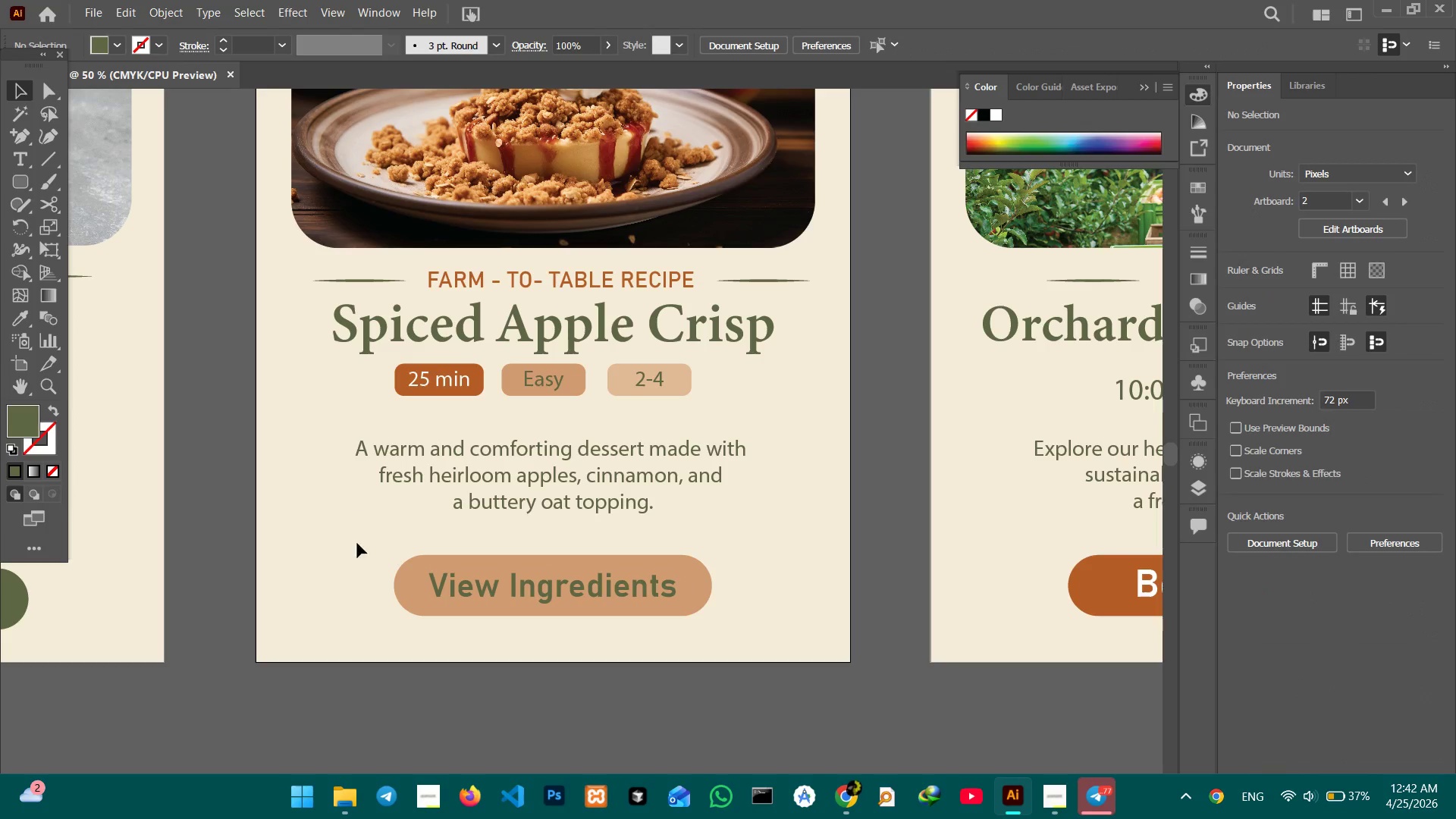 
hold_key(key=Space, duration=0.62)
 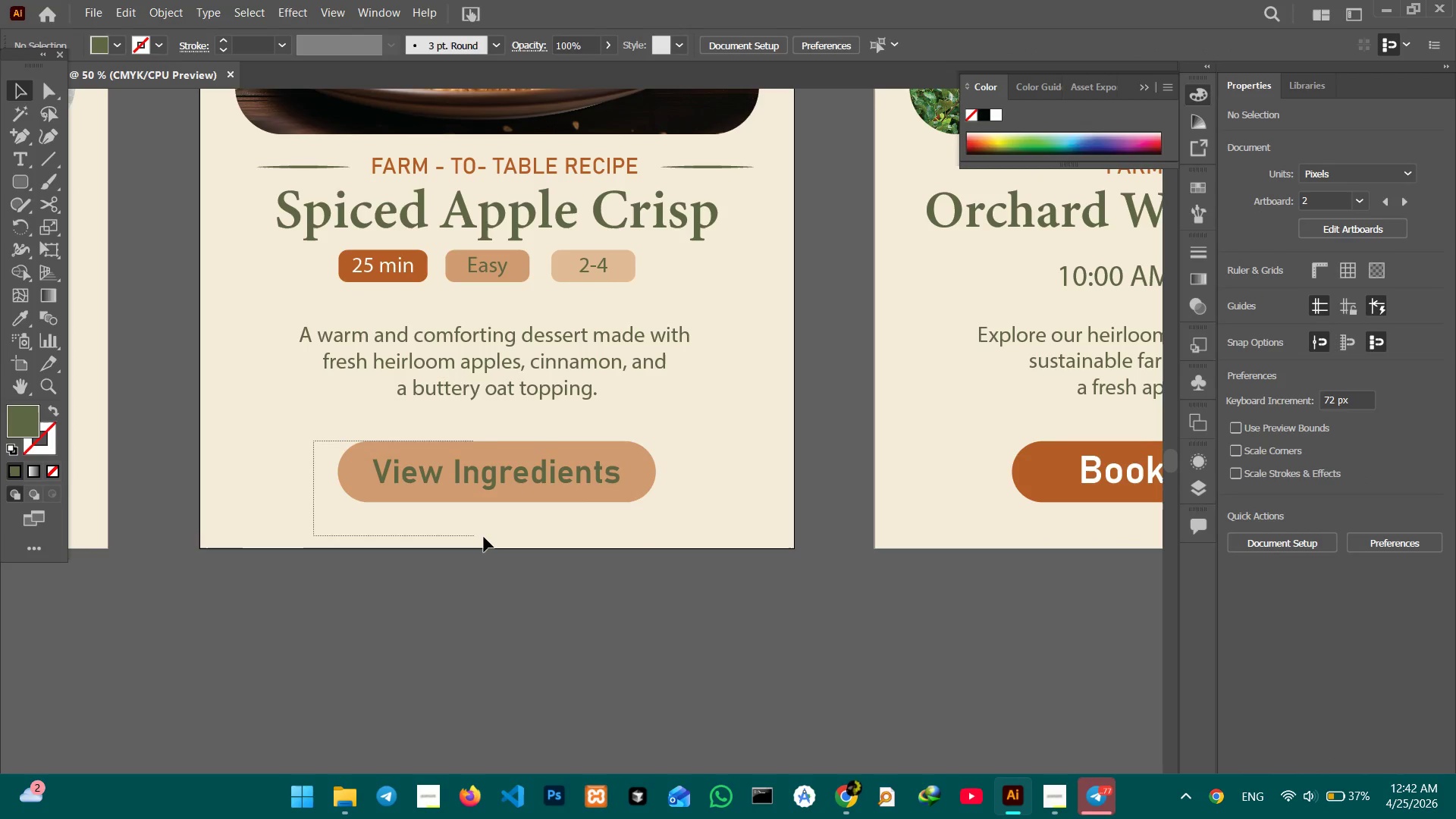 
left_click_drag(start_coordinate=[351, 541], to_coordinate=[289, 416])
 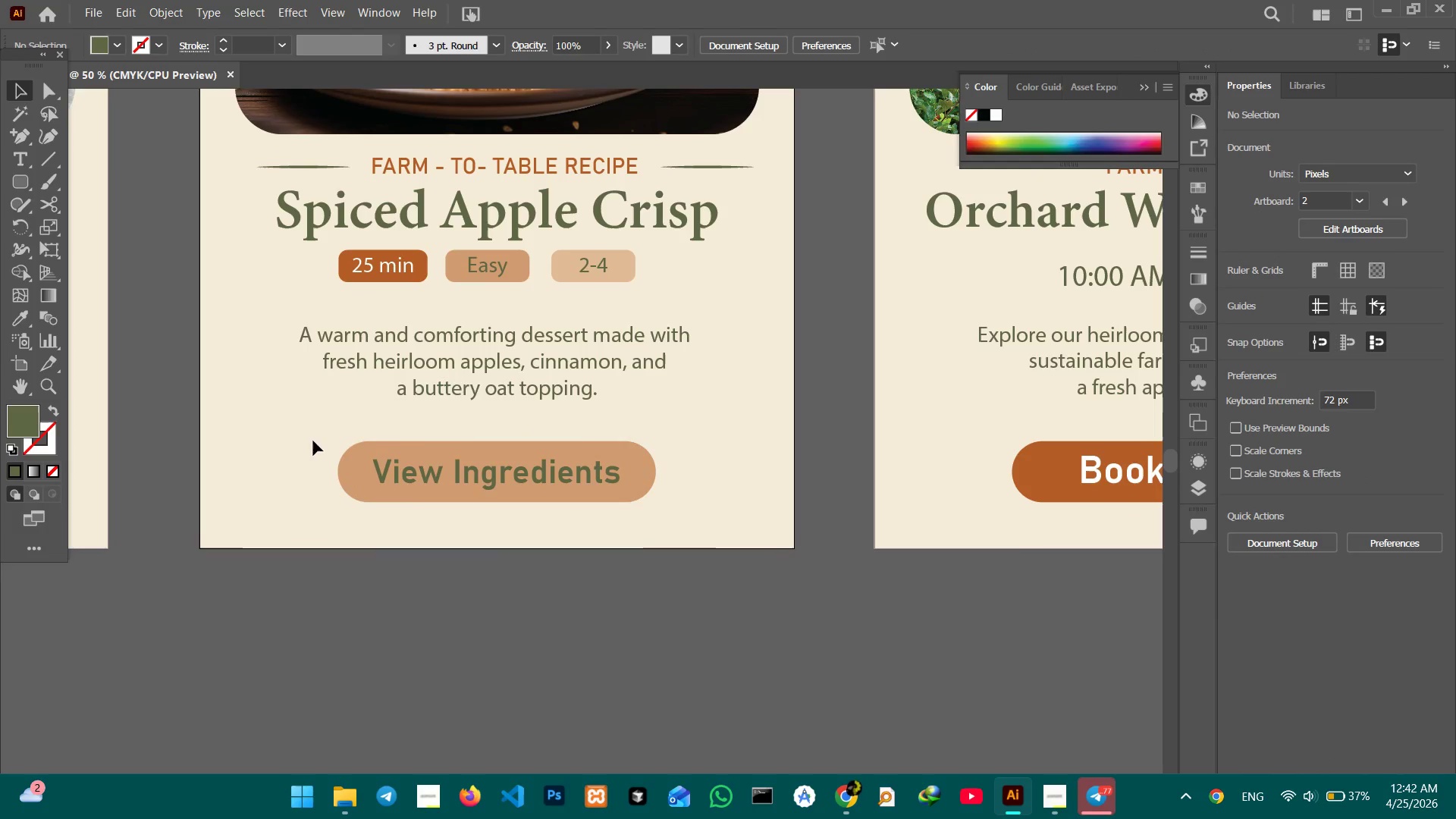 
left_click_drag(start_coordinate=[313, 441], to_coordinate=[487, 538])
 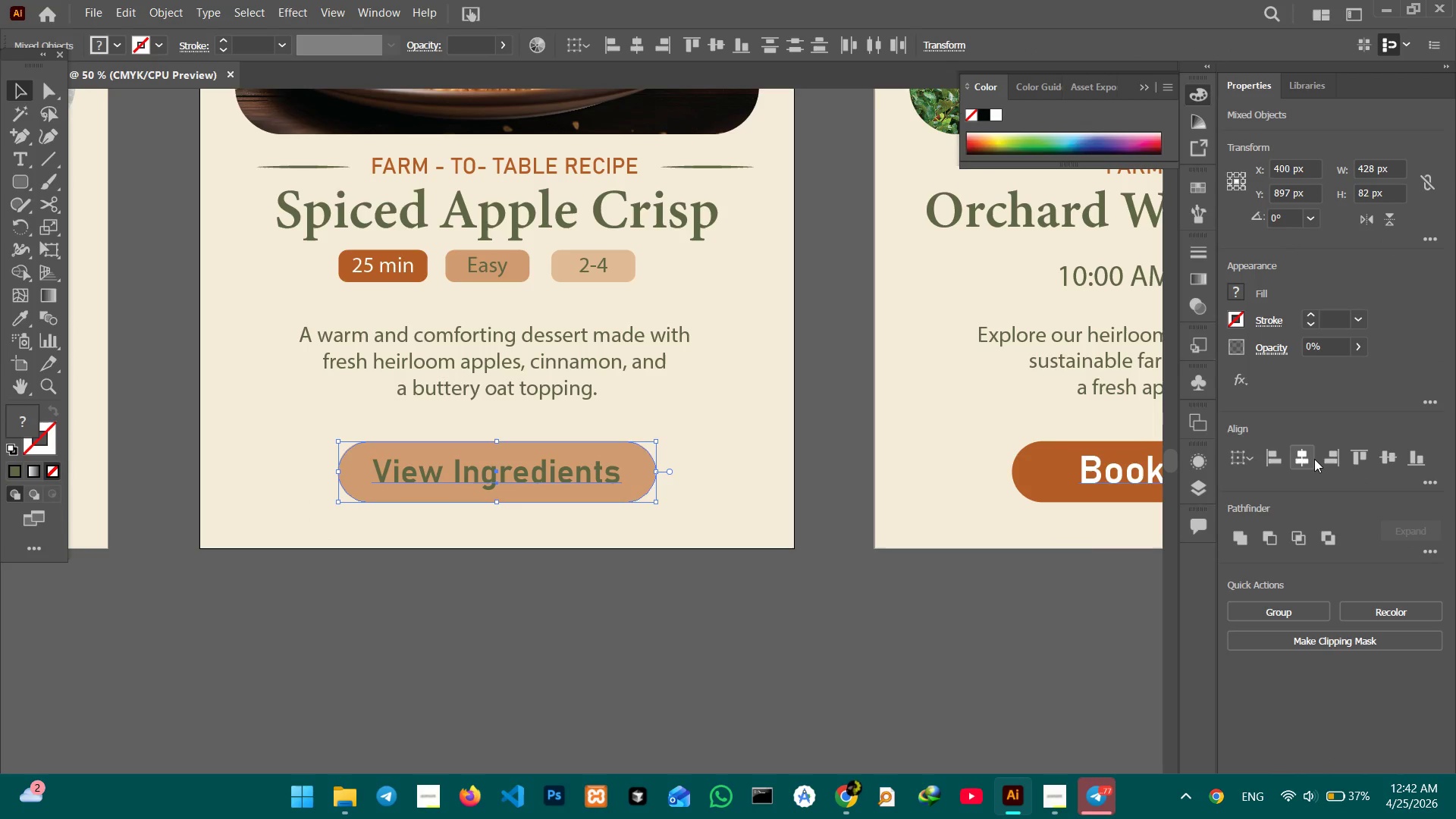 
left_click([1310, 460])
 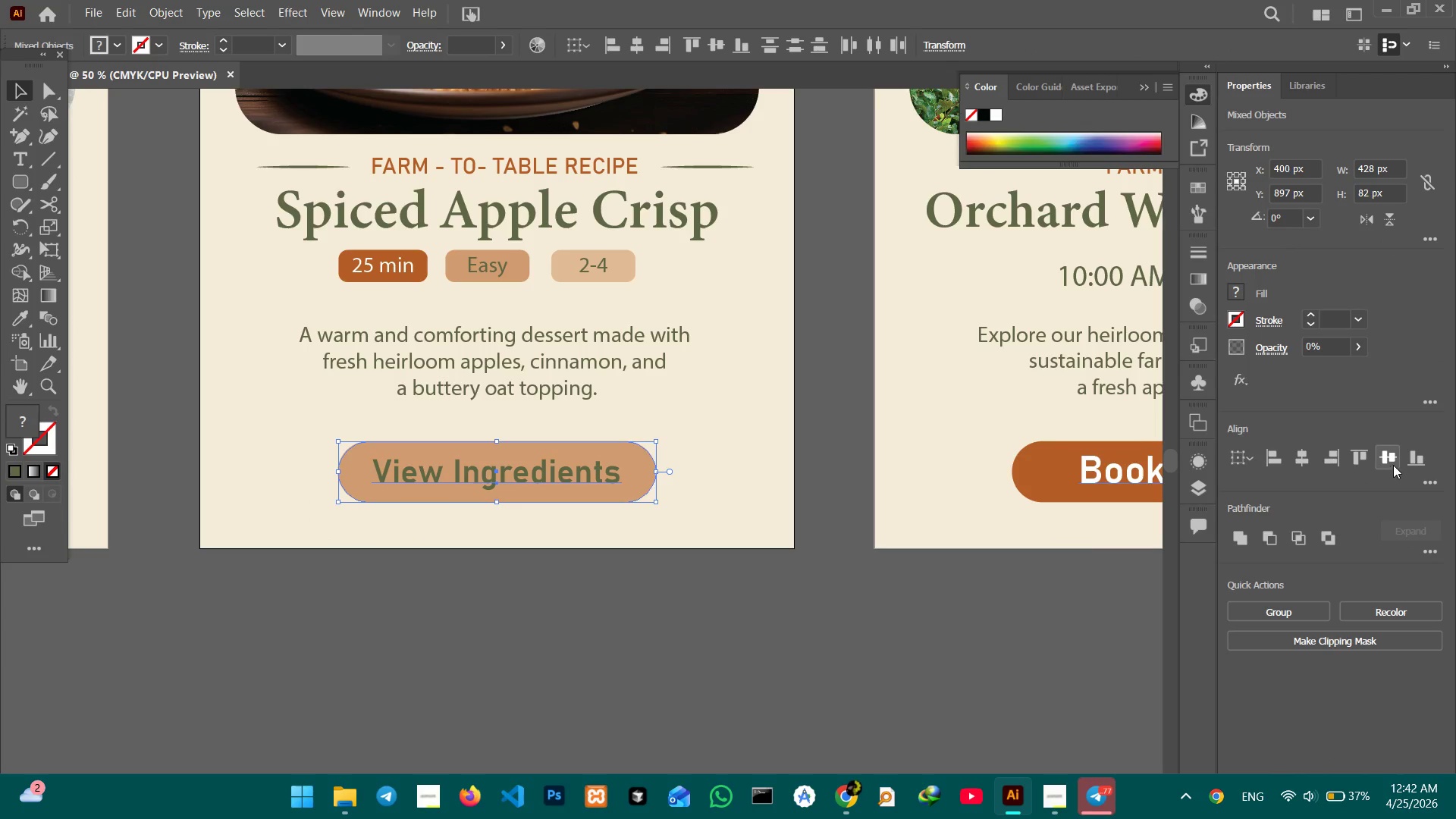 
left_click([1393, 465])
 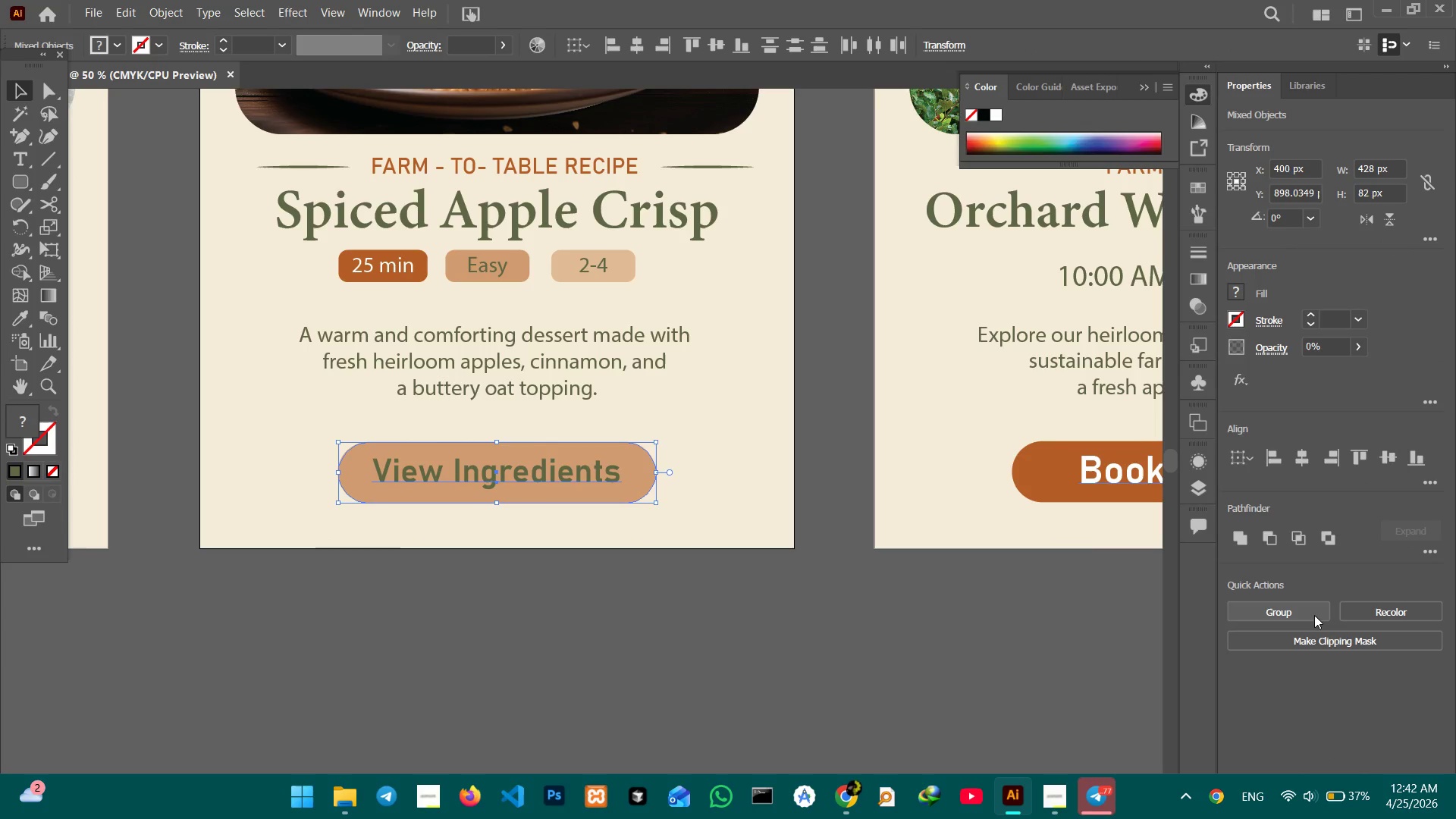 
left_click([1314, 615])
 